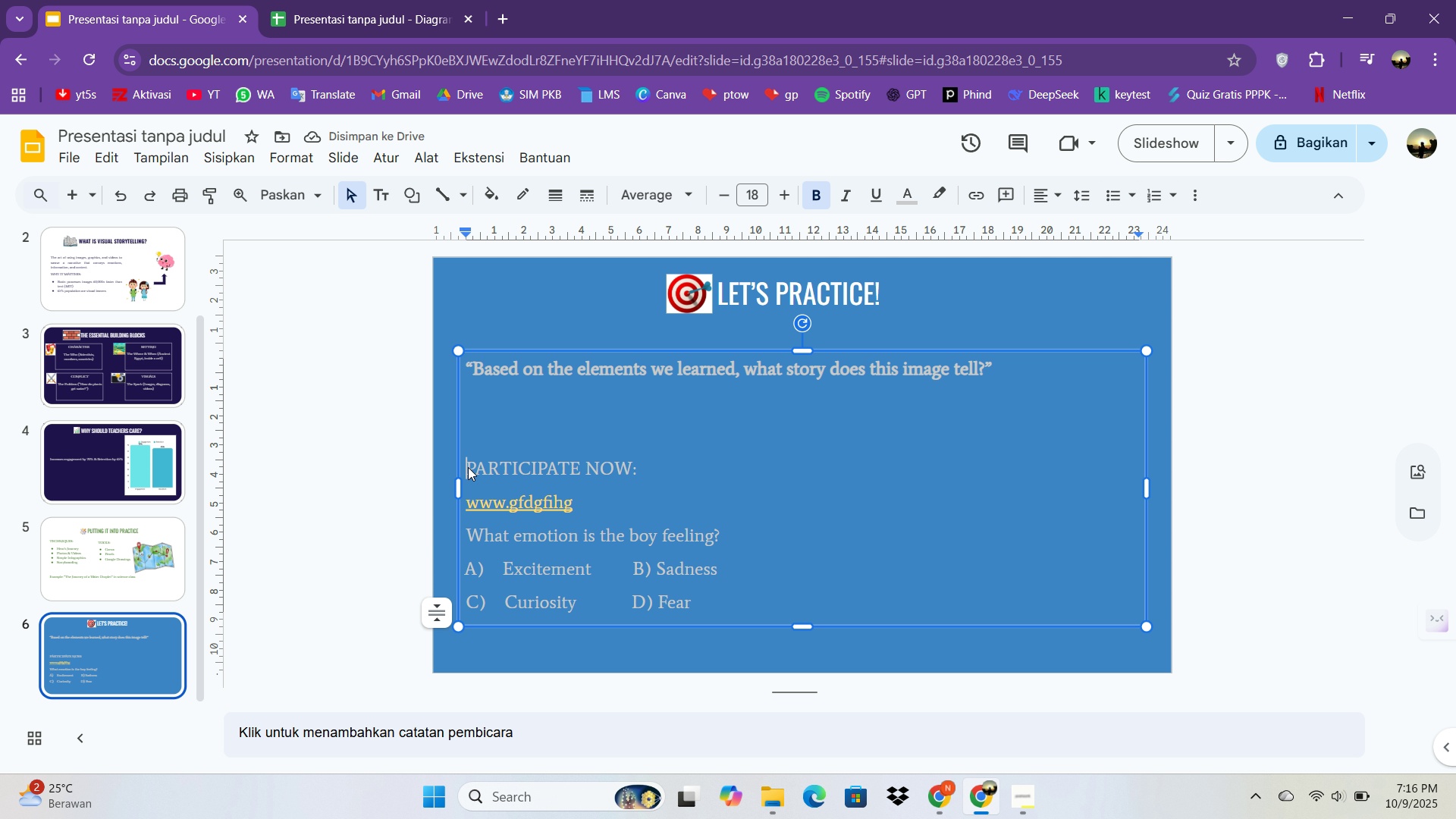 
left_click([468, 467])
 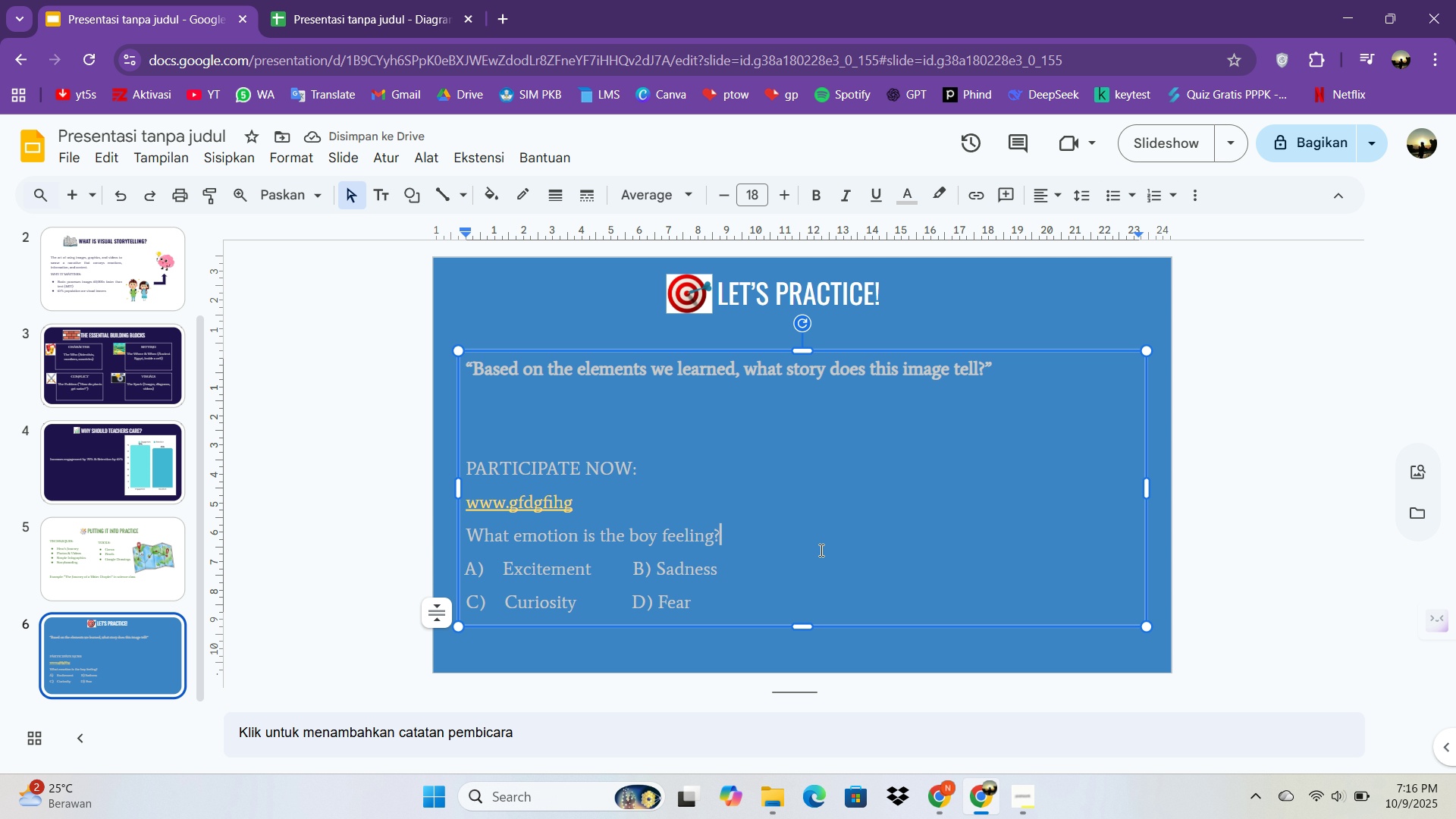 
left_click([820, 550])
 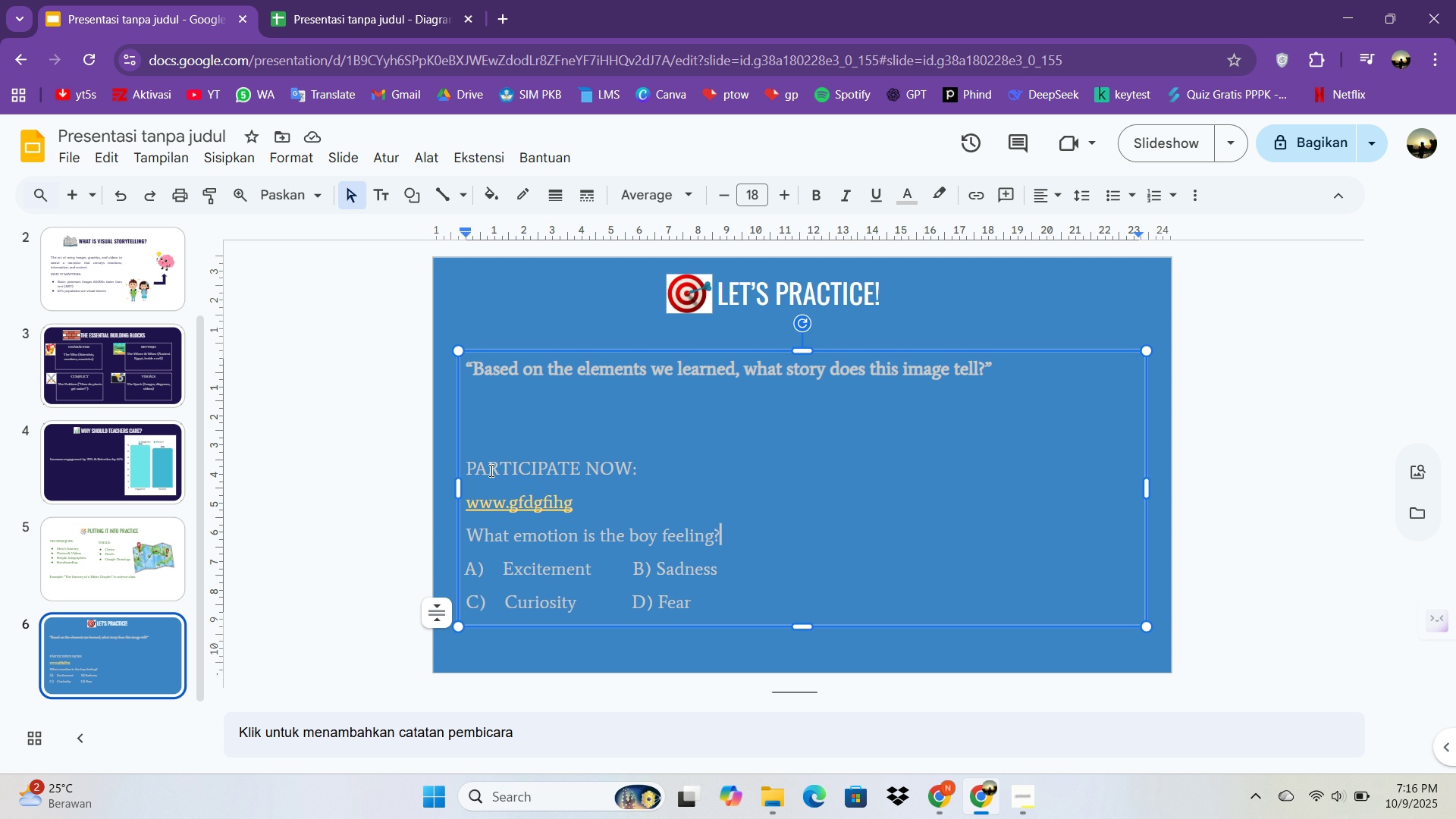 
left_click_drag(start_coordinate=[473, 466], to_coordinate=[692, 558])
 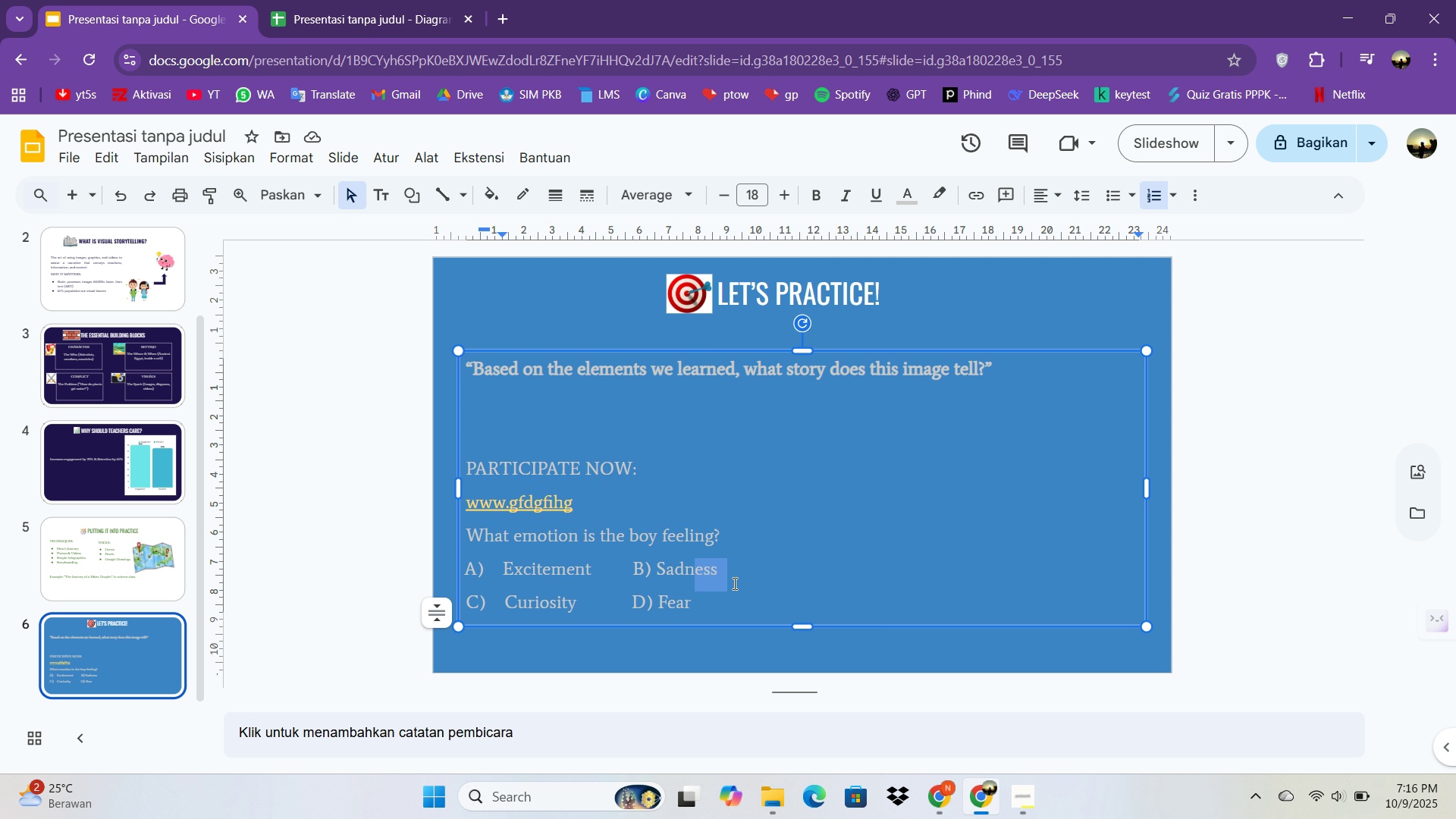 
left_click_drag(start_coordinate=[694, 559], to_coordinate=[726, 588])
 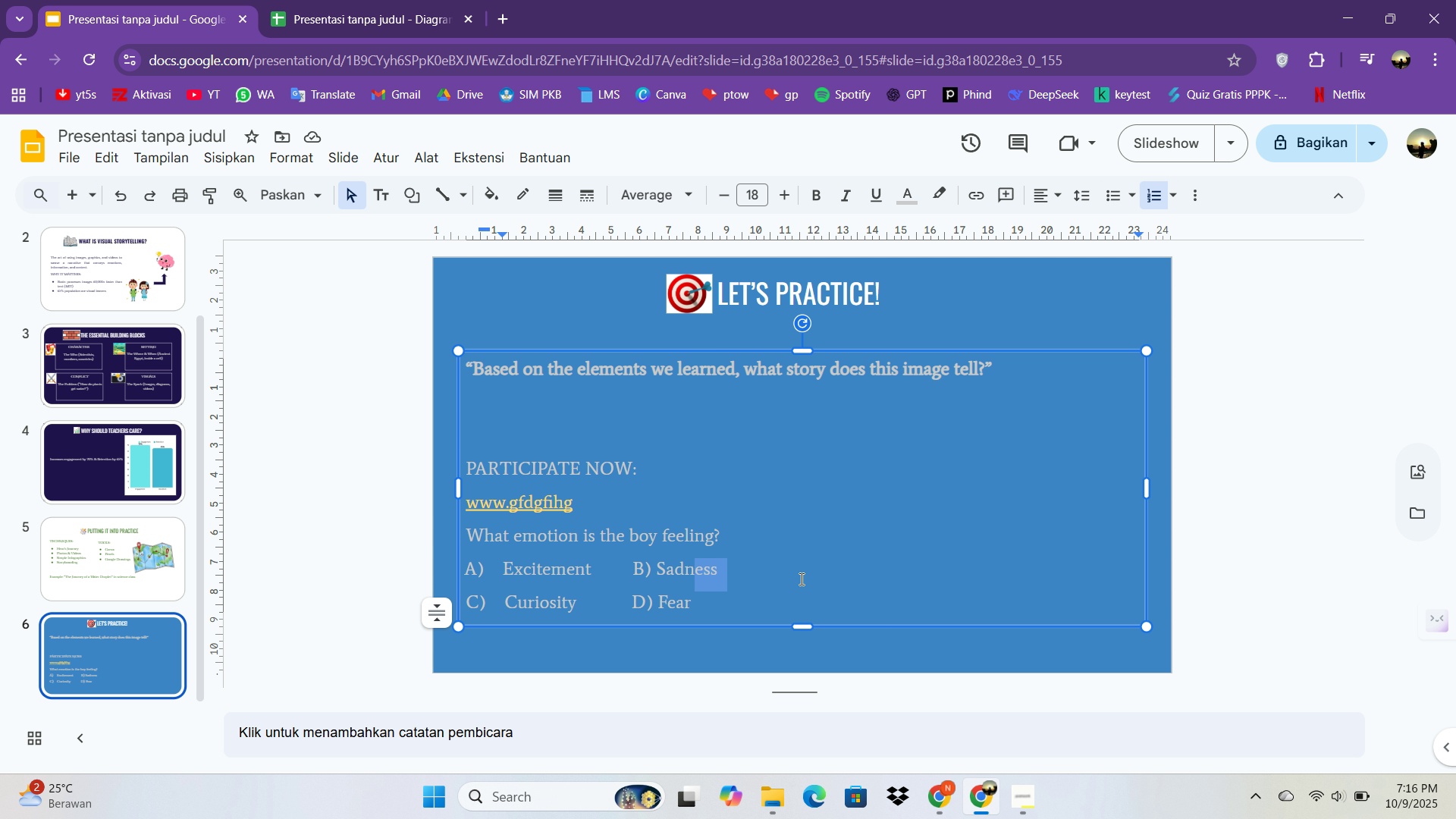 
key(Control+ControlLeft)
 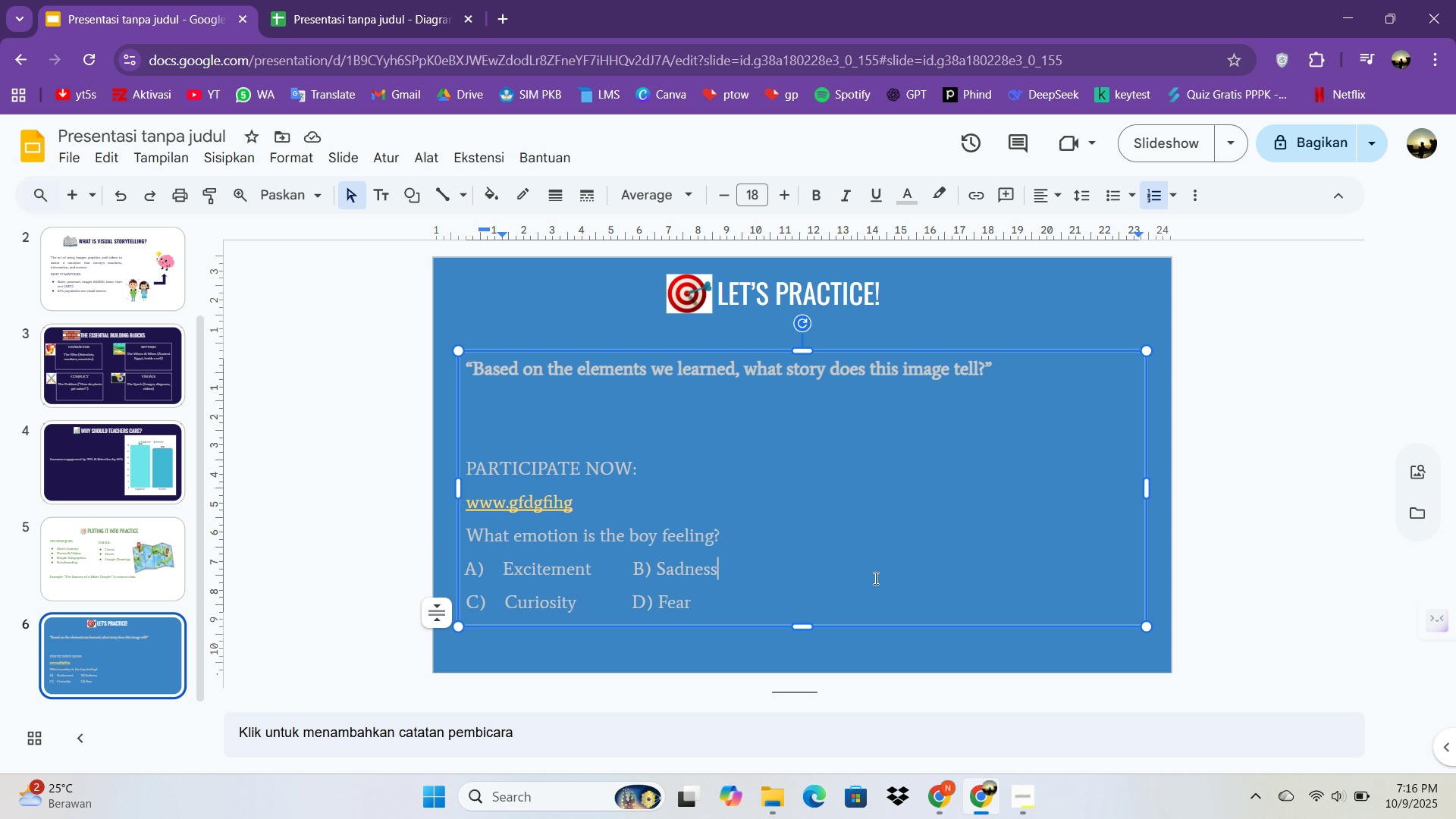 
left_click([874, 578])
 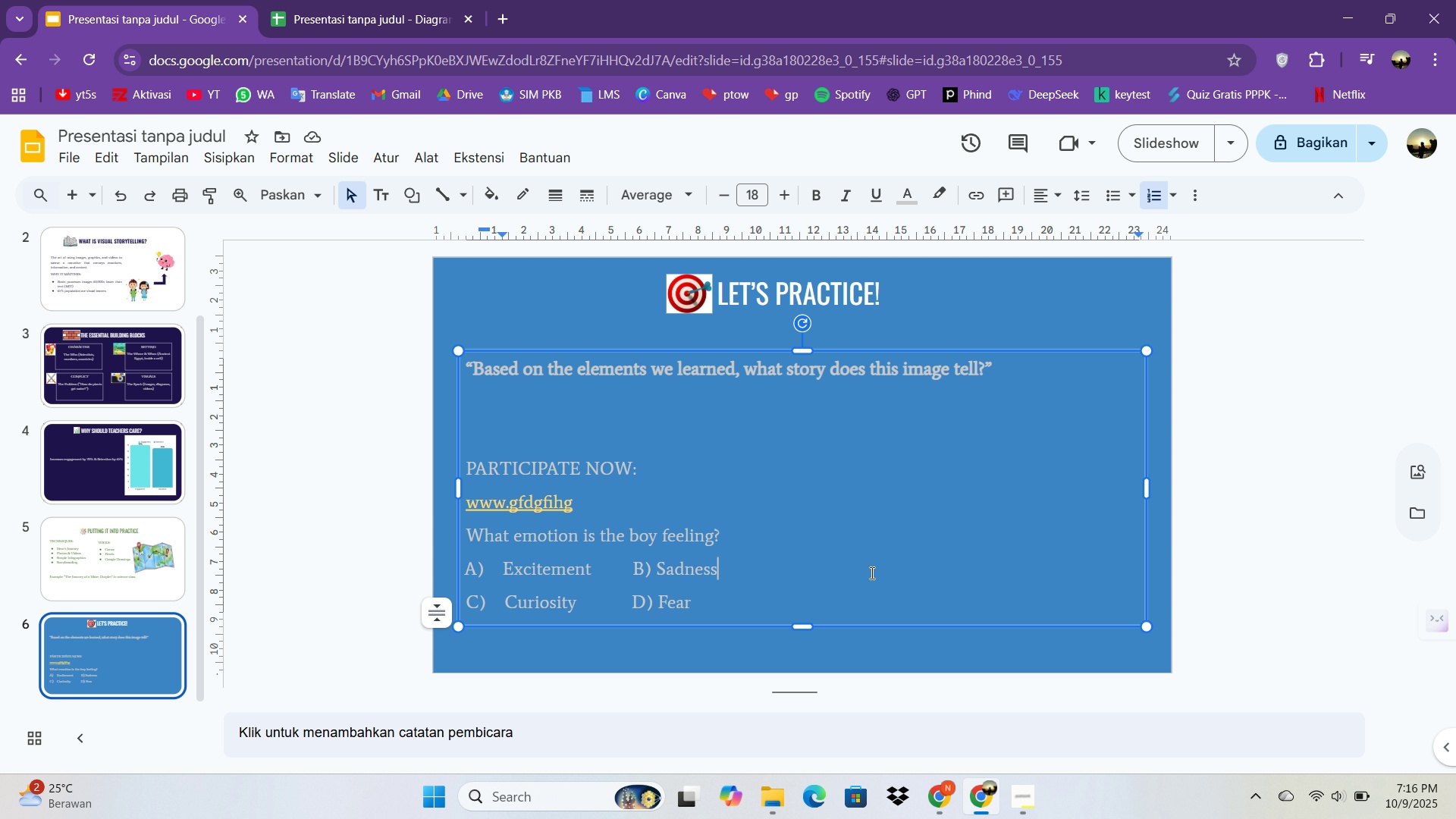 
key(Control+A)
 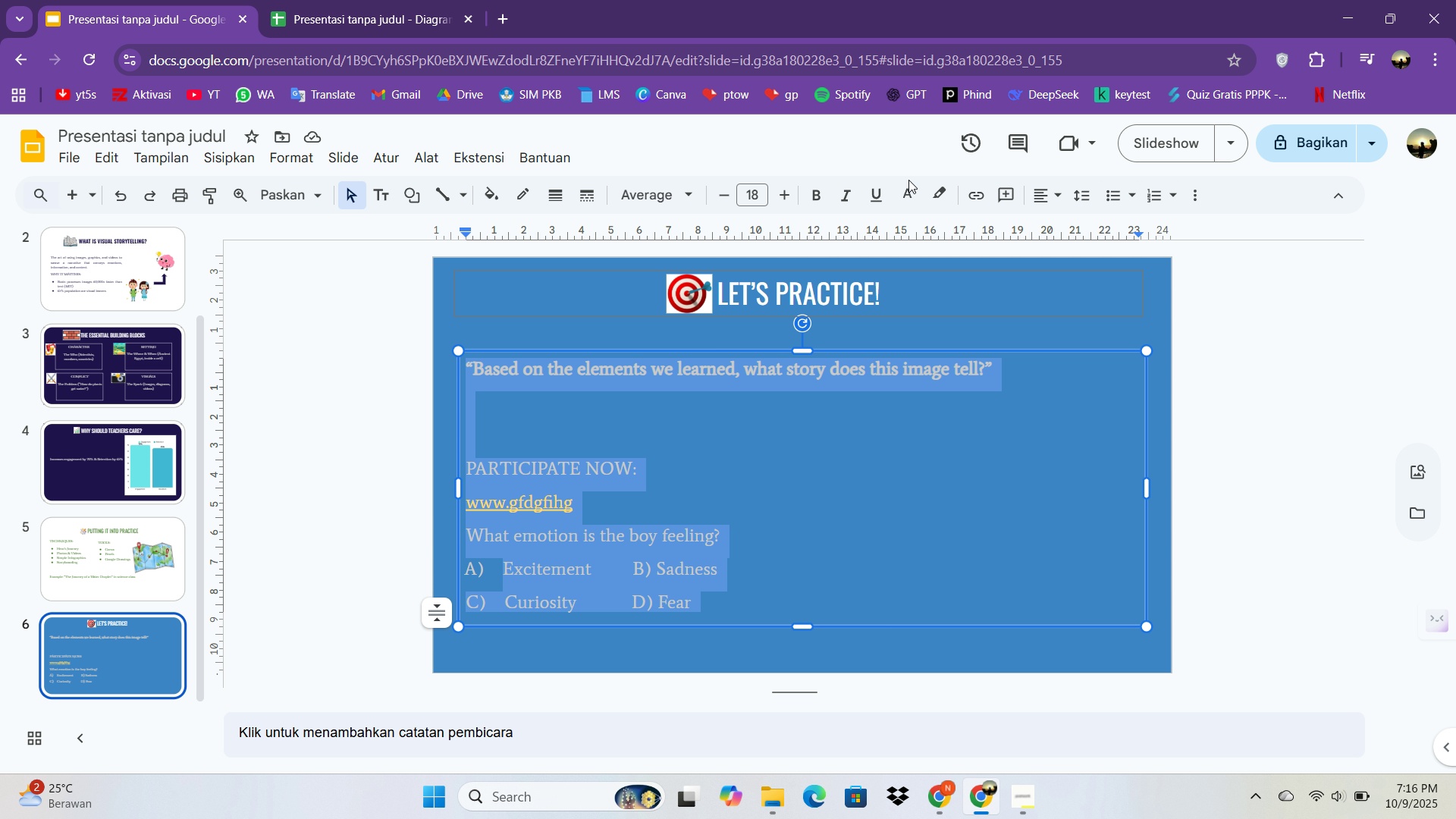 
left_click([912, 193])
 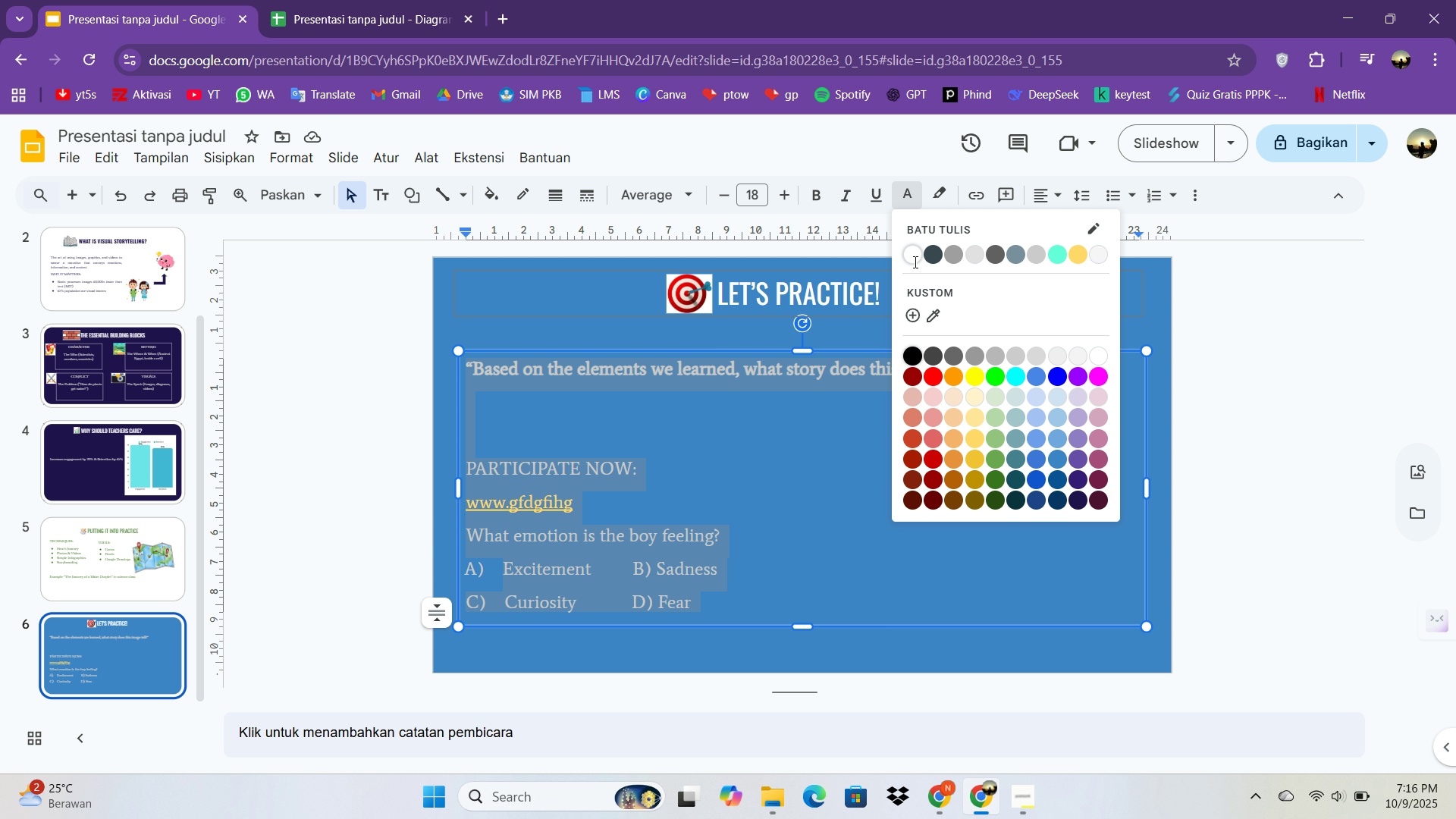 
left_click([914, 262])
 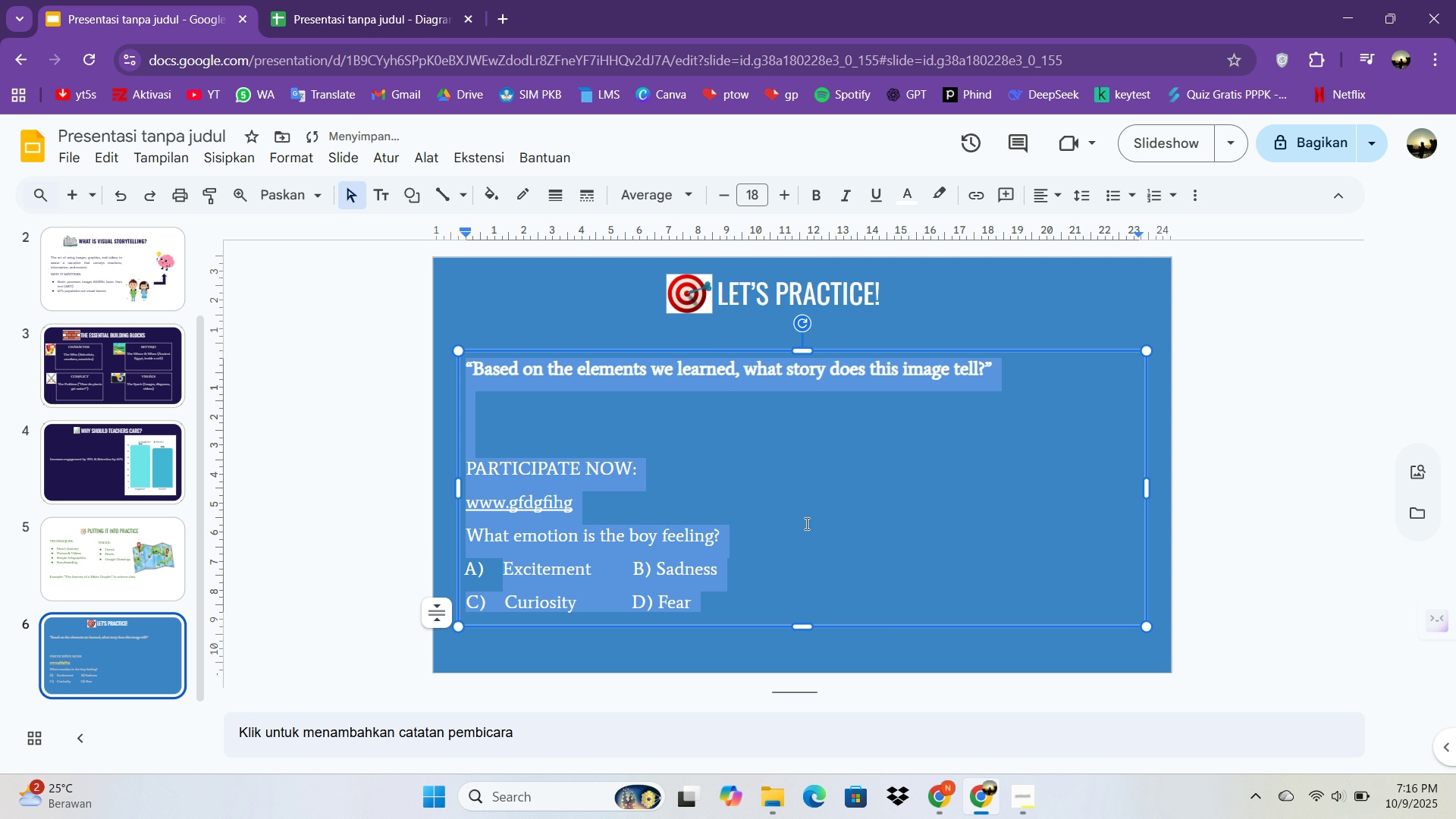 
left_click([805, 523])
 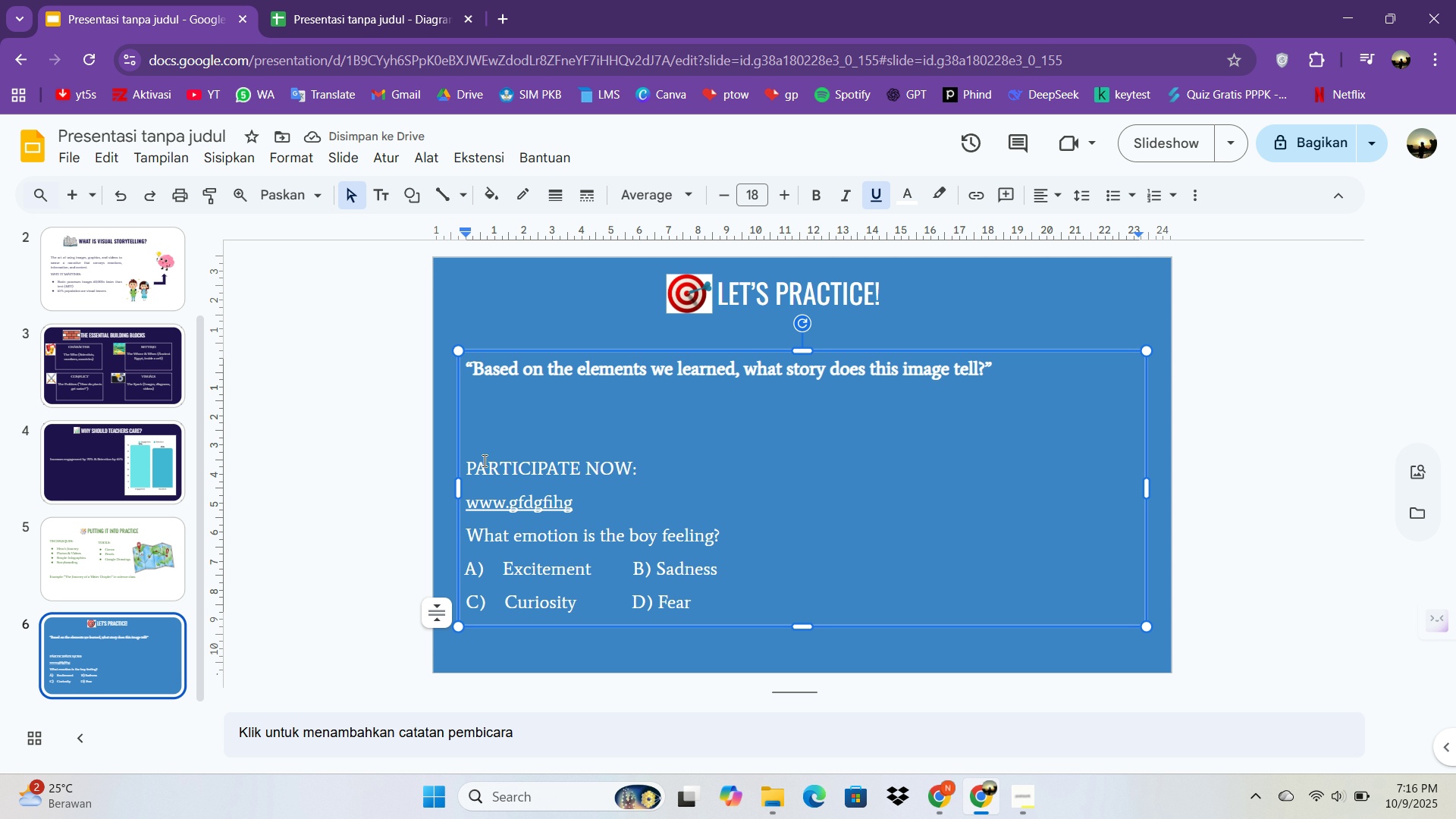 
left_click_drag(start_coordinate=[468, 466], to_coordinate=[696, 598])
 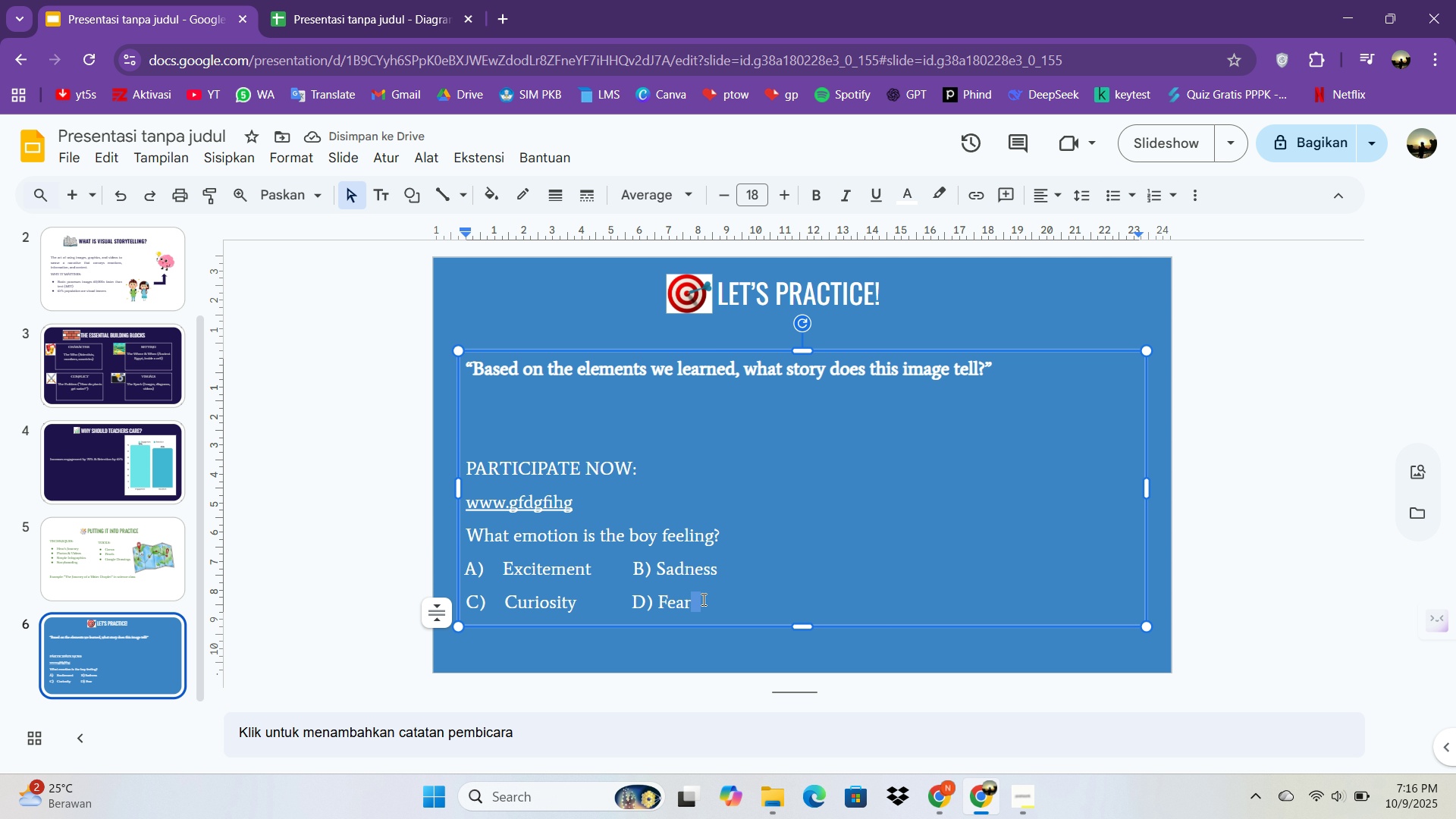 
double_click([702, 599])
 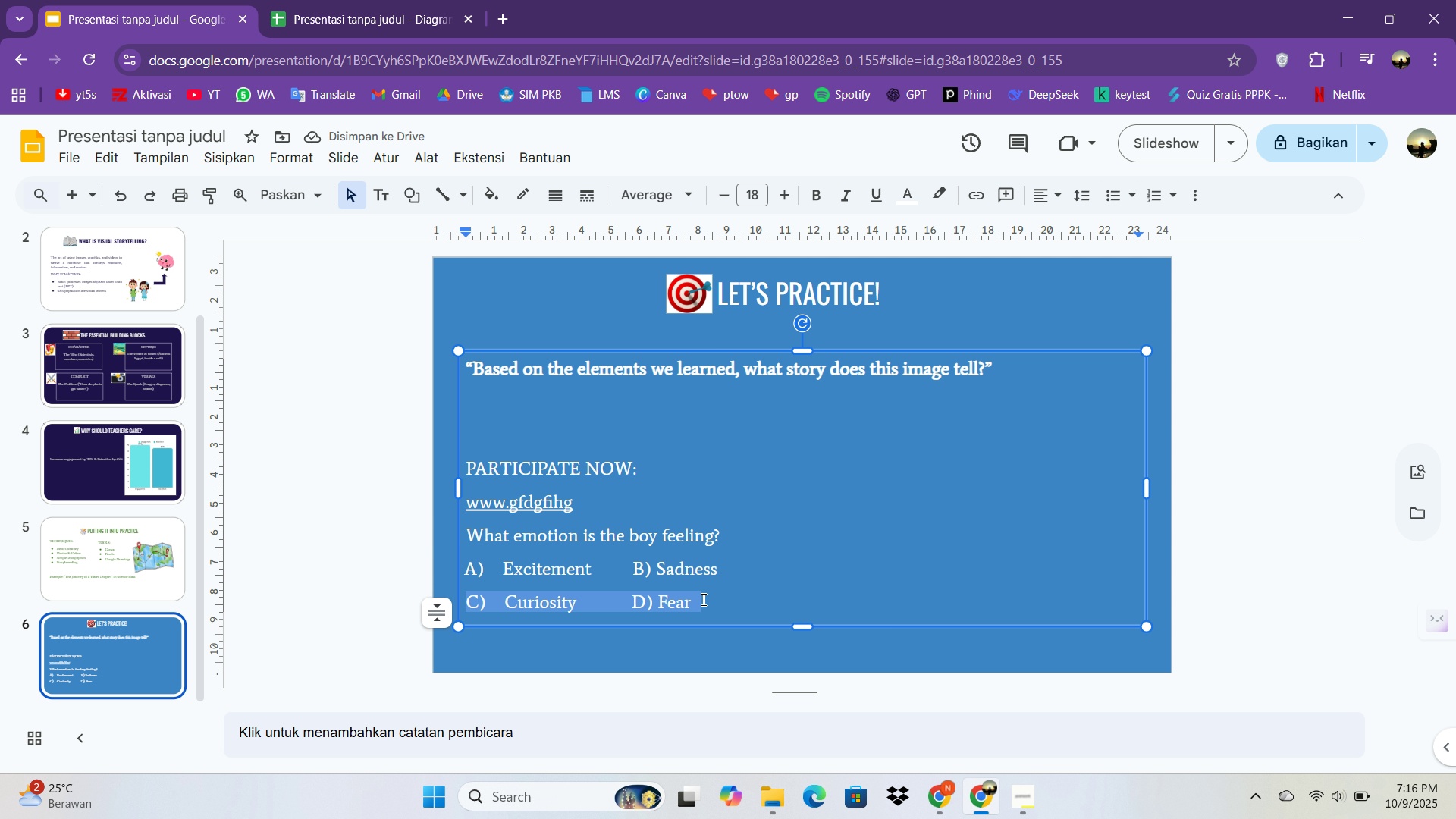 
triple_click([702, 599])
 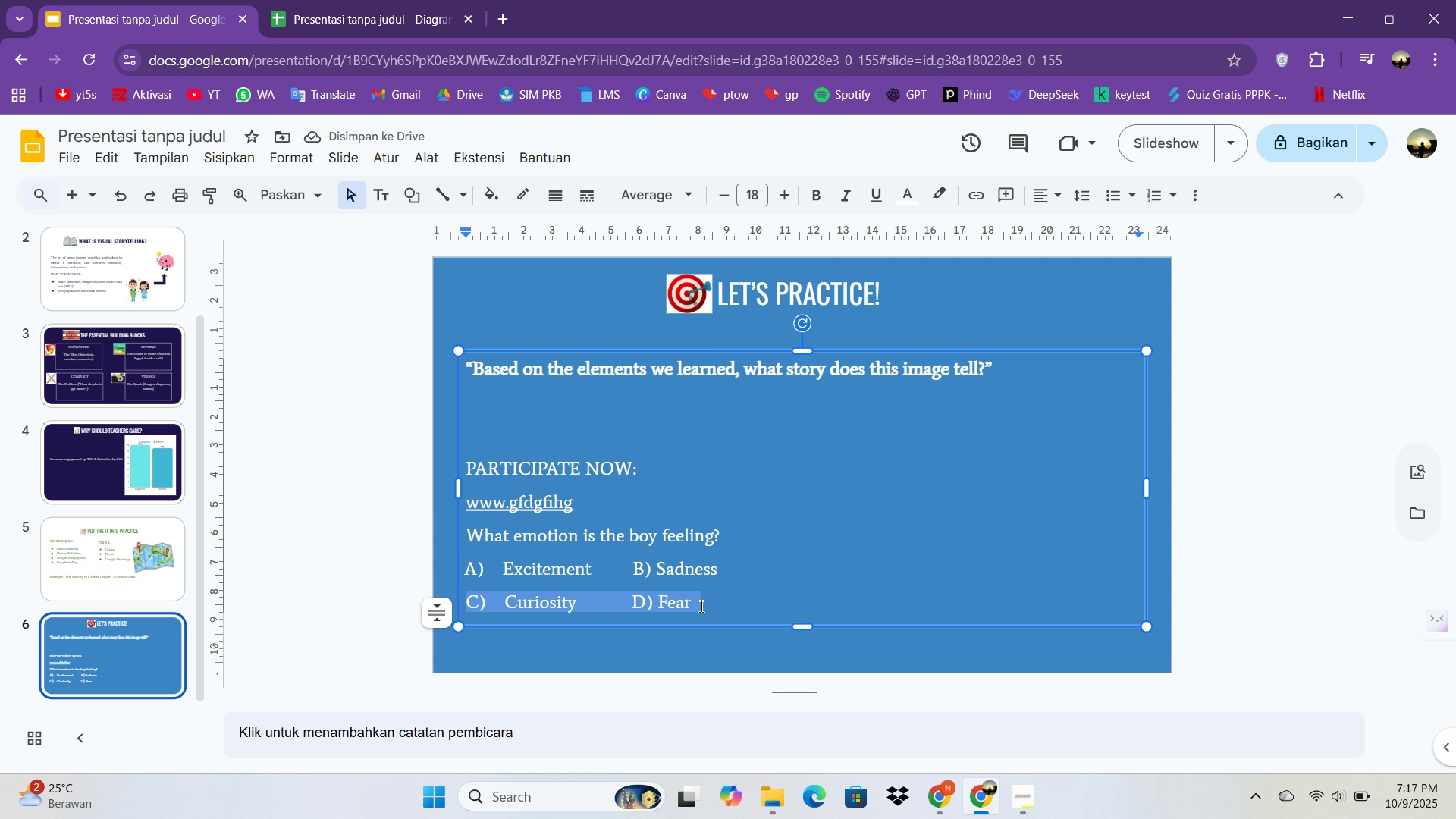 
left_click([700, 606])
 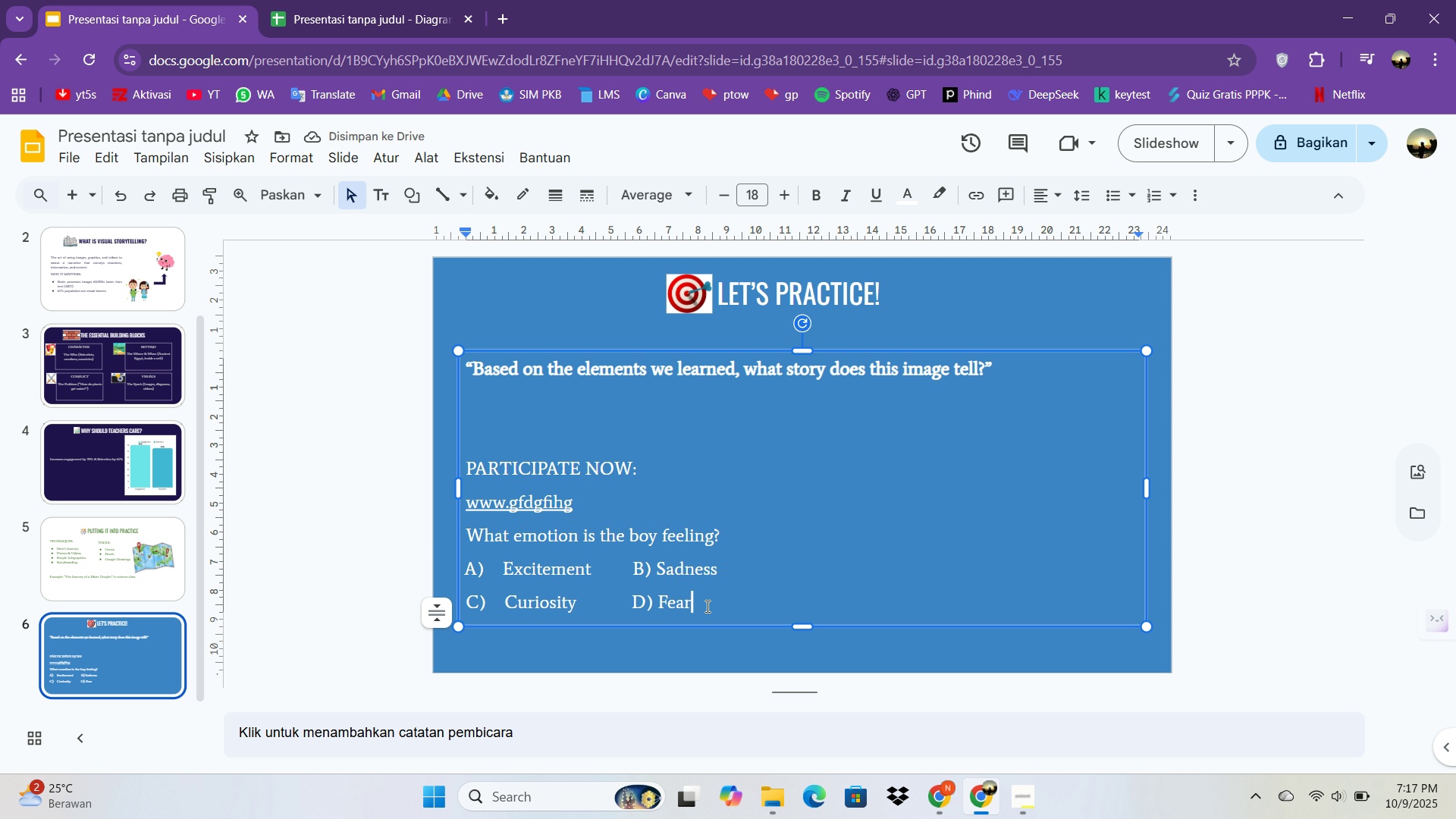 
left_click_drag(start_coordinate=[706, 606], to_coordinate=[506, 478])
 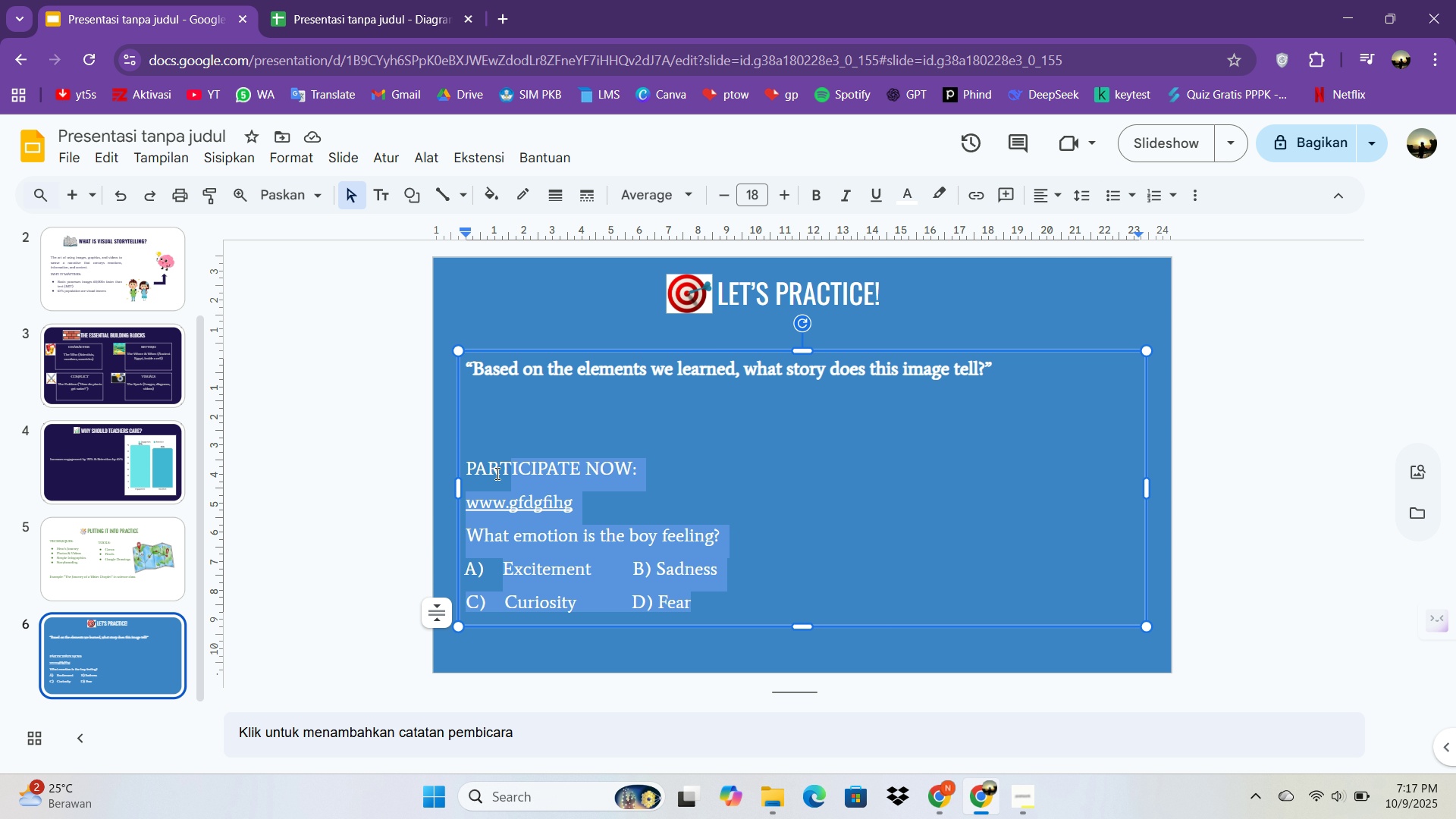 
left_click_drag(start_coordinate=[491, 472], to_coordinate=[478, 466])
 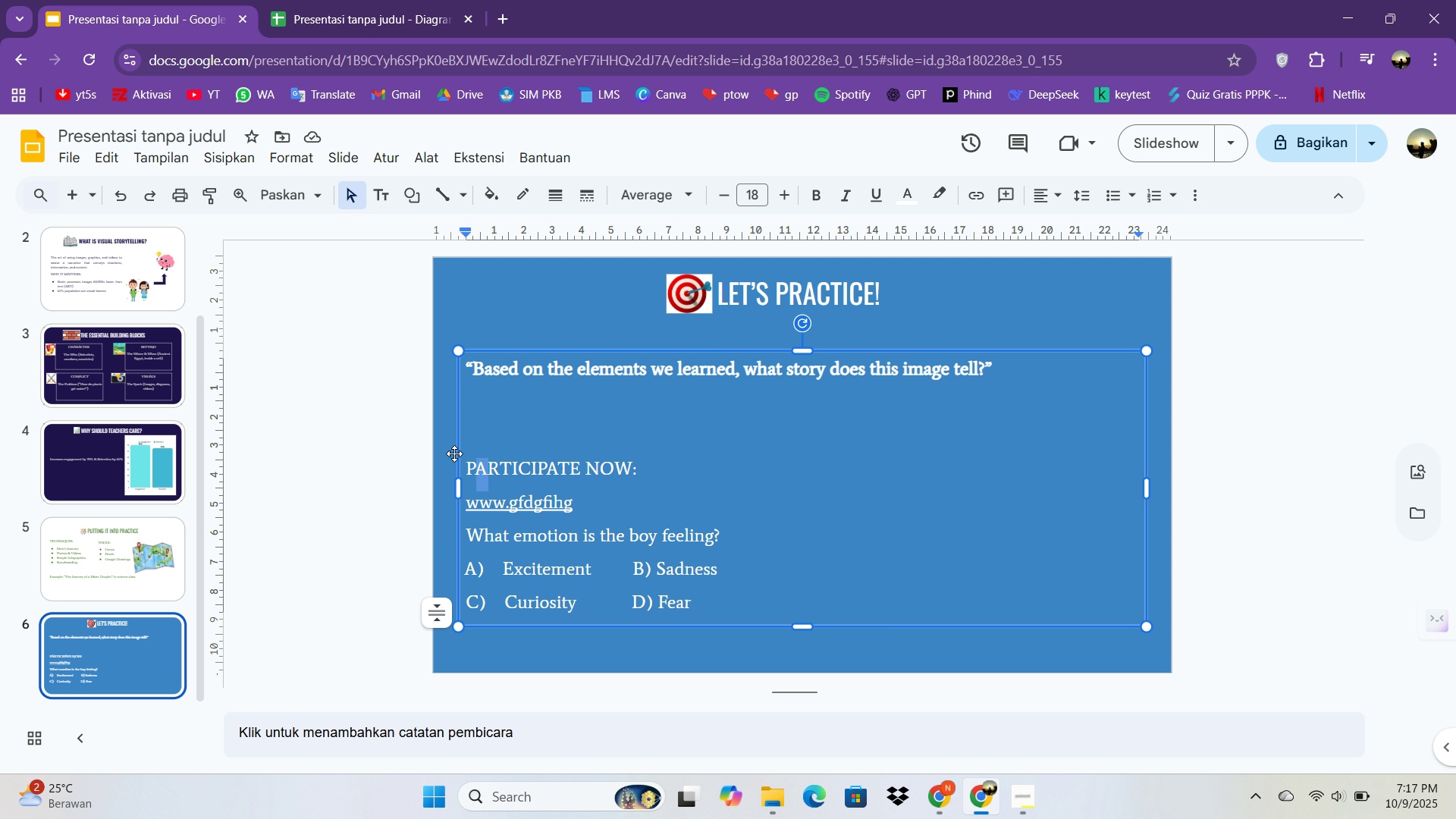 
middle_click([457, 455])
 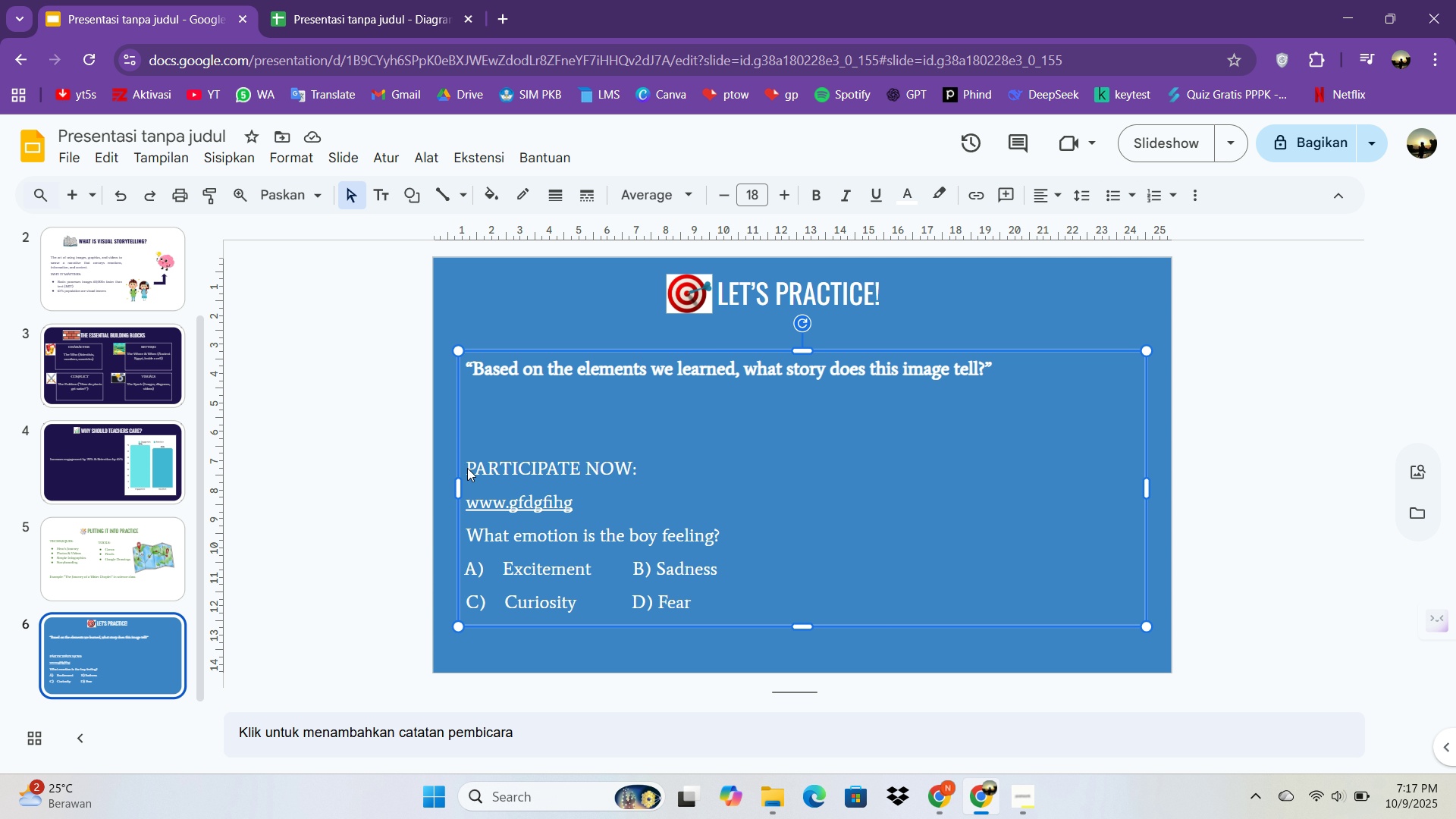 
left_click([471, 473])
 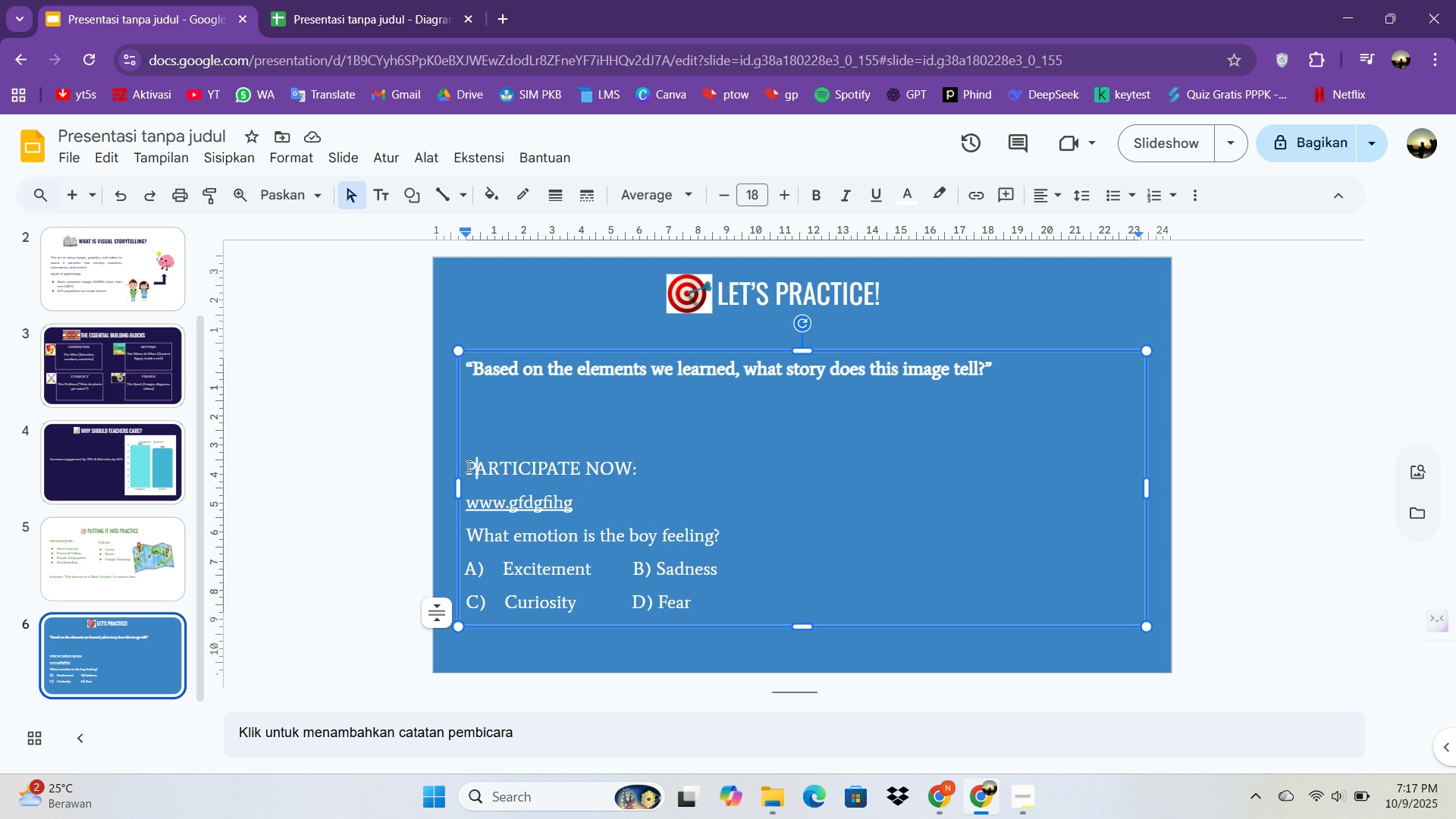 
left_click_drag(start_coordinate=[467, 466], to_coordinate=[572, 516])
 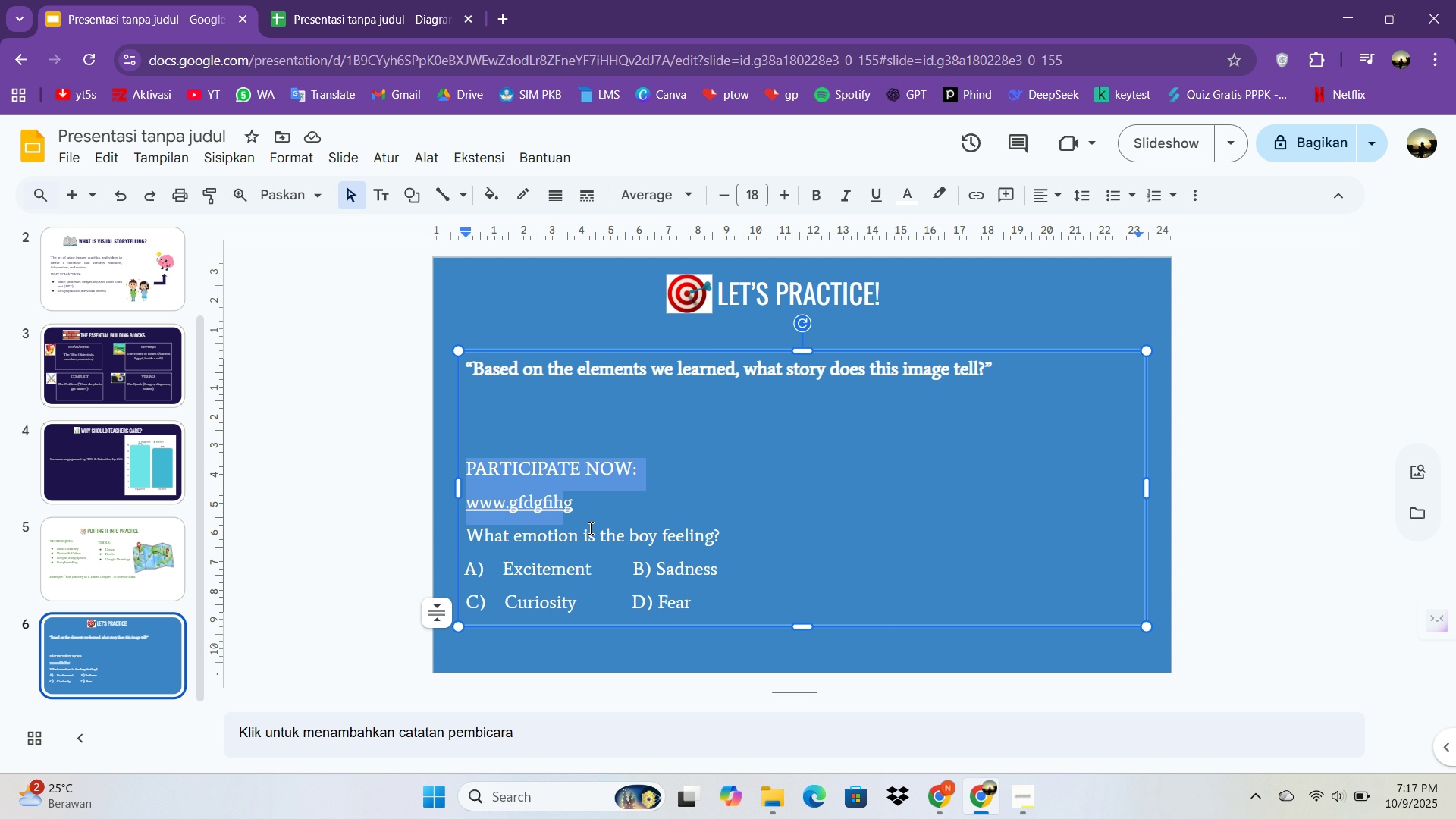 
left_click_drag(start_coordinate=[585, 526], to_coordinate=[643, 565])
 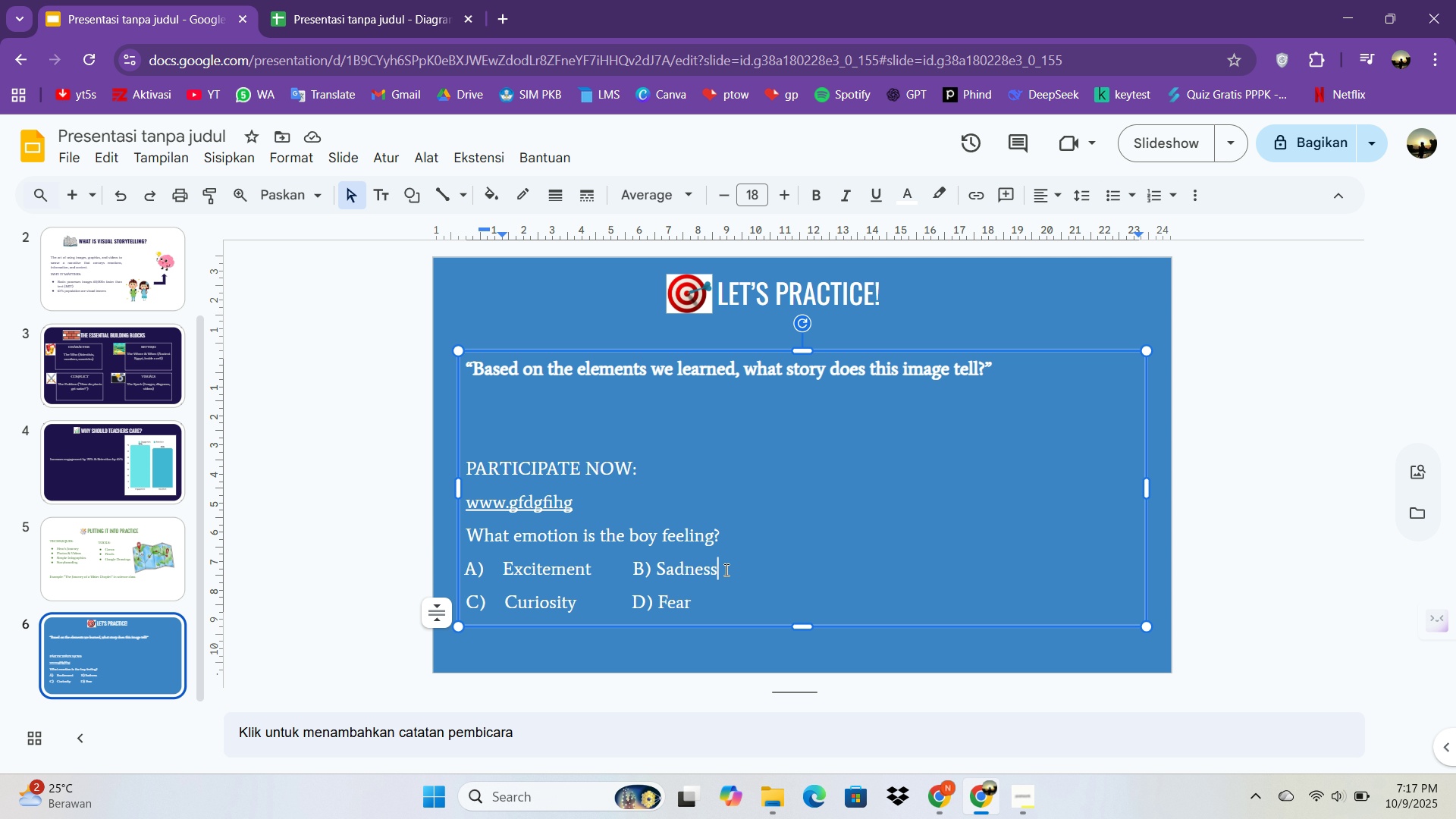 
left_click([725, 570])
 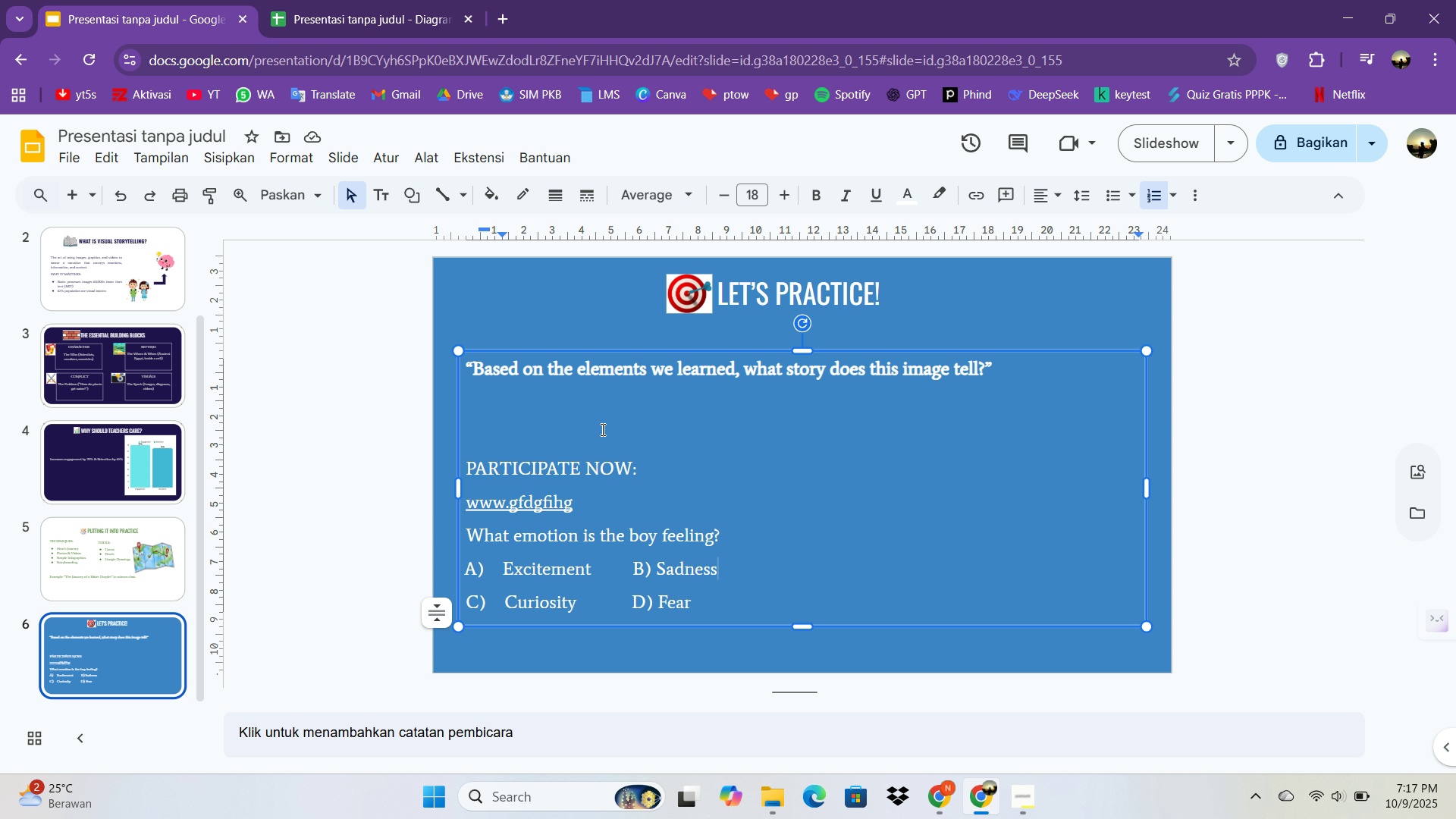 
left_click([599, 431])
 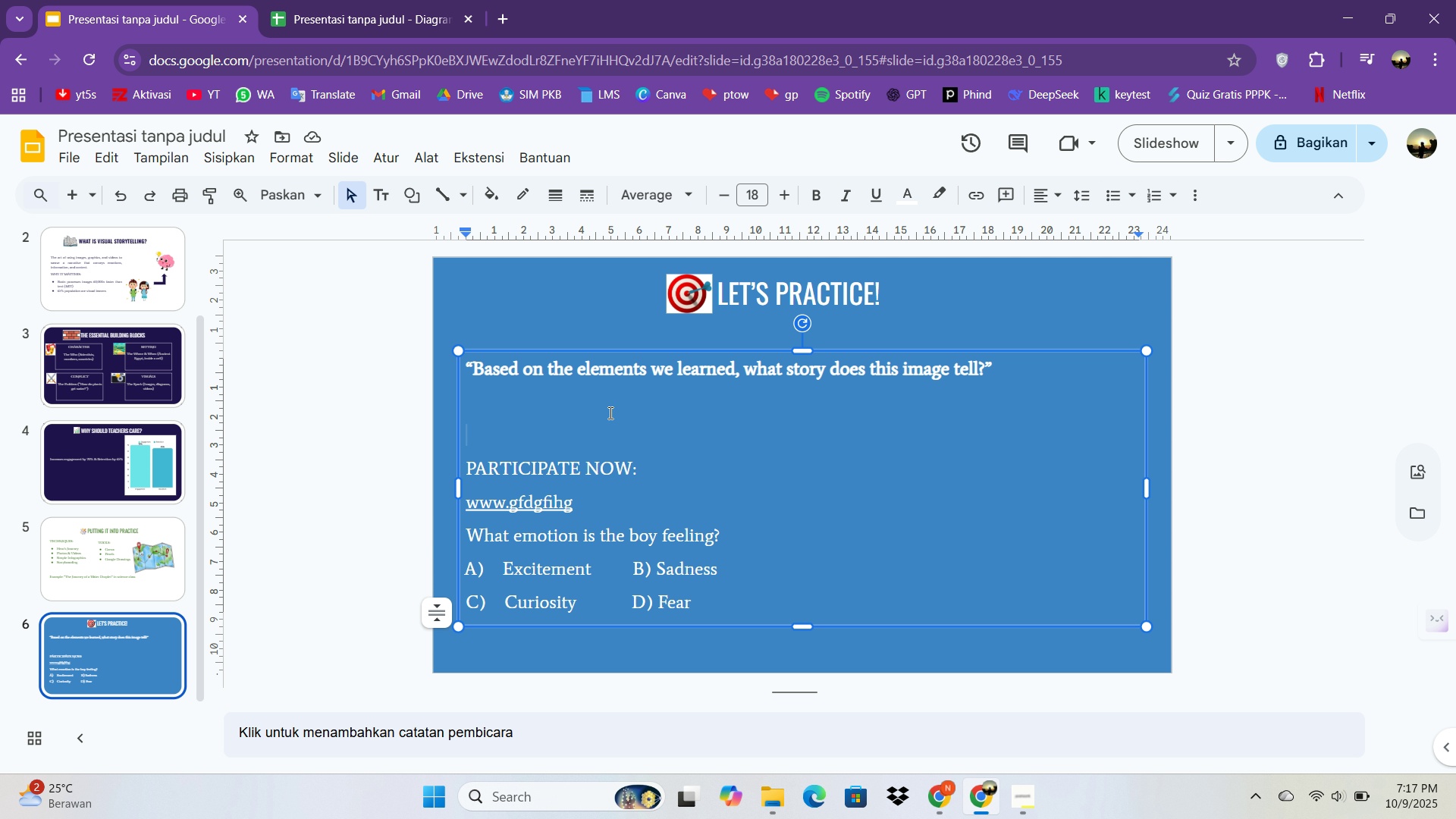 
key(Enter)
 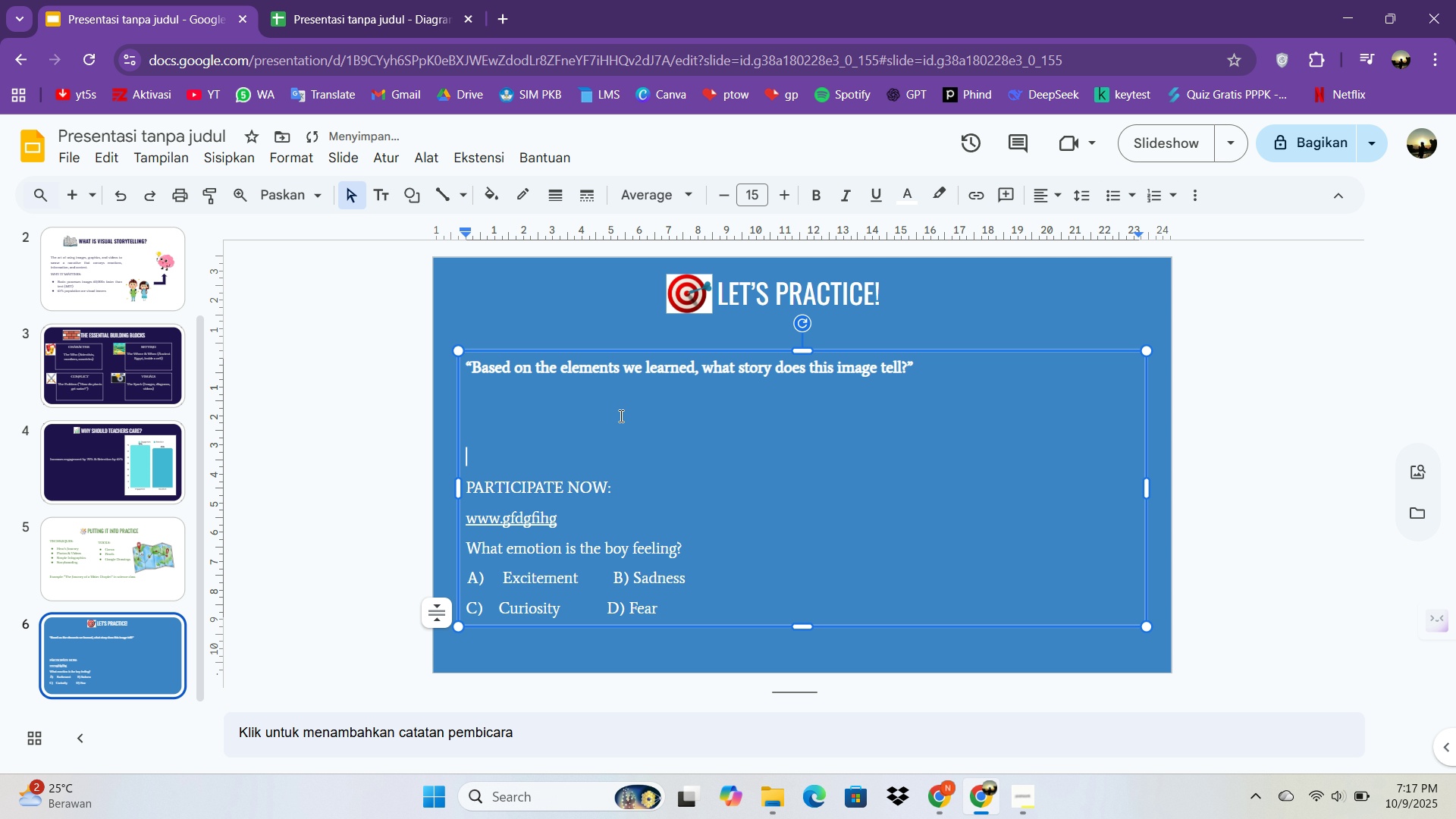 
key(Enter)
 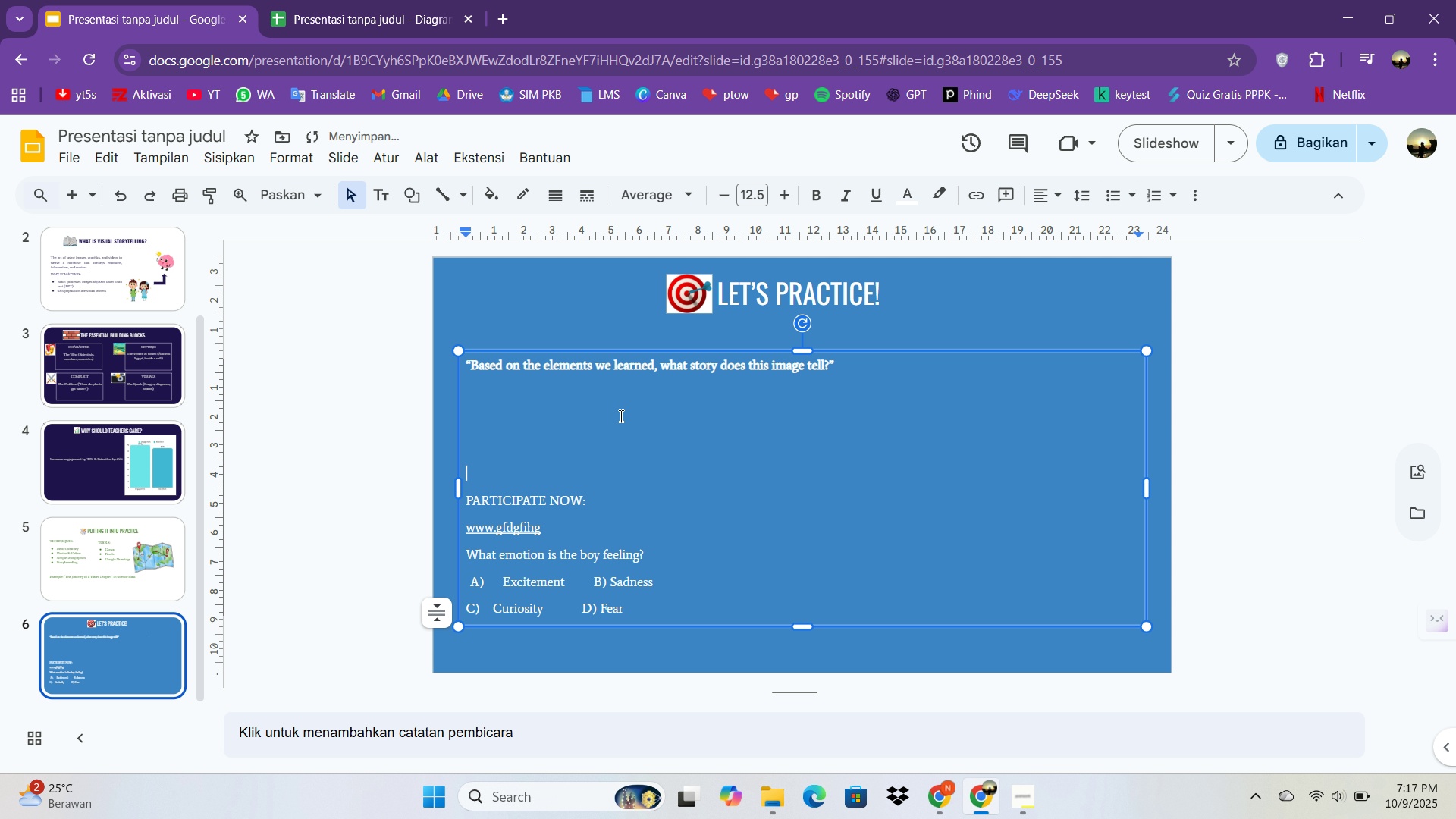 
key(Enter)
 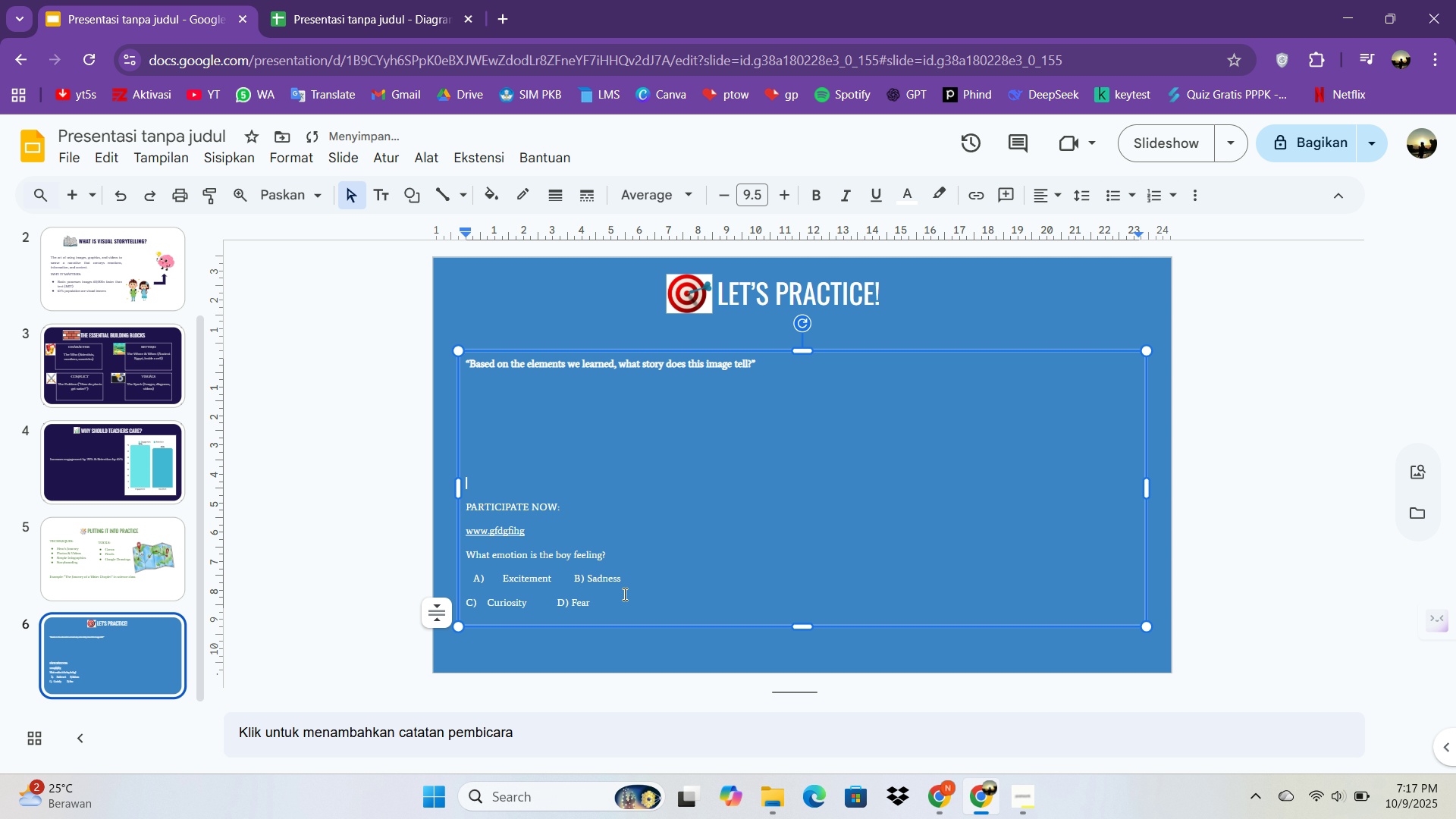 
key(Control+Z)
 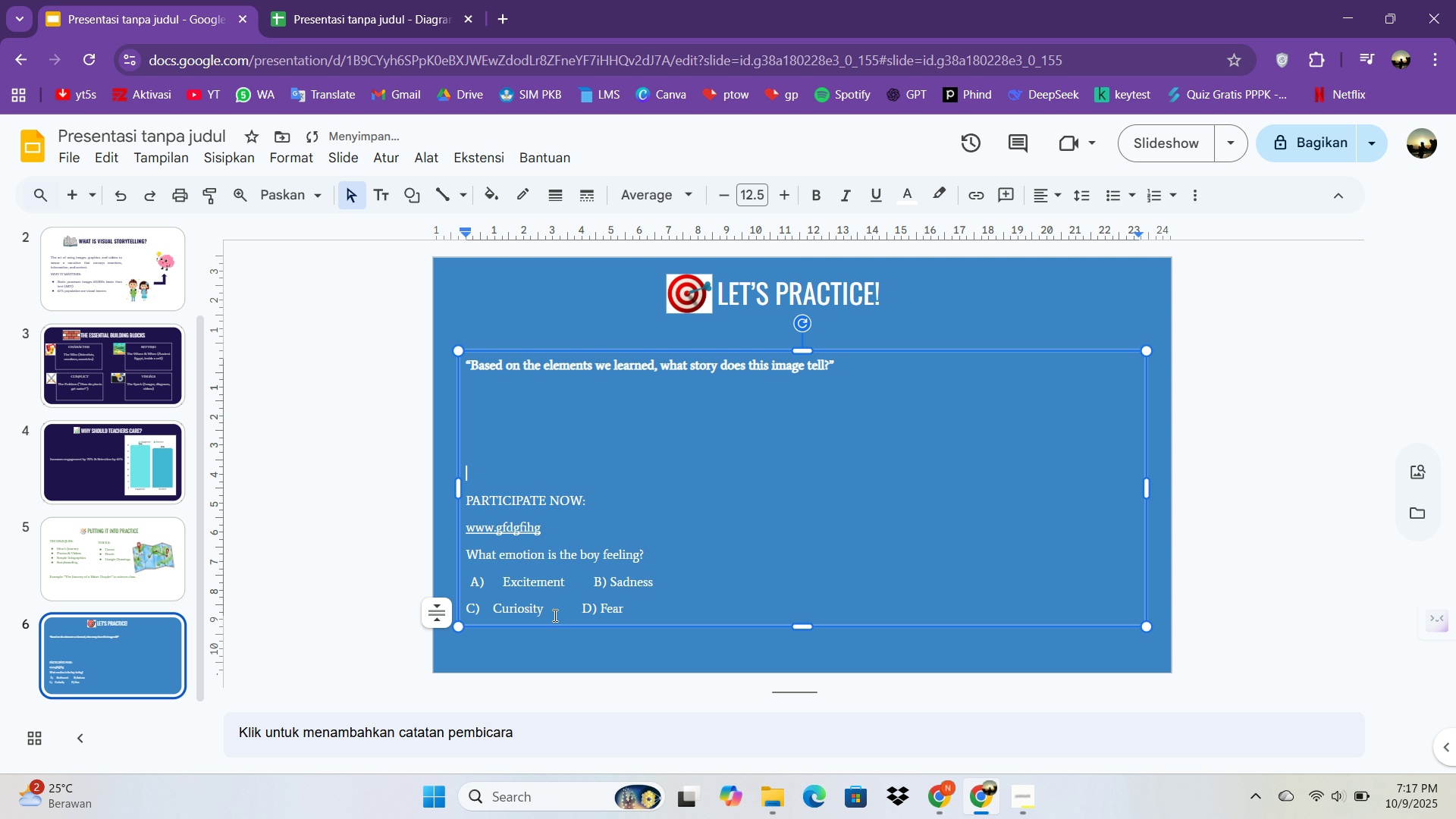 
key(Control+Z)
 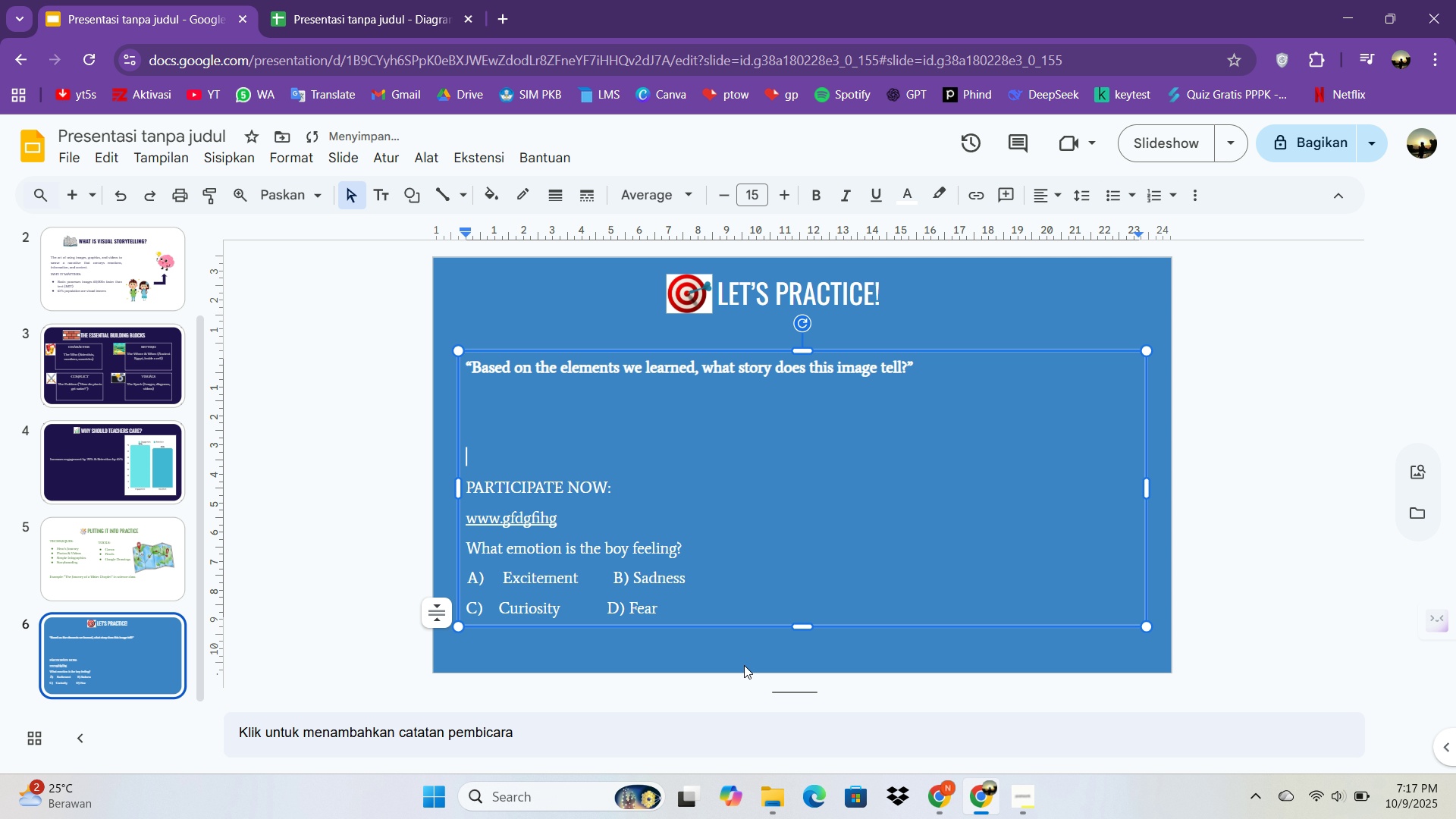 
key(Control+Z)
 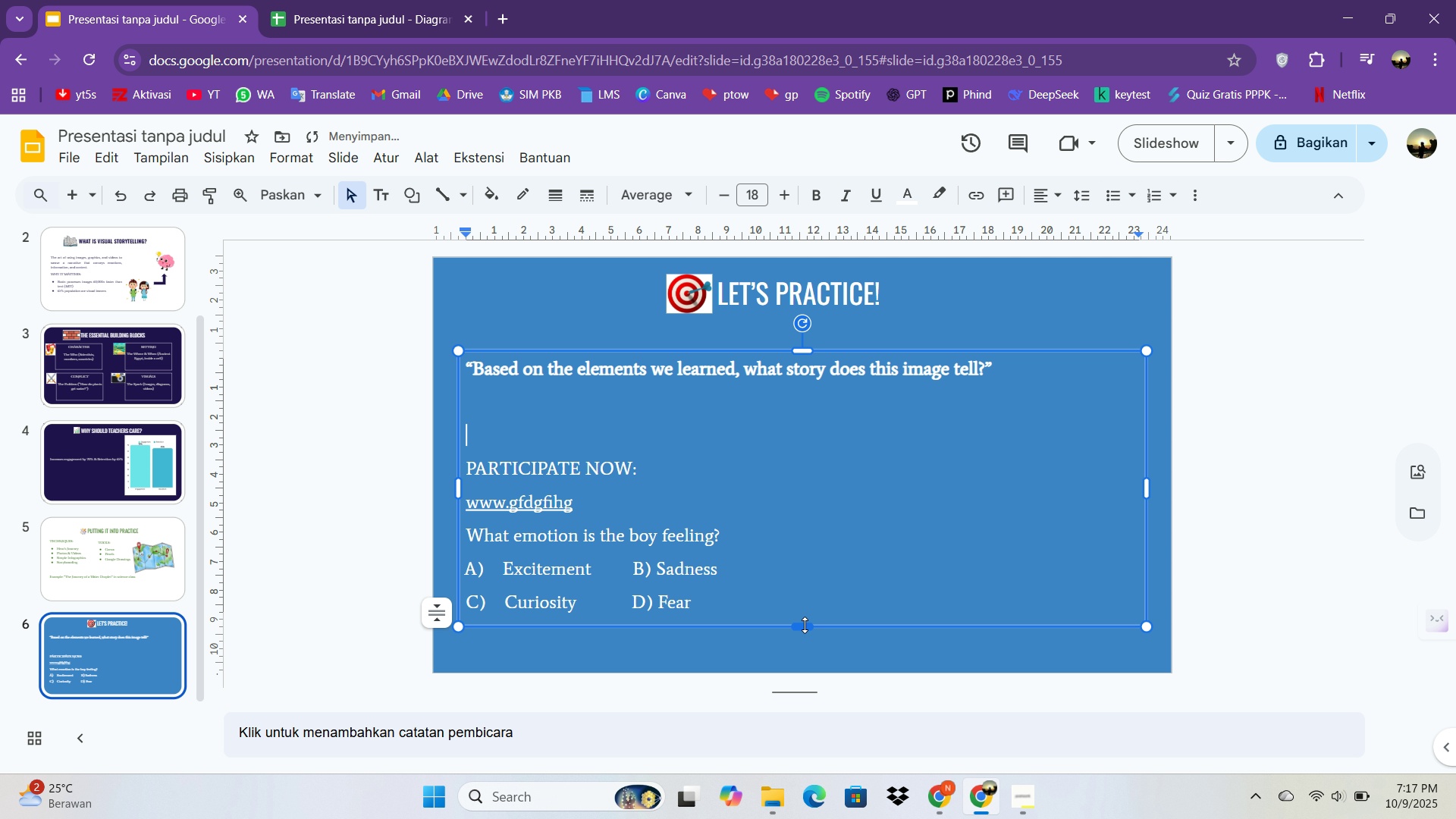 
left_click_drag(start_coordinate=[804, 625], to_coordinate=[808, 668])
 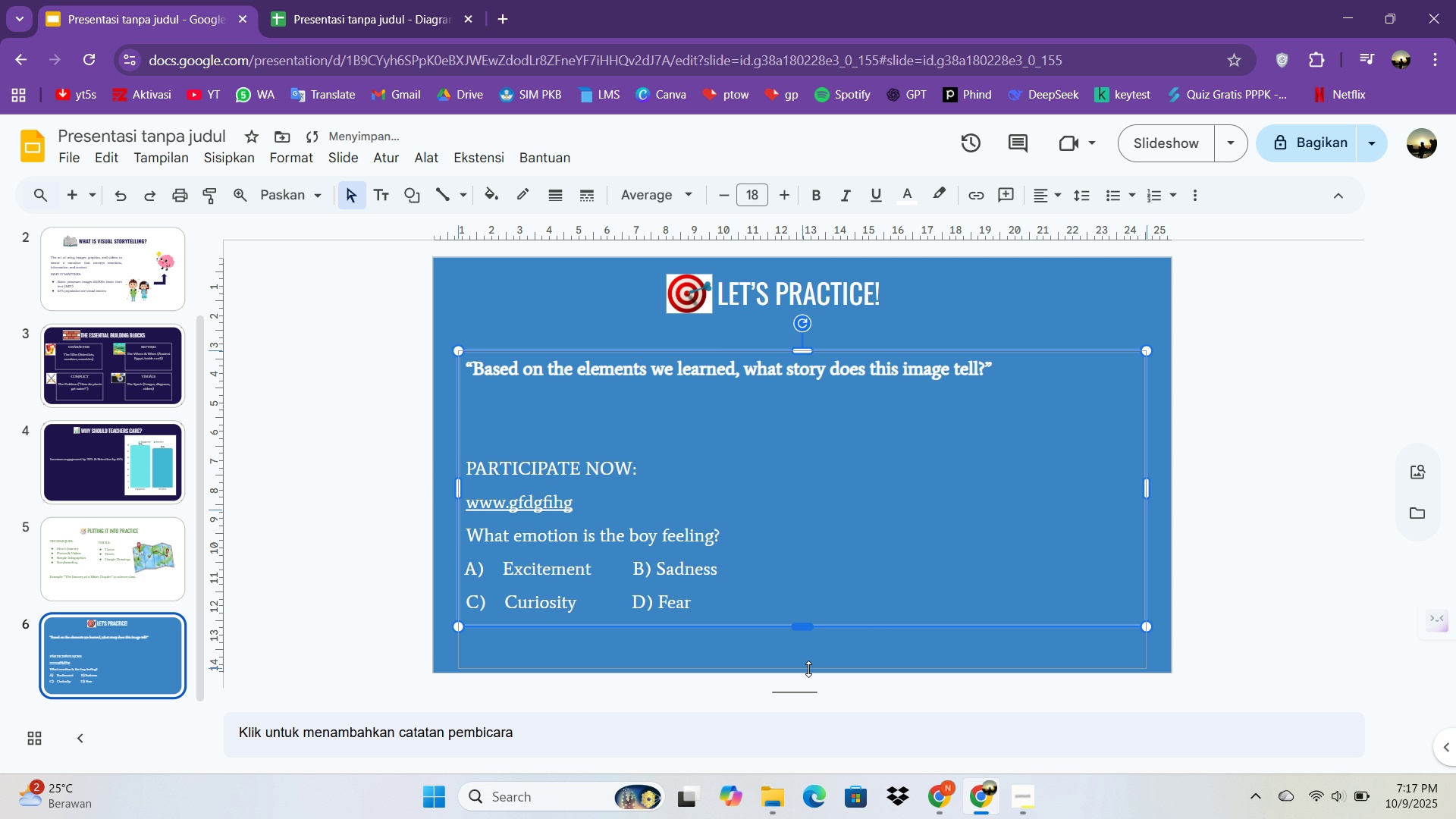 
left_click([808, 668])
 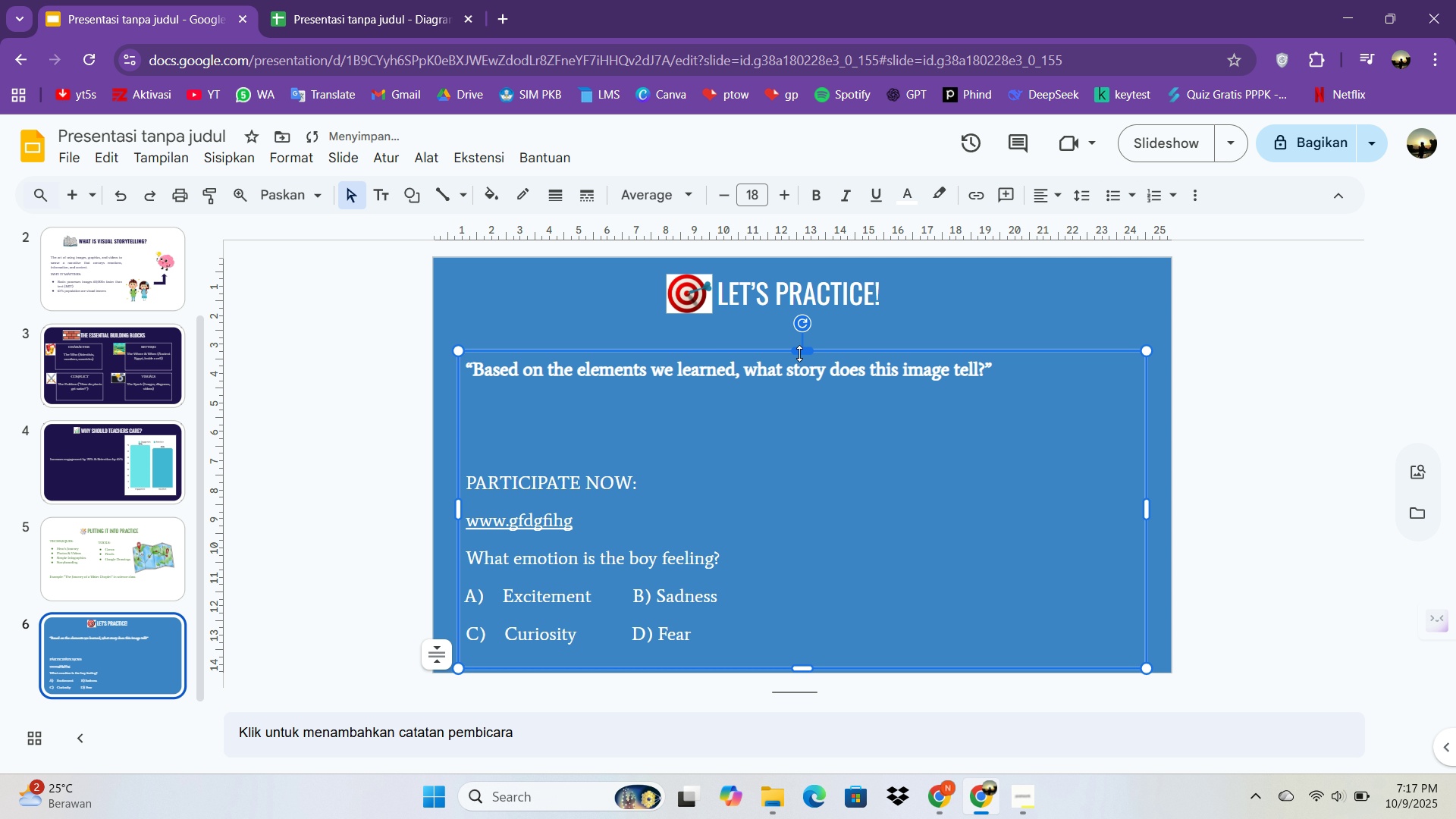 
left_click_drag(start_coordinate=[799, 353], to_coordinate=[795, 312])
 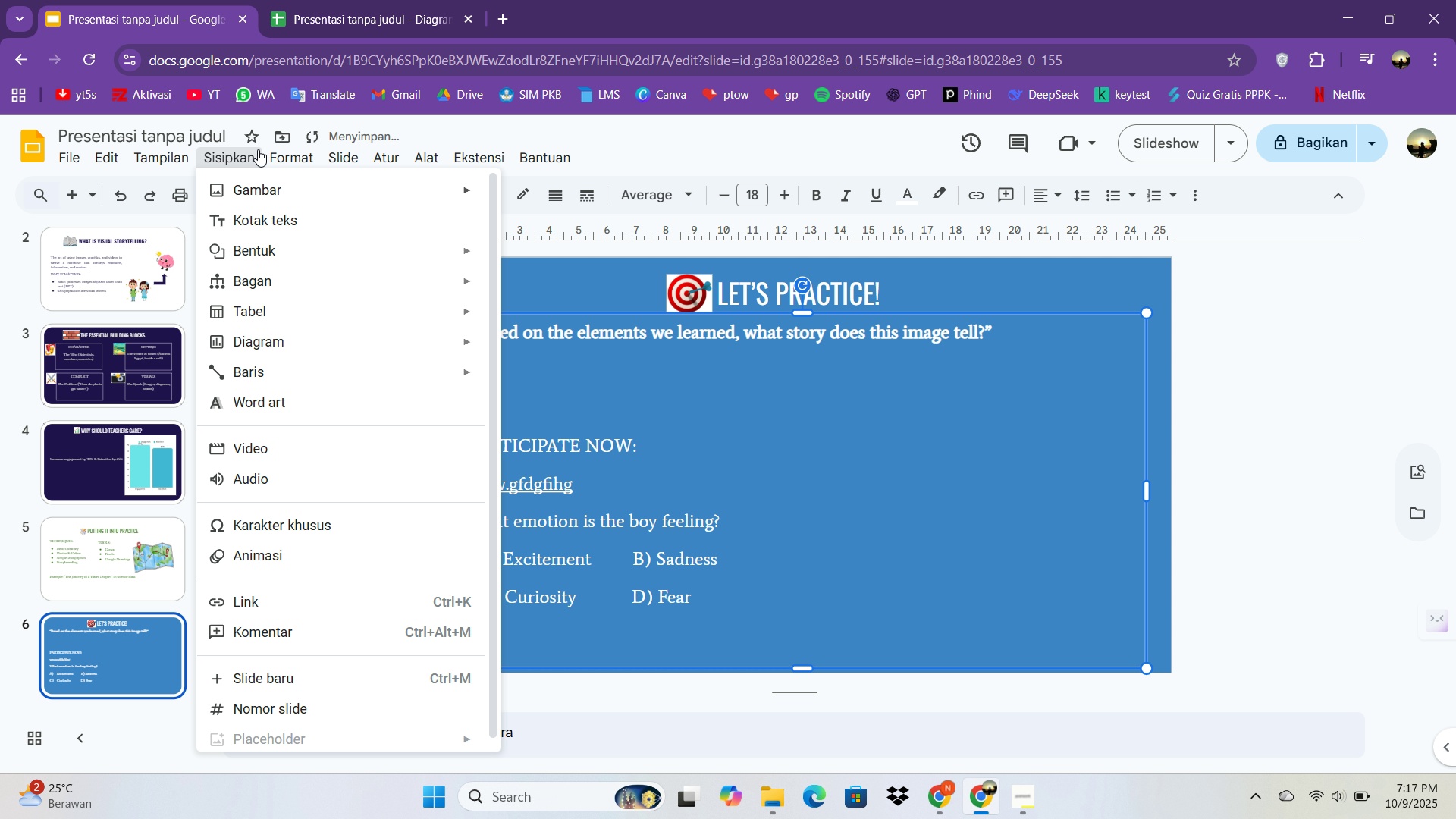 
double_click([262, 199])
 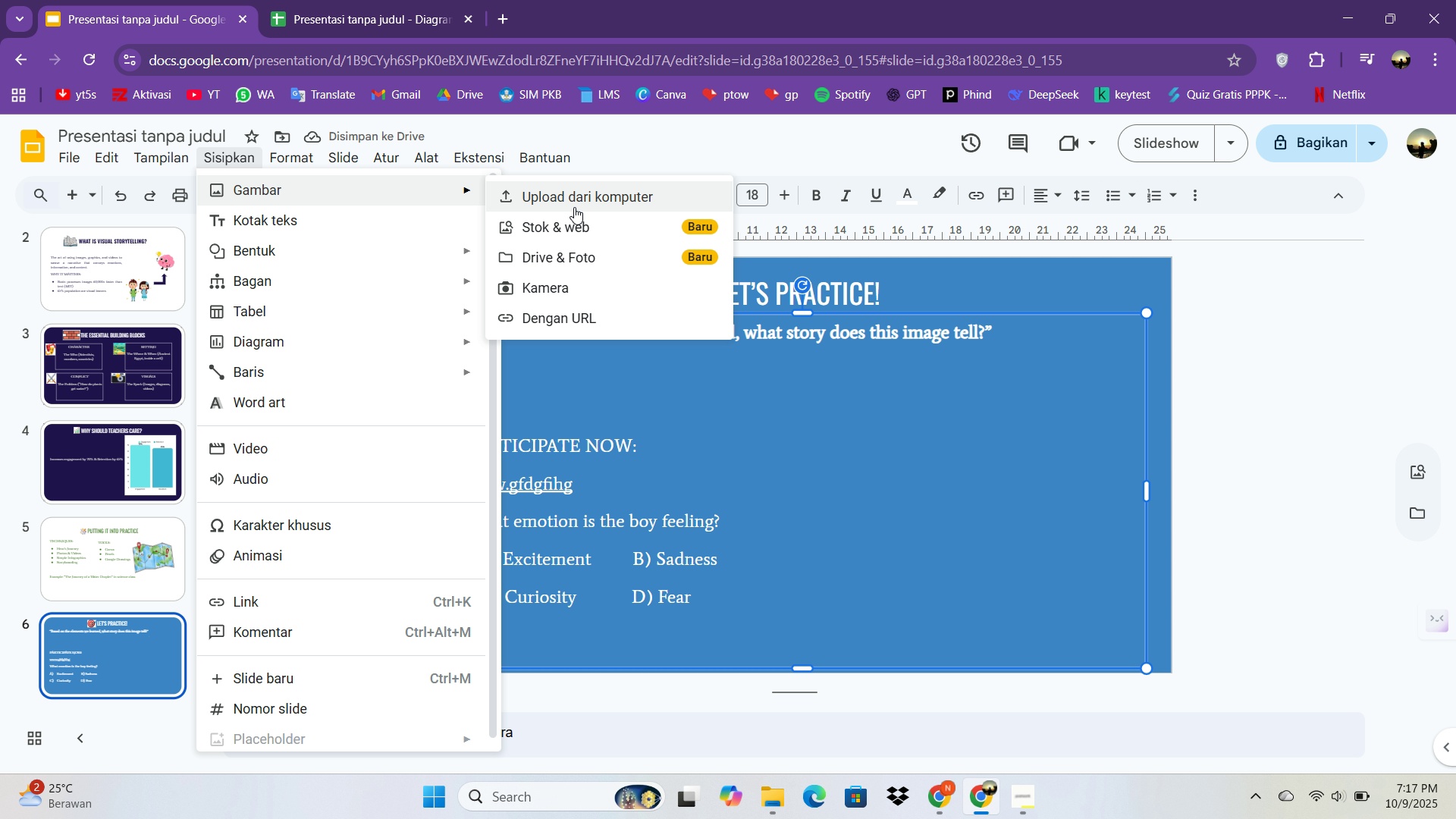 
left_click([576, 202])
 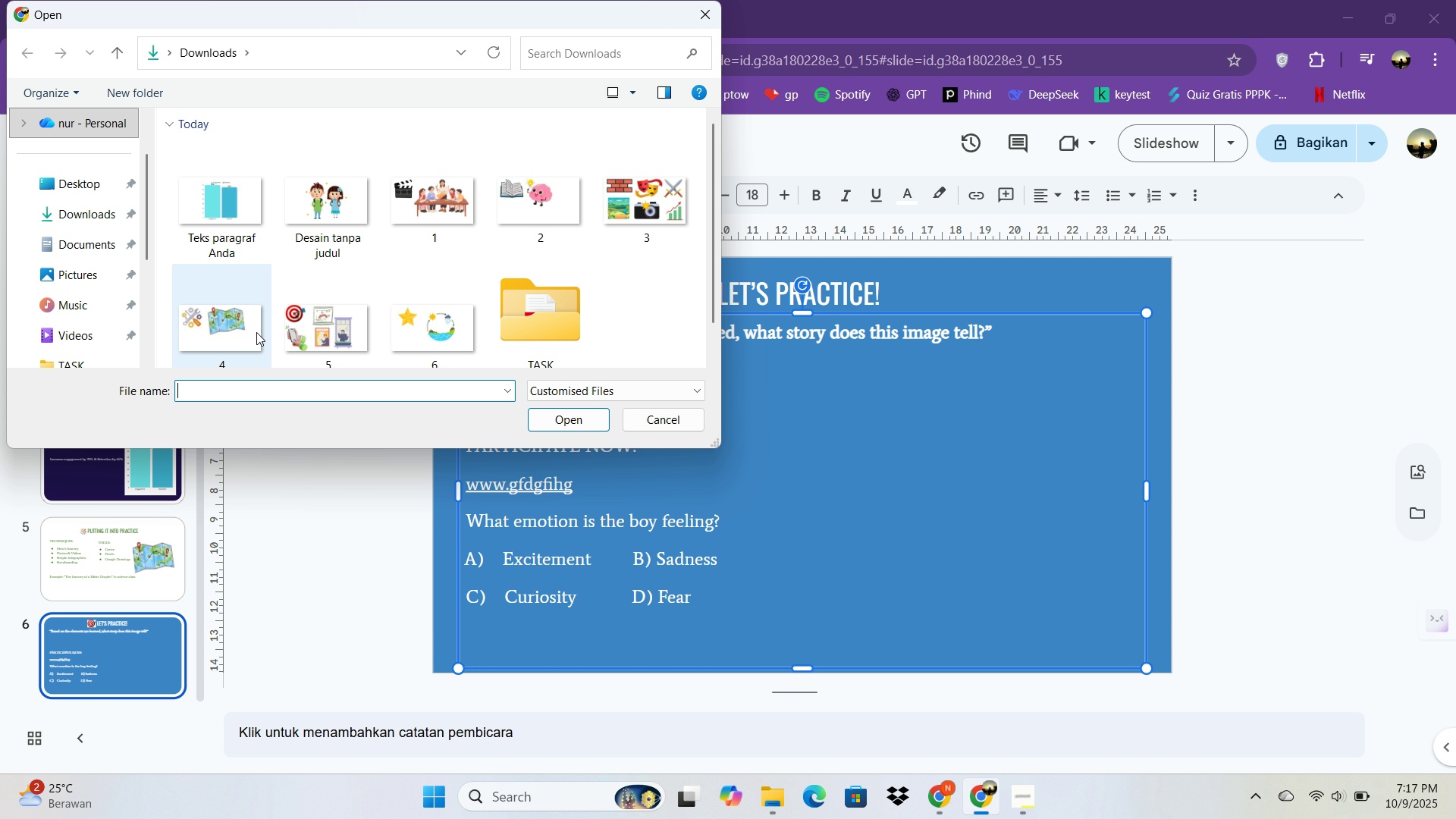 
double_click([335, 314])
 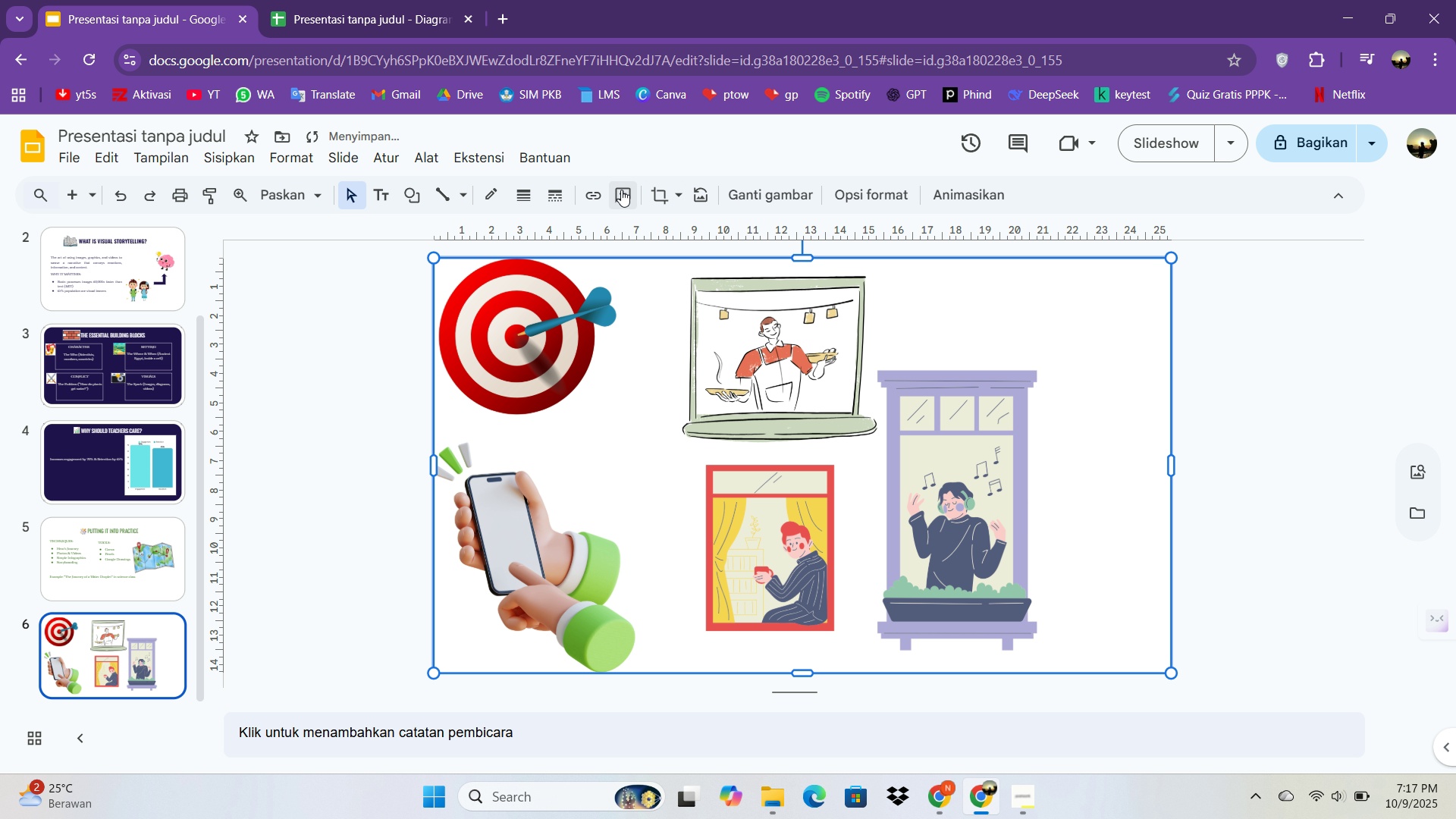 
double_click([646, 188])
 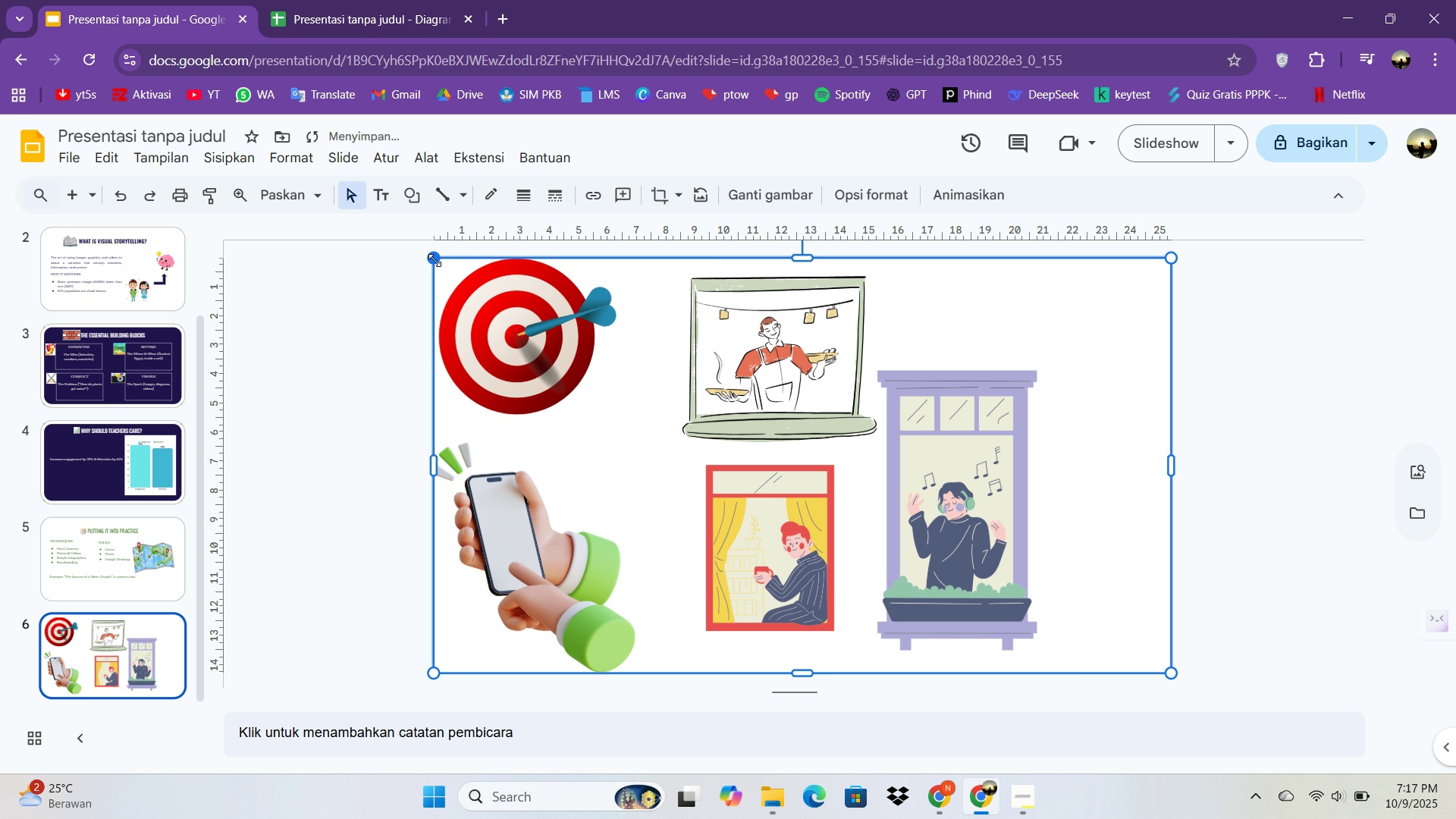 
left_click_drag(start_coordinate=[435, 260], to_coordinate=[915, 351])
 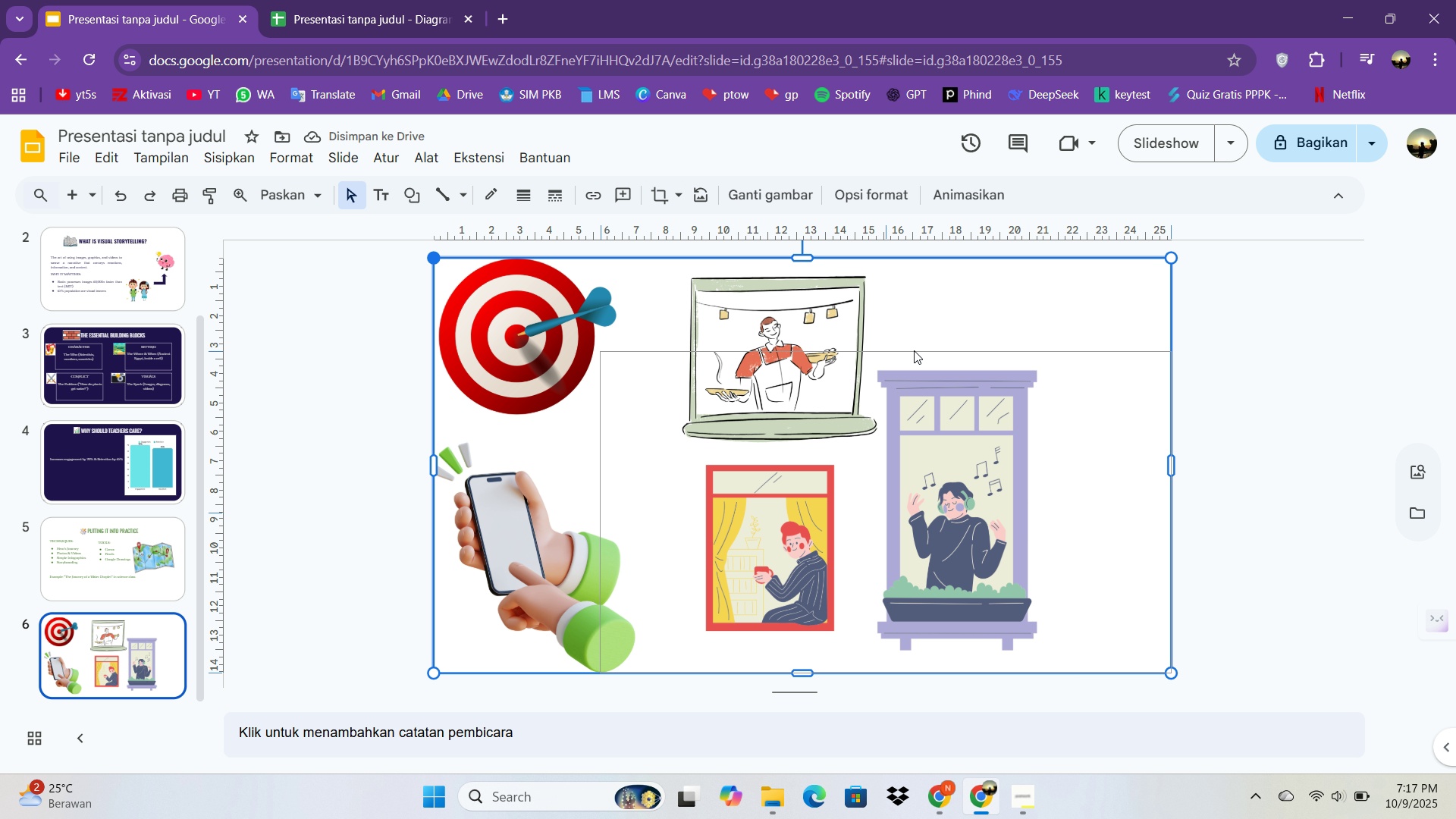 
left_click([915, 351])
 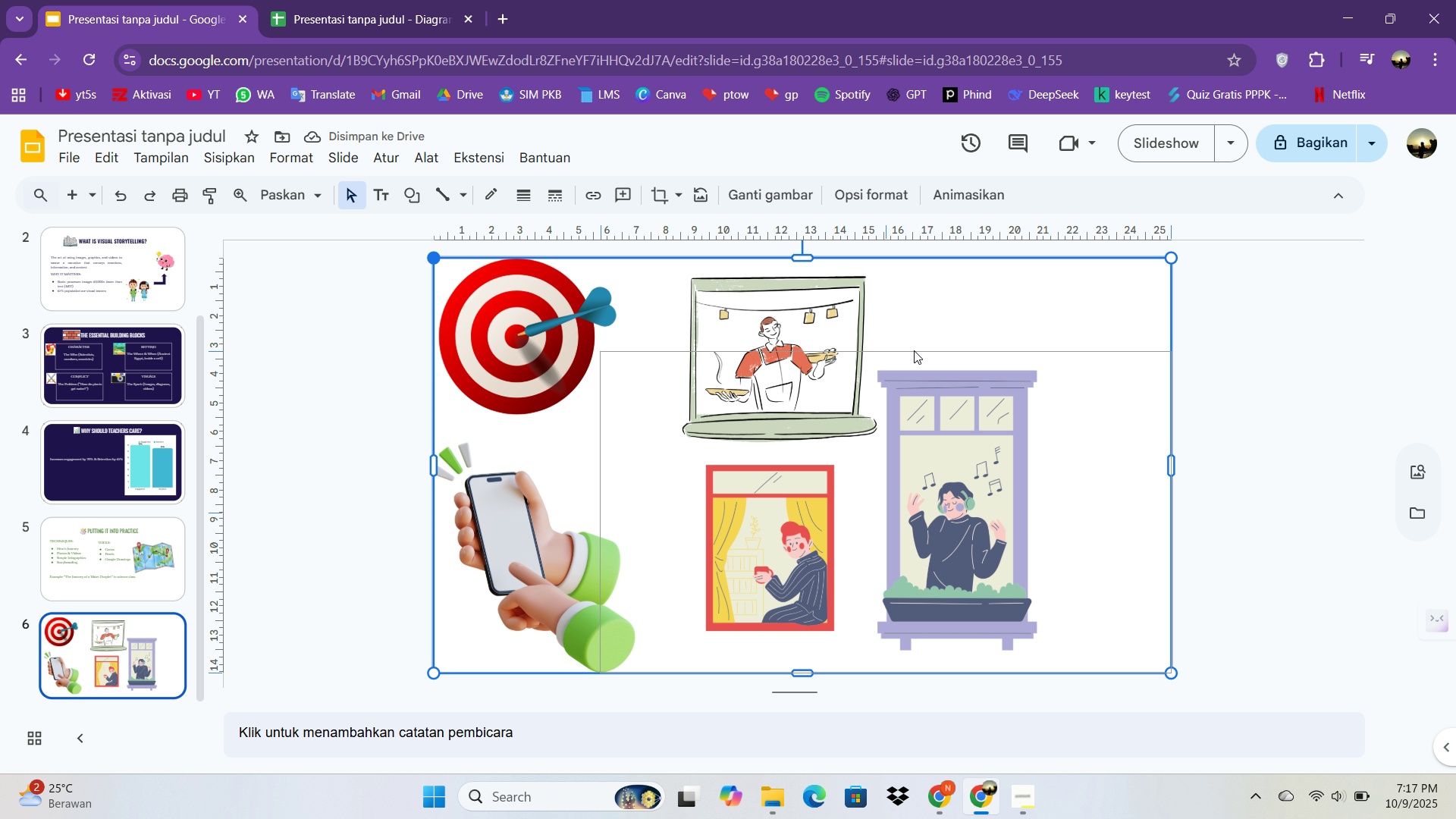 
middle_click([915, 351])
 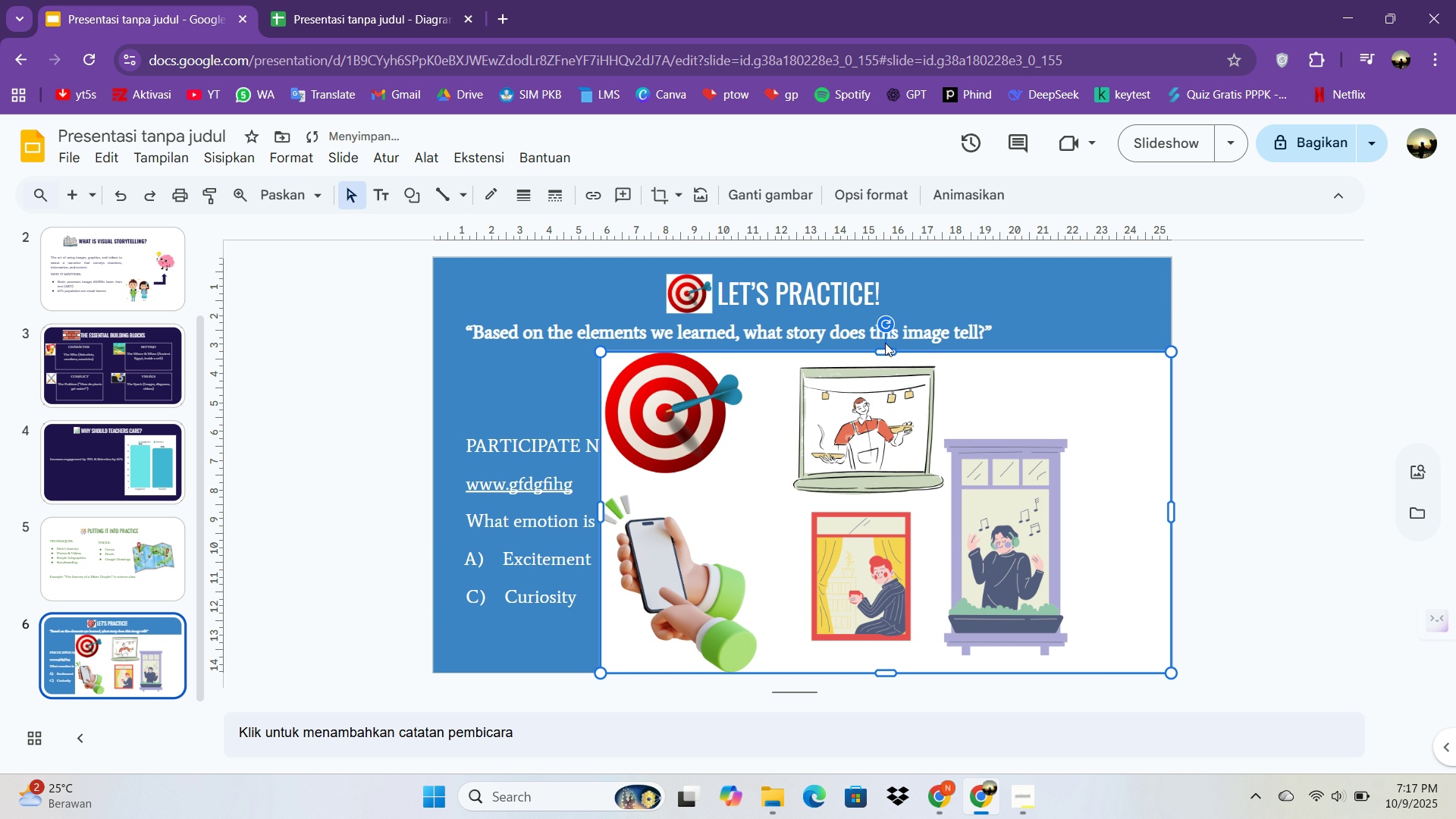 
key(Control+Z)
 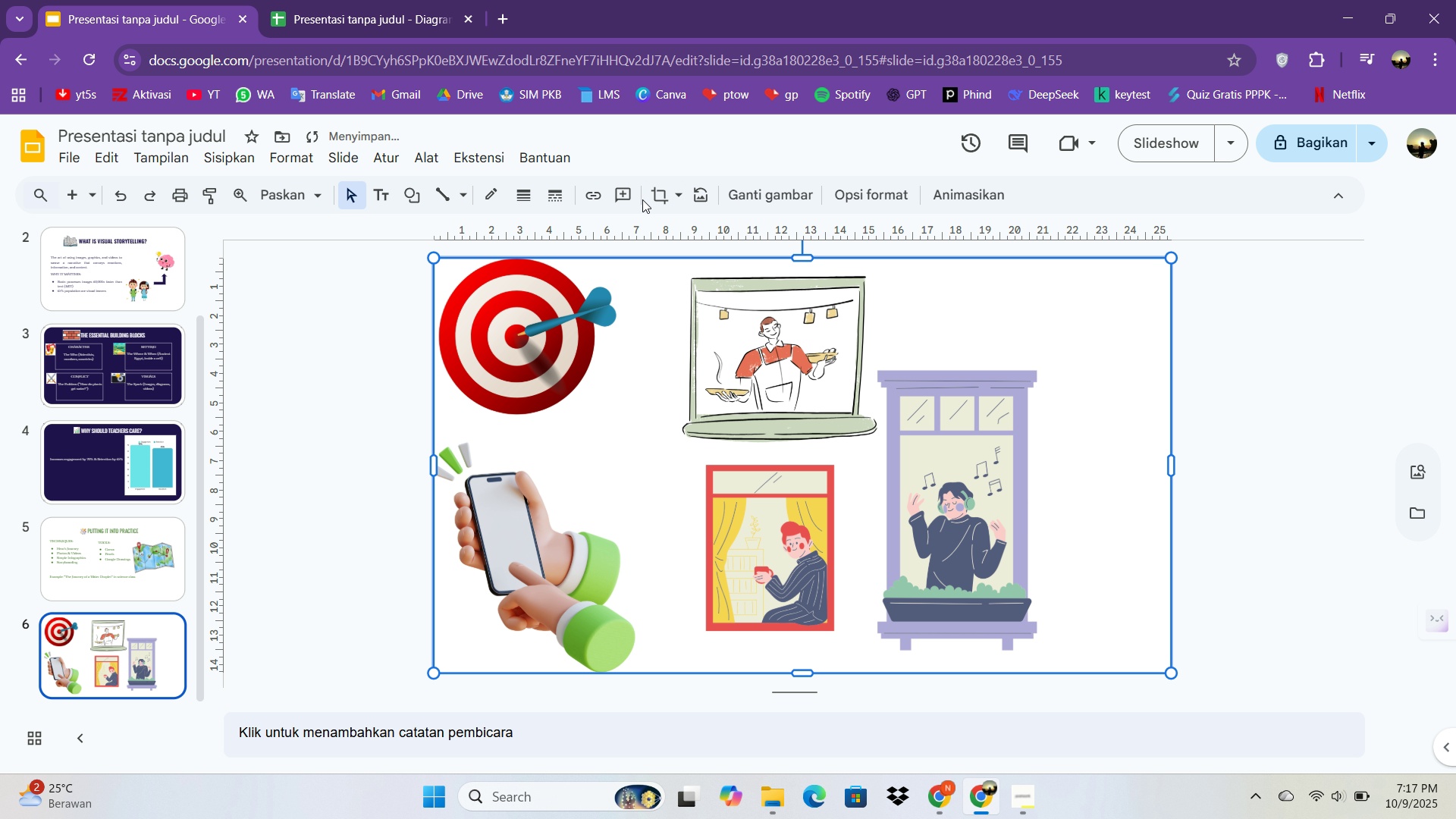 
left_click([661, 195])
 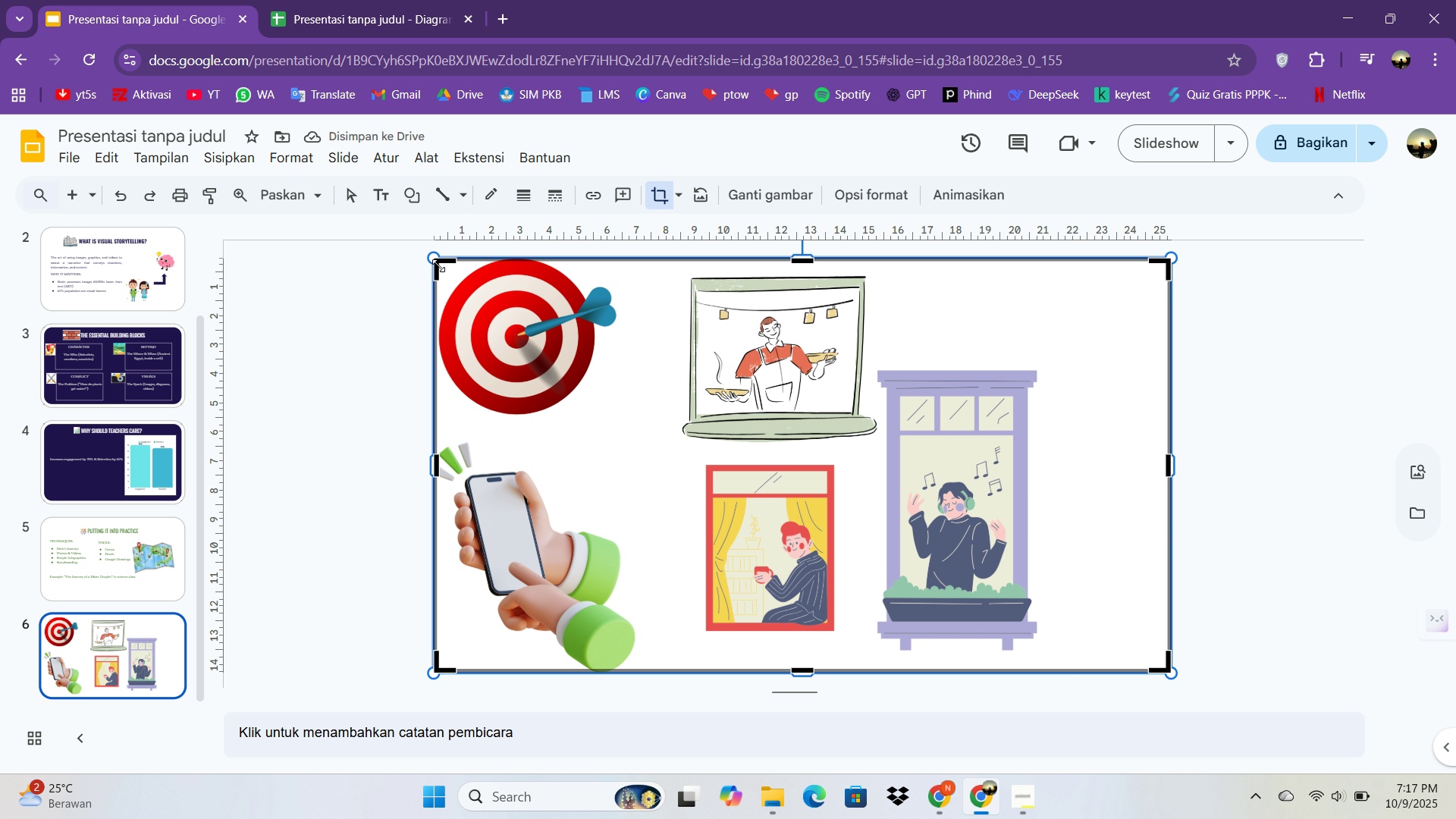 
left_click_drag(start_coordinate=[437, 265], to_coordinate=[786, 322])
 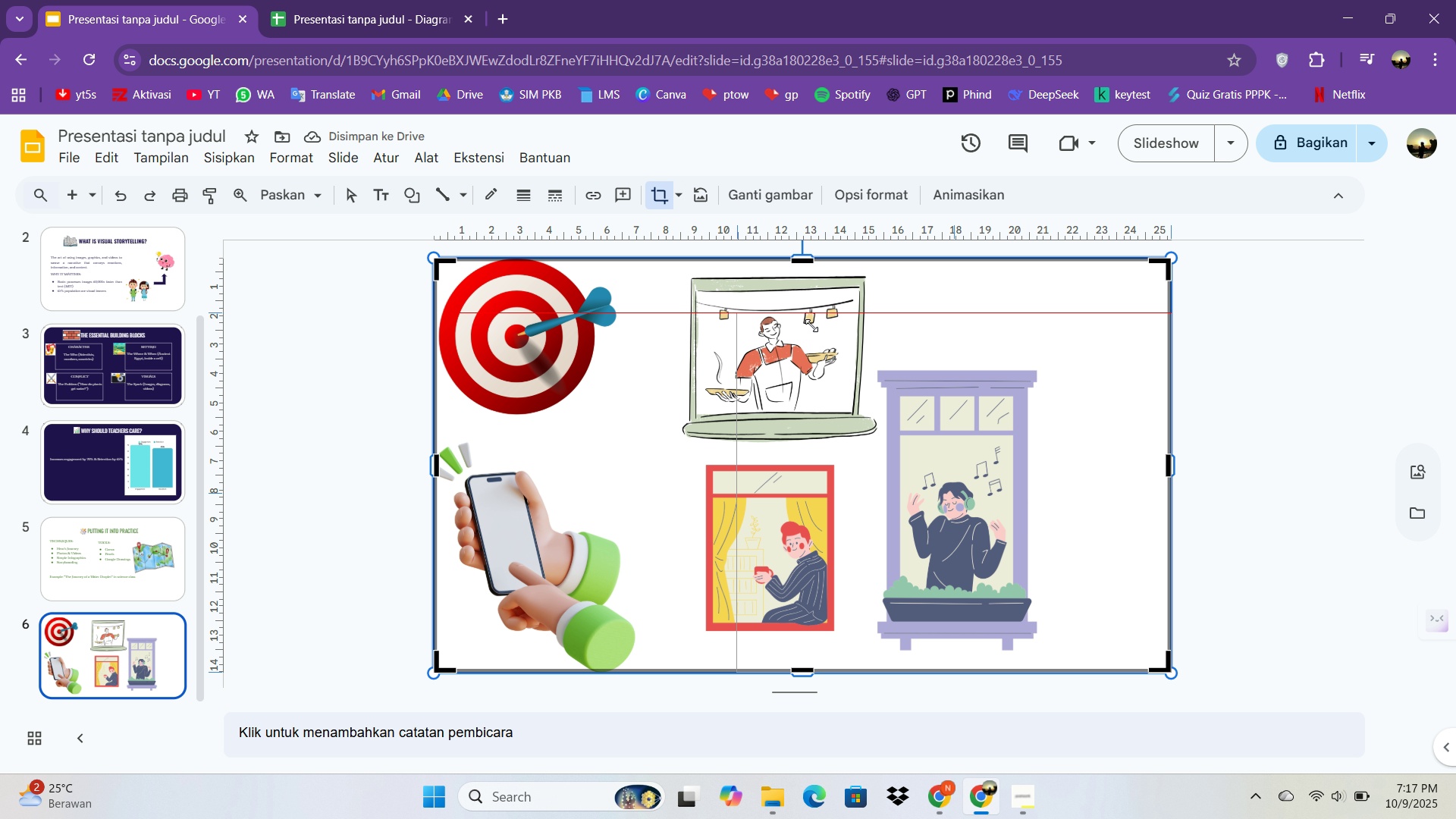 
left_click_drag(start_coordinate=[792, 322], to_coordinate=[799, 323])
 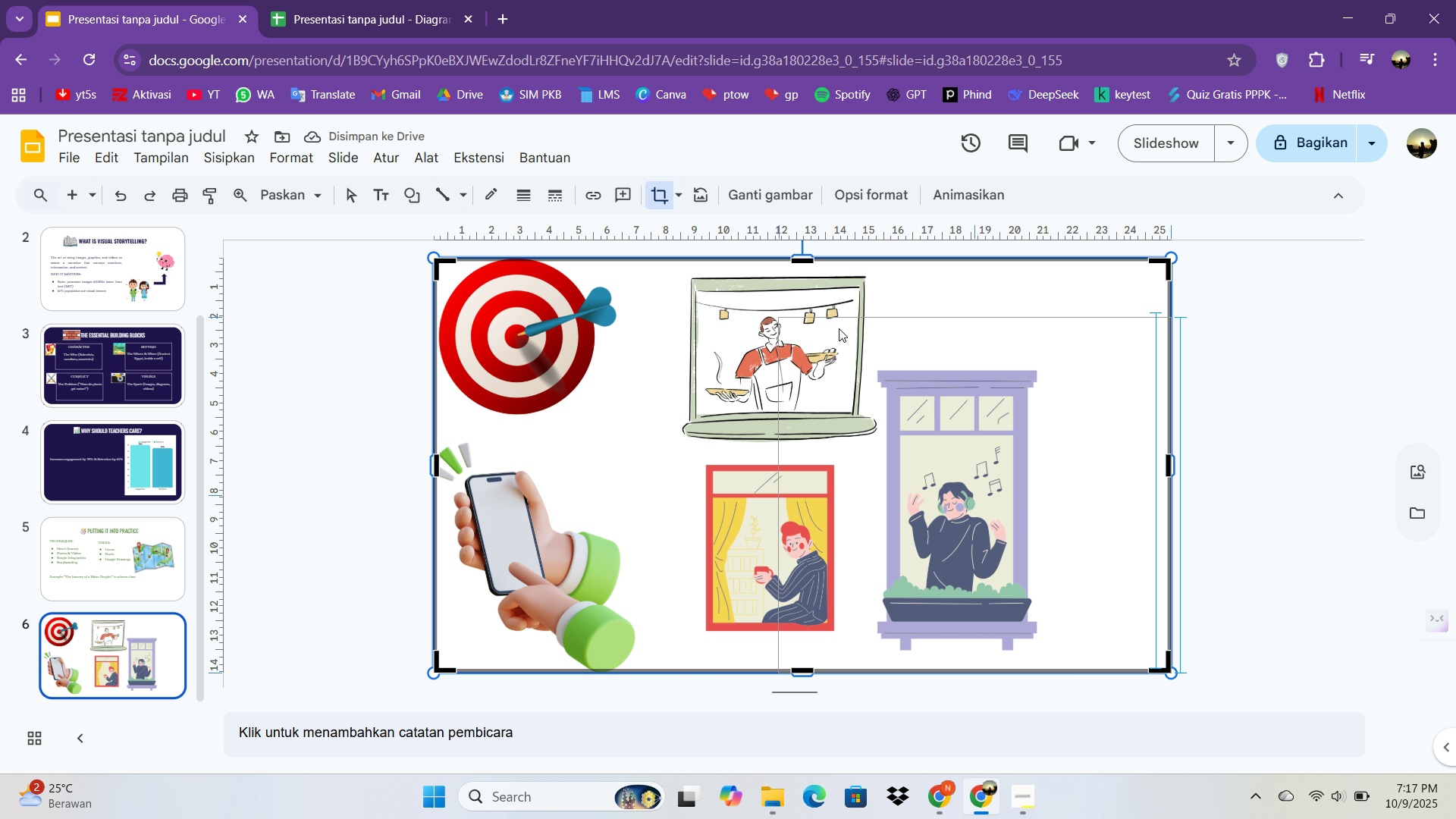 
middle_click([792, 322])
 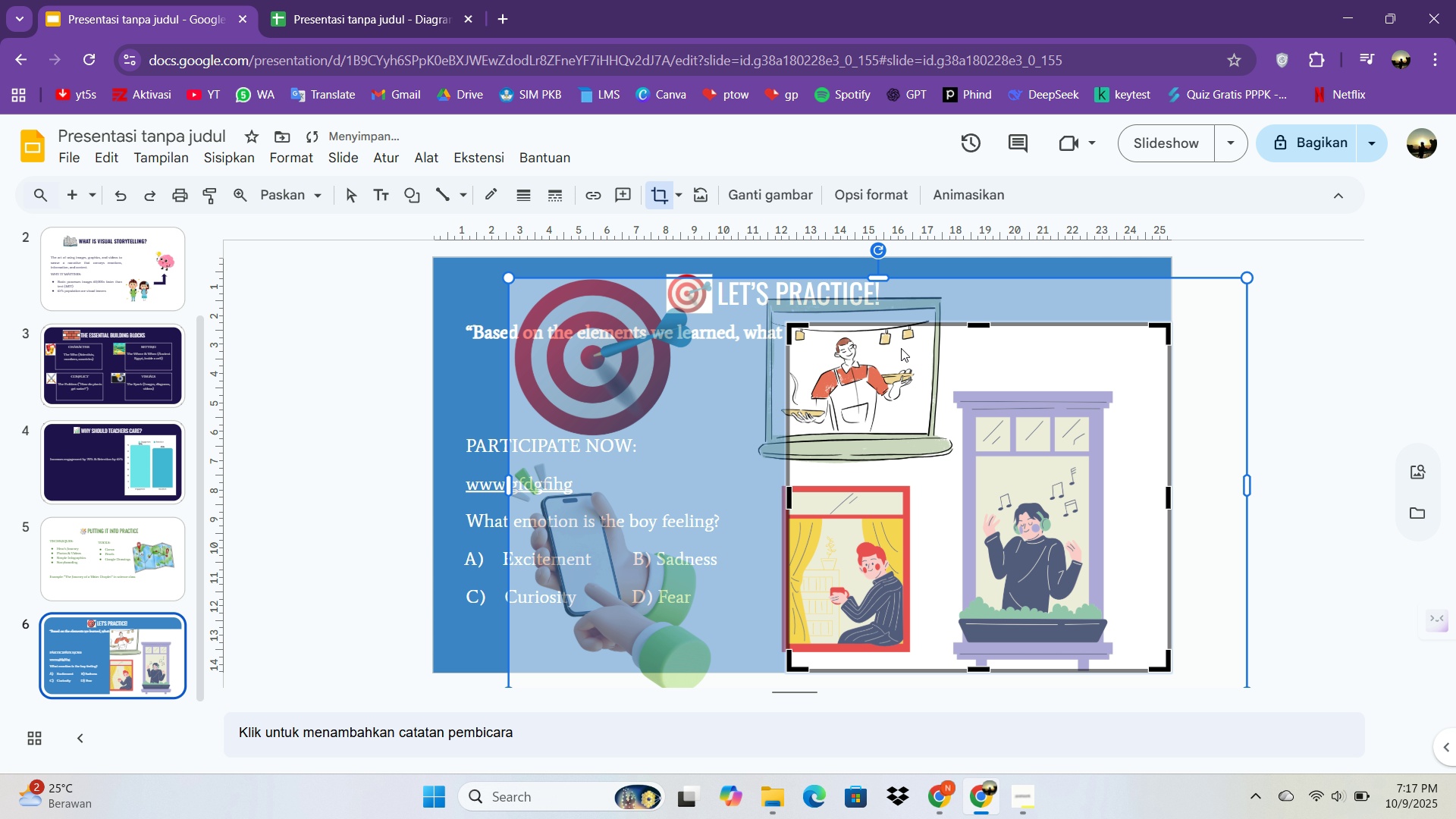 
left_click_drag(start_coordinate=[833, 328], to_coordinate=[903, 348])
 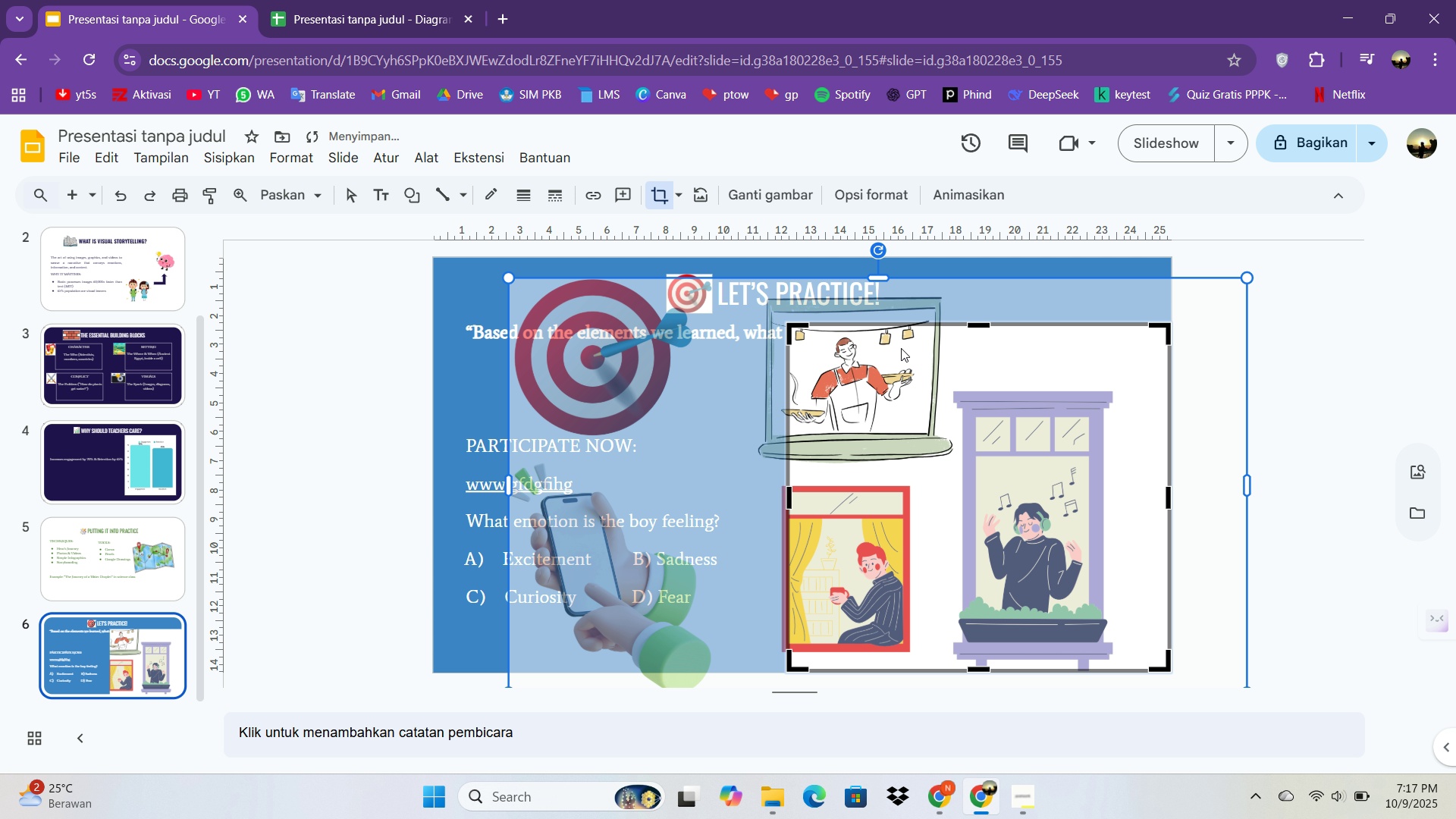 
double_click([903, 348])
 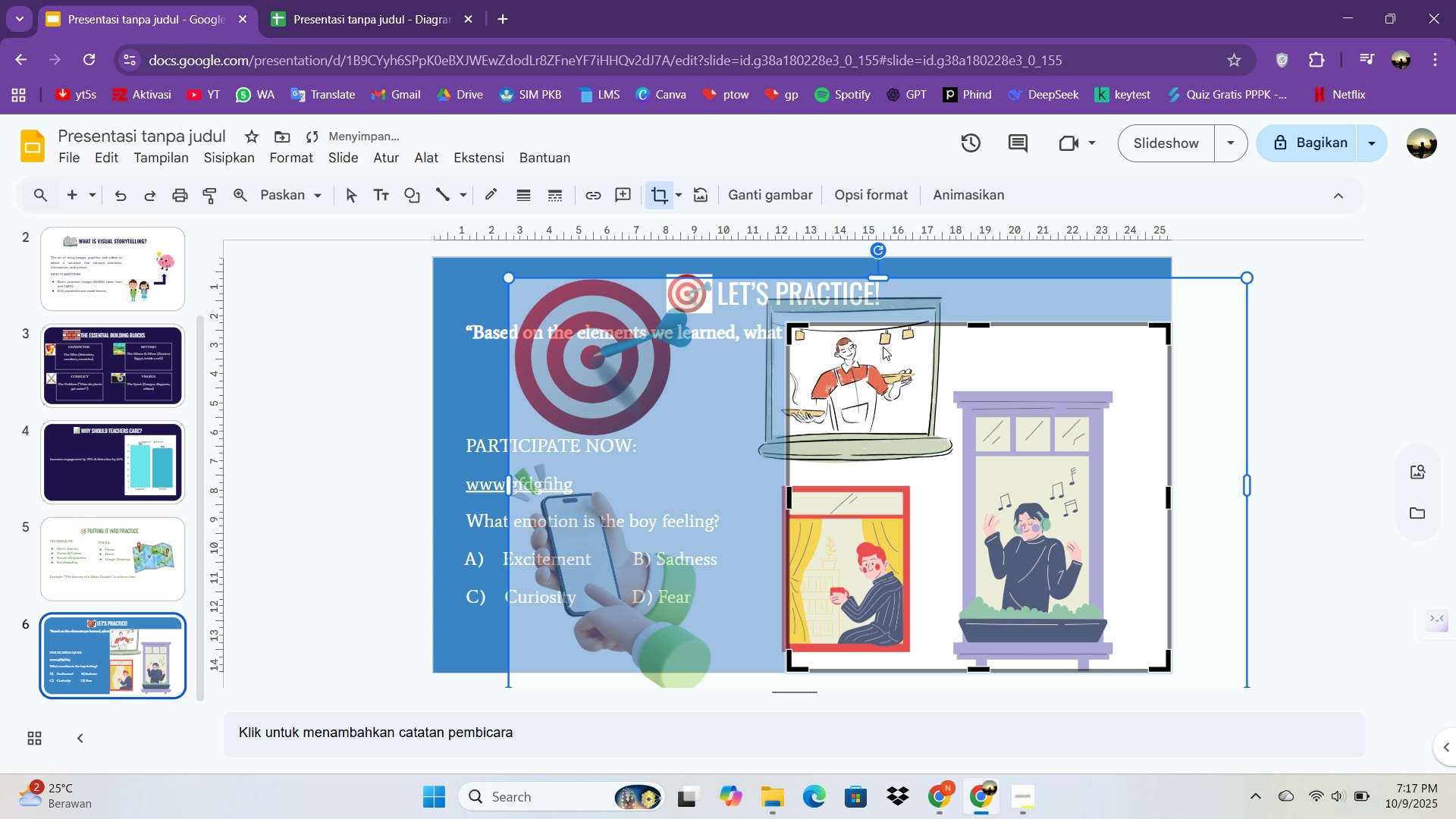 
key(Control+Z)
 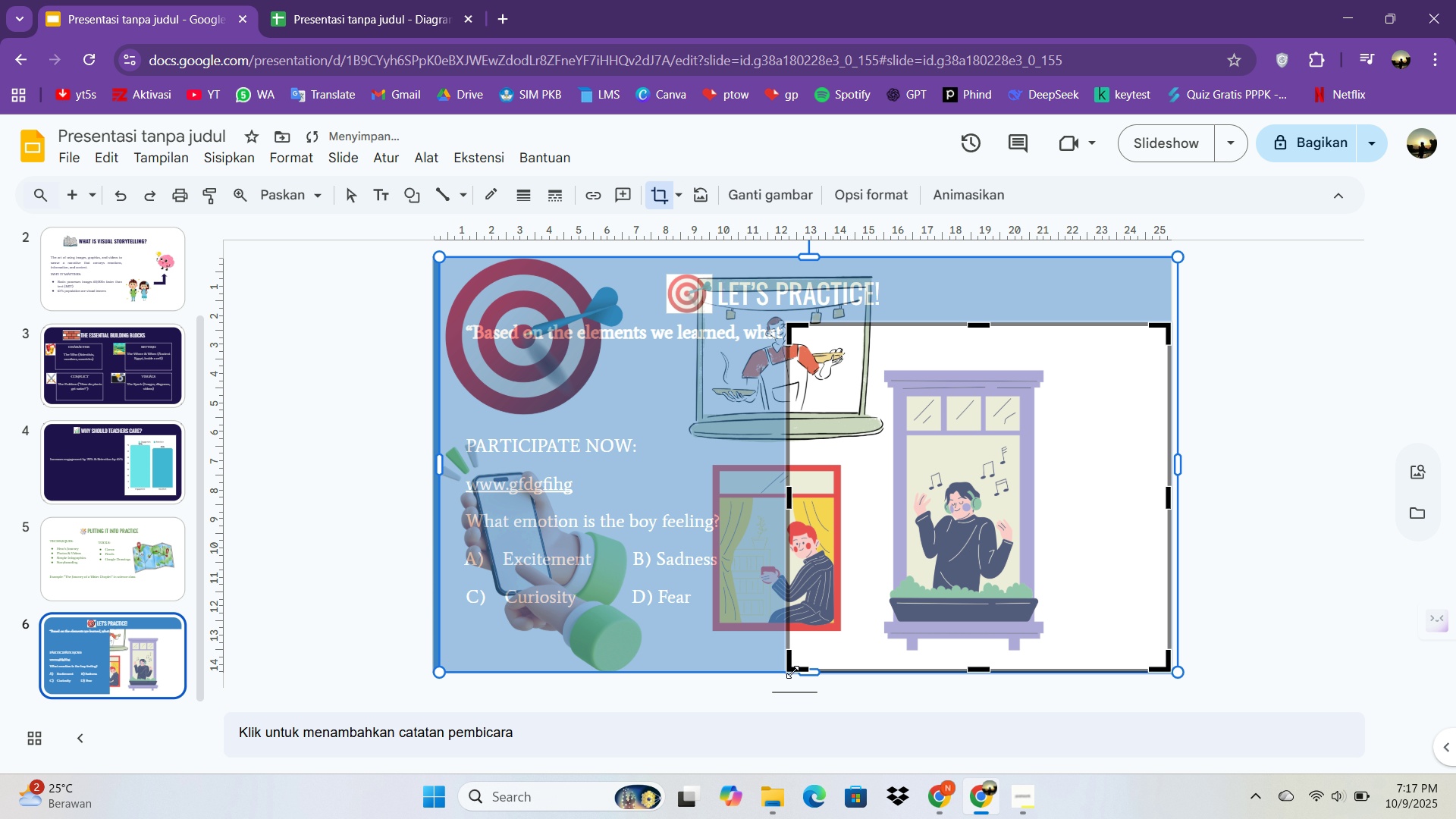 
left_click_drag(start_coordinate=[792, 672], to_coordinate=[883, 657])
 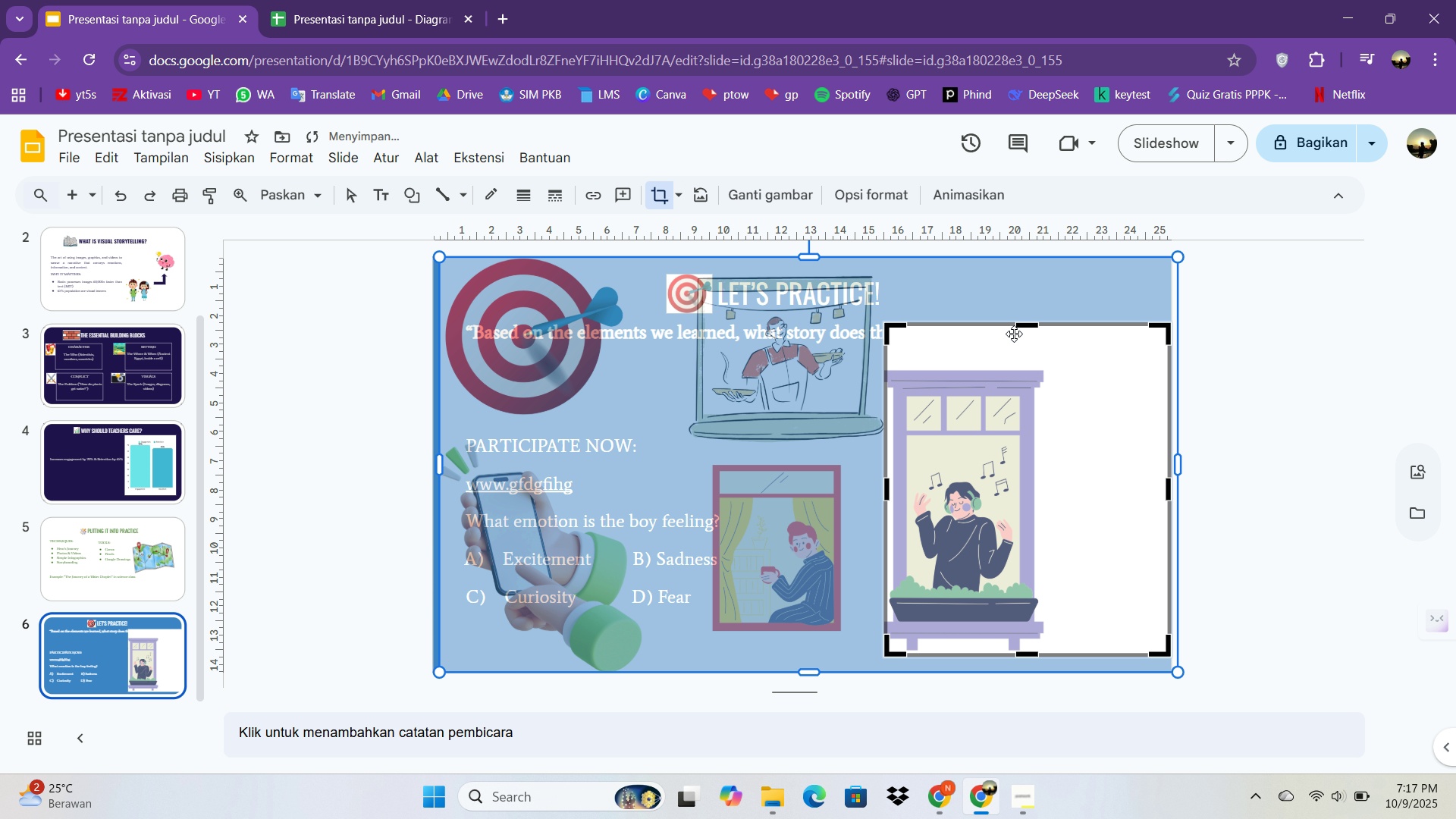 
left_click_drag(start_coordinate=[1022, 324], to_coordinate=[1026, 364])
 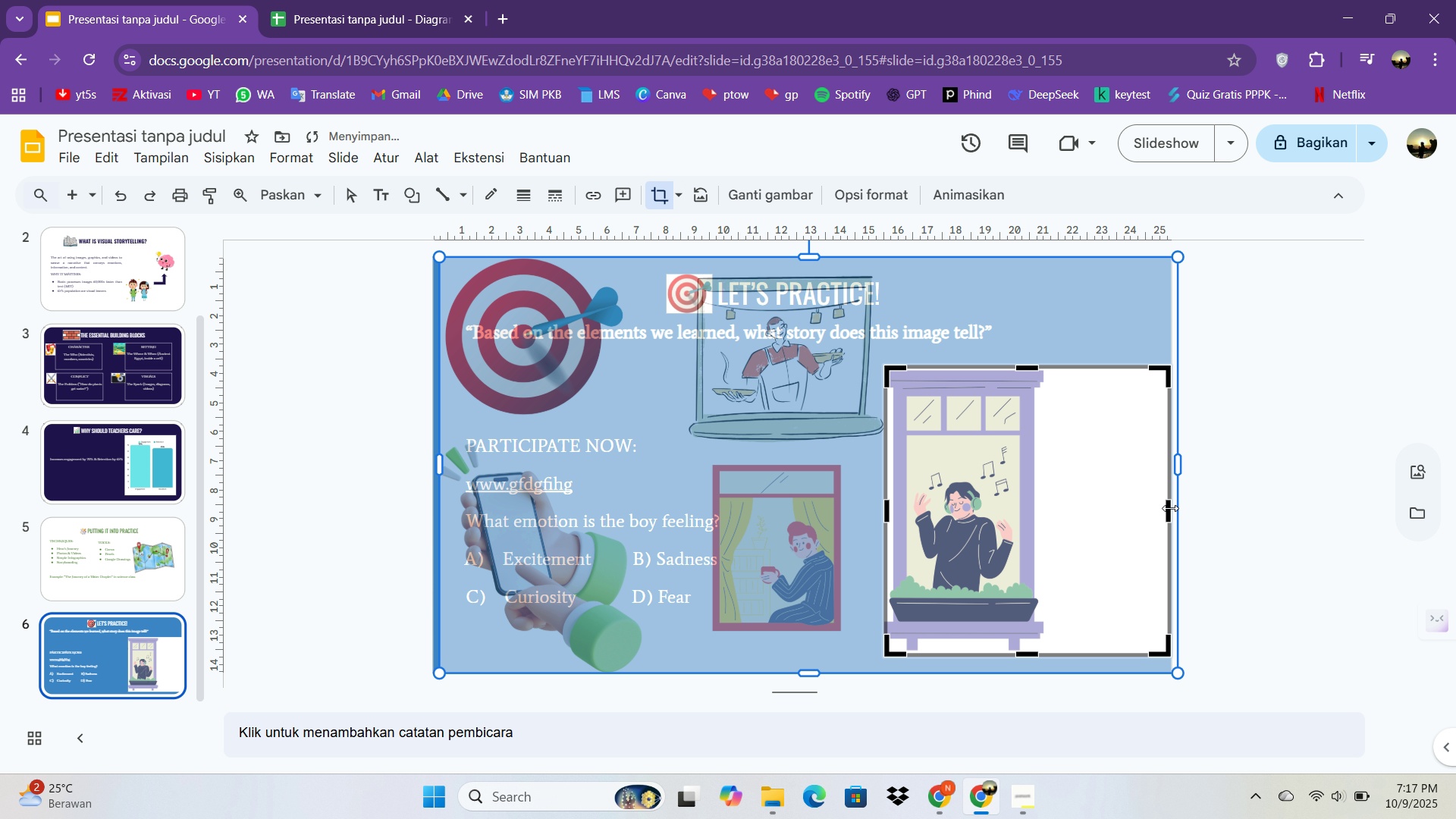 
left_click_drag(start_coordinate=[1169, 508], to_coordinate=[1043, 505])
 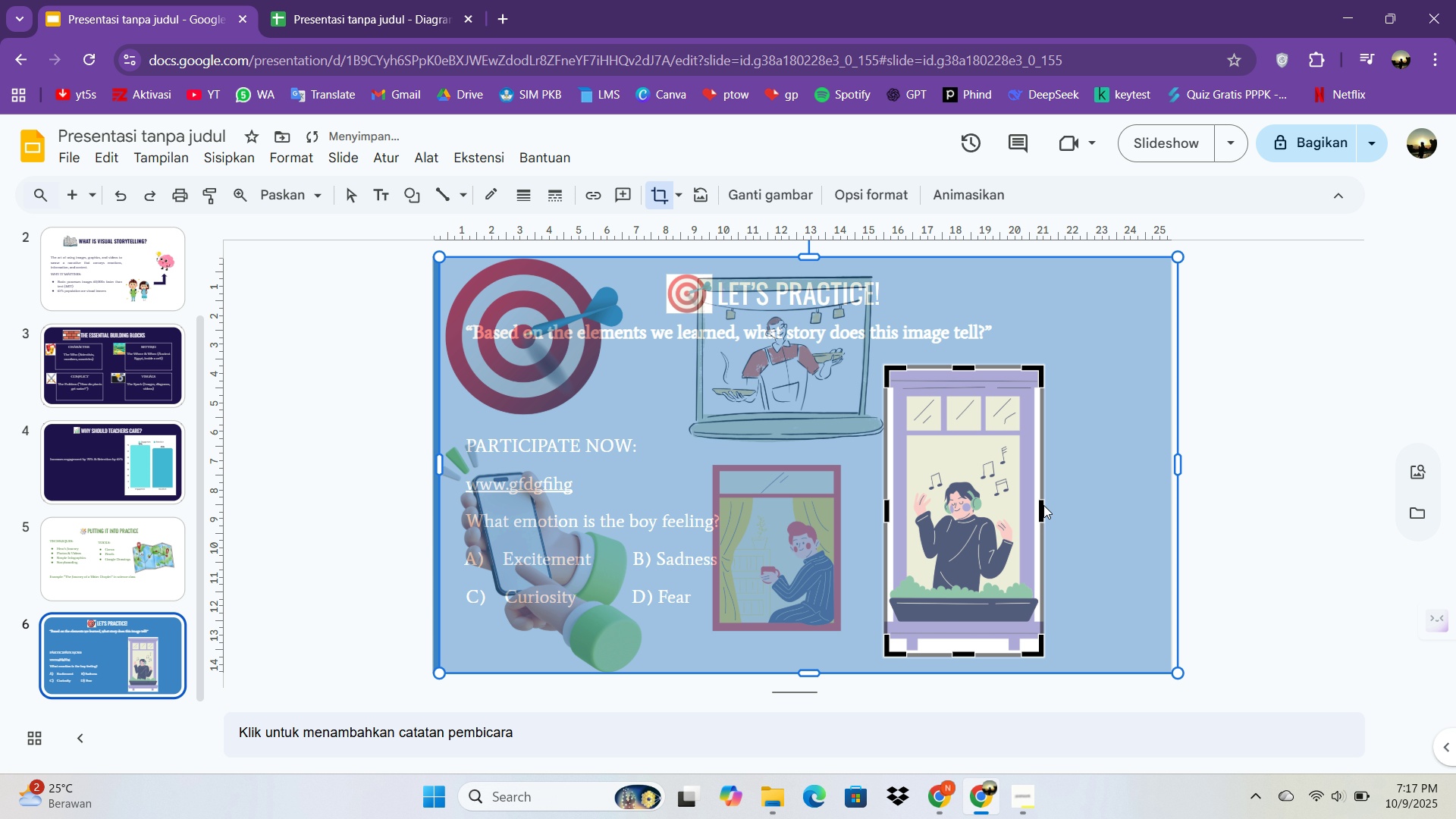 
left_click([1043, 505])
 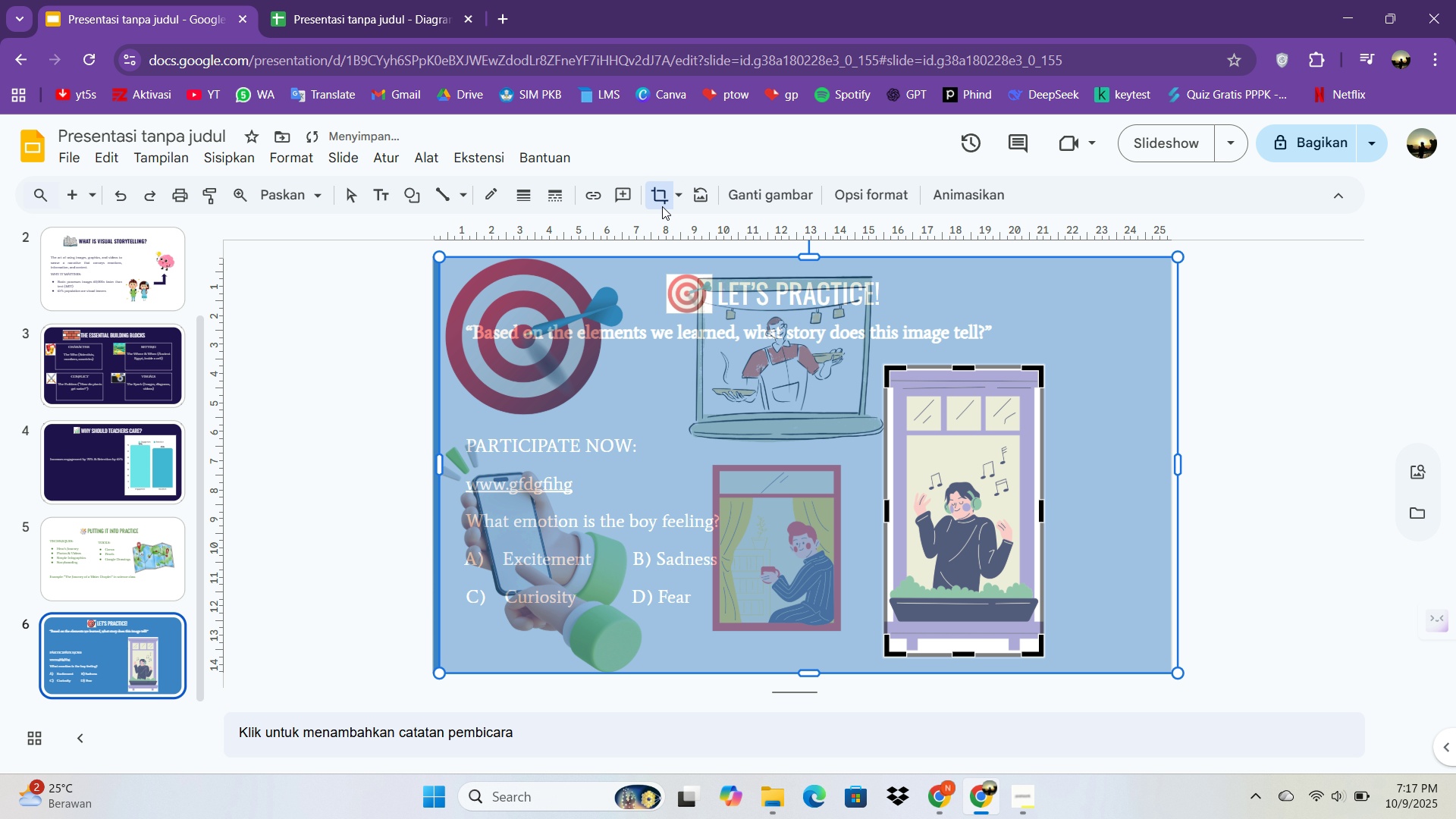 
double_click([655, 196])
 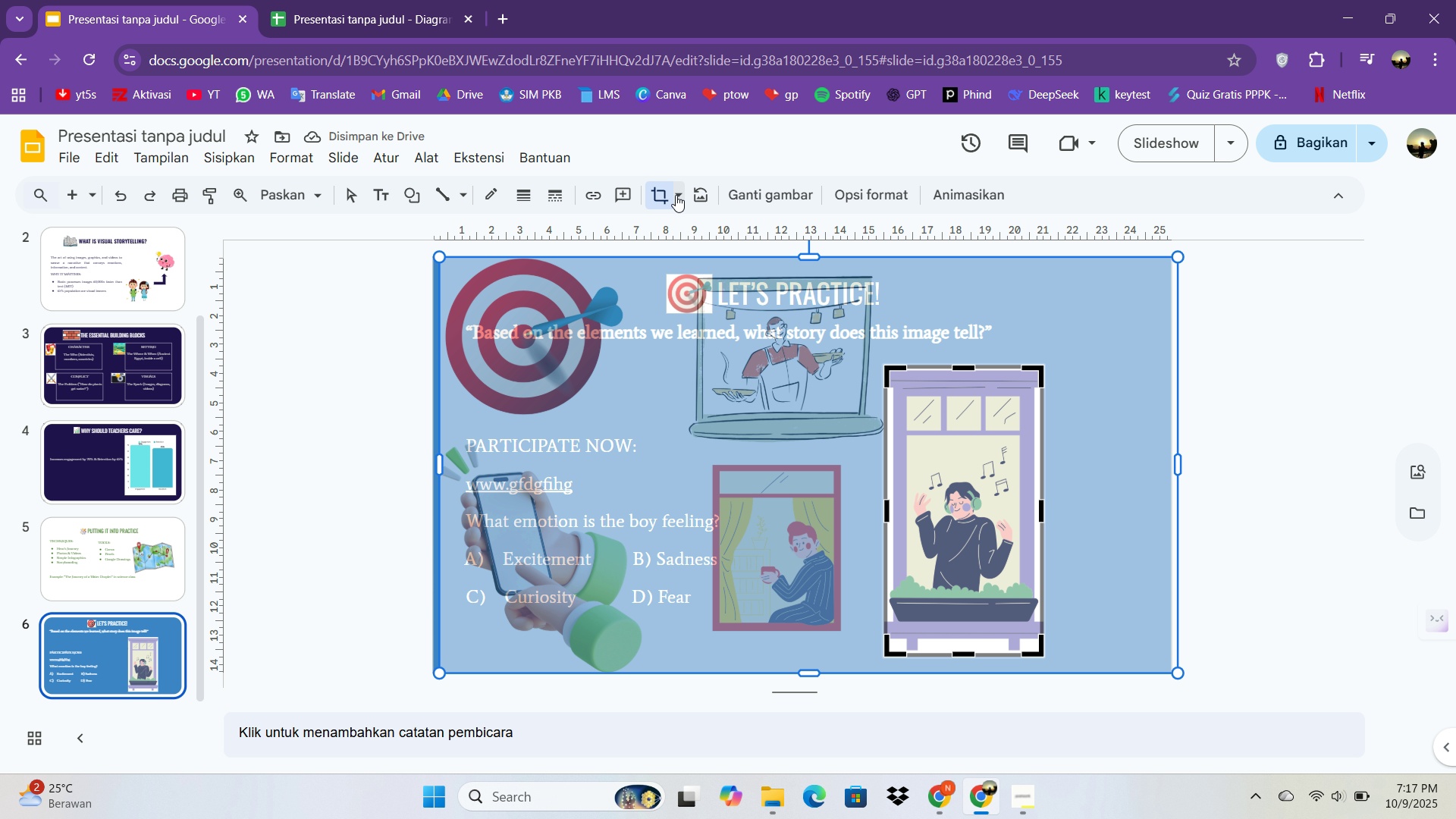 
left_click([661, 196])
 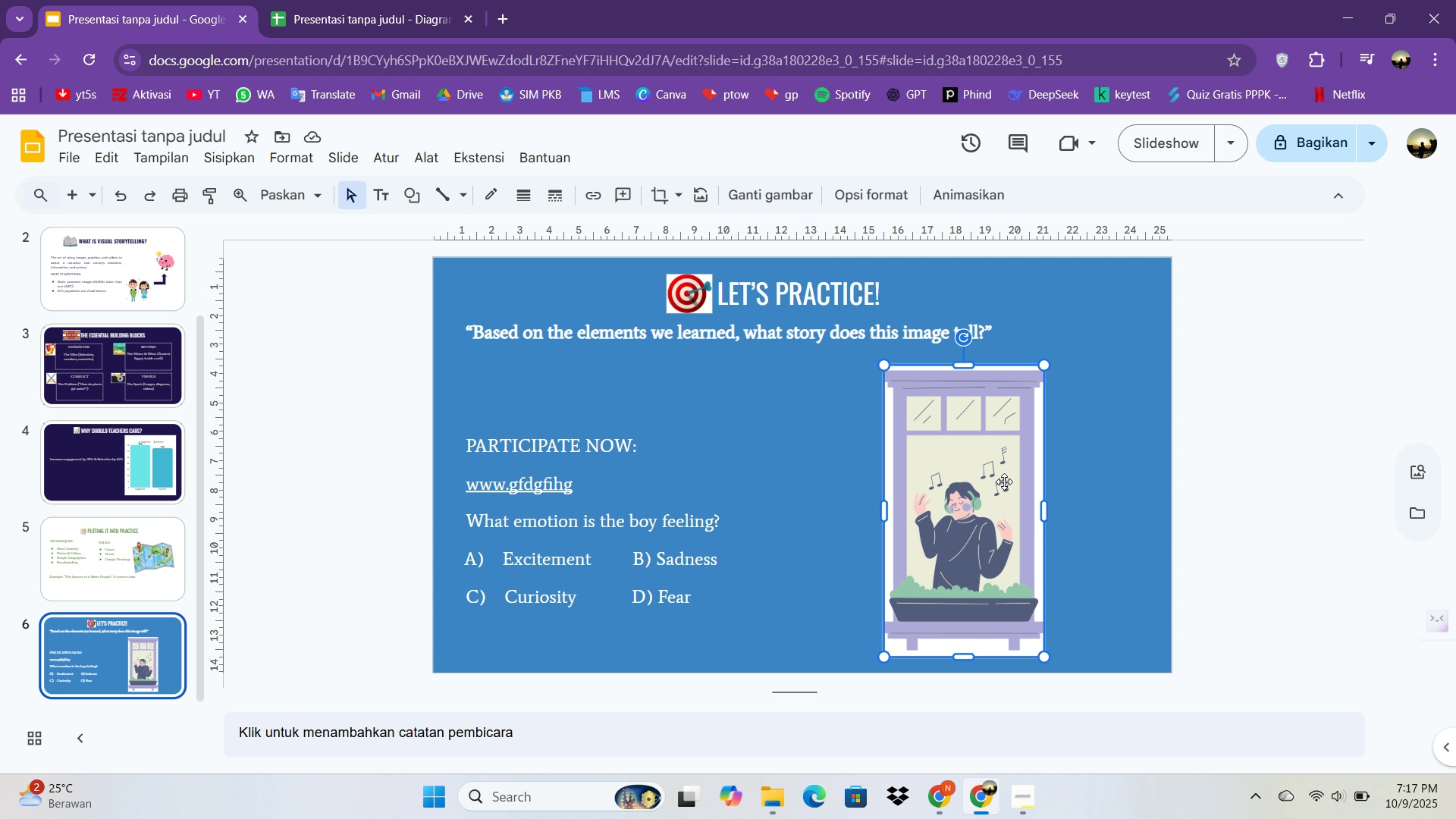 
left_click_drag(start_coordinate=[1007, 487], to_coordinate=[855, 471])
 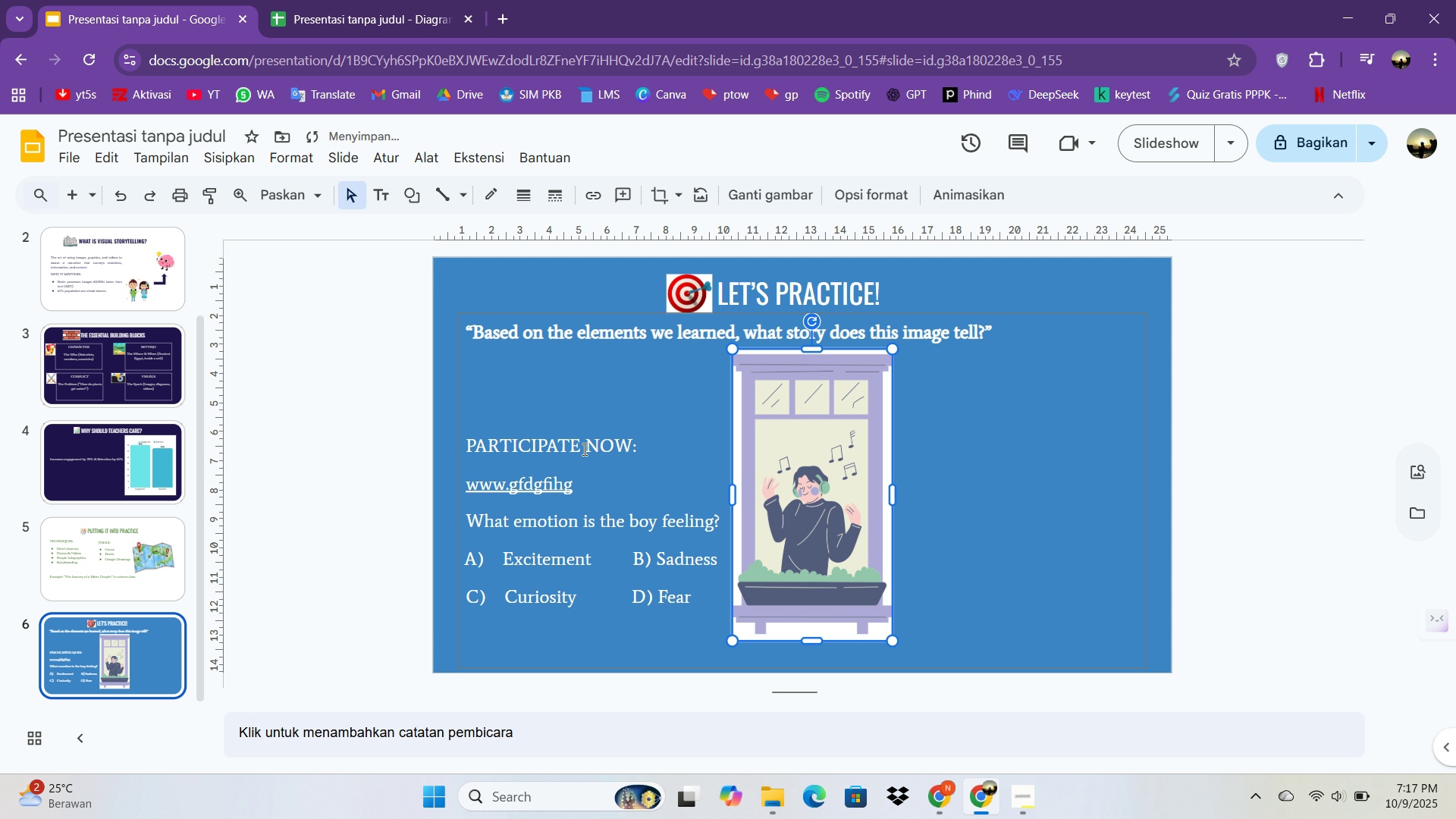 
left_click([583, 449])
 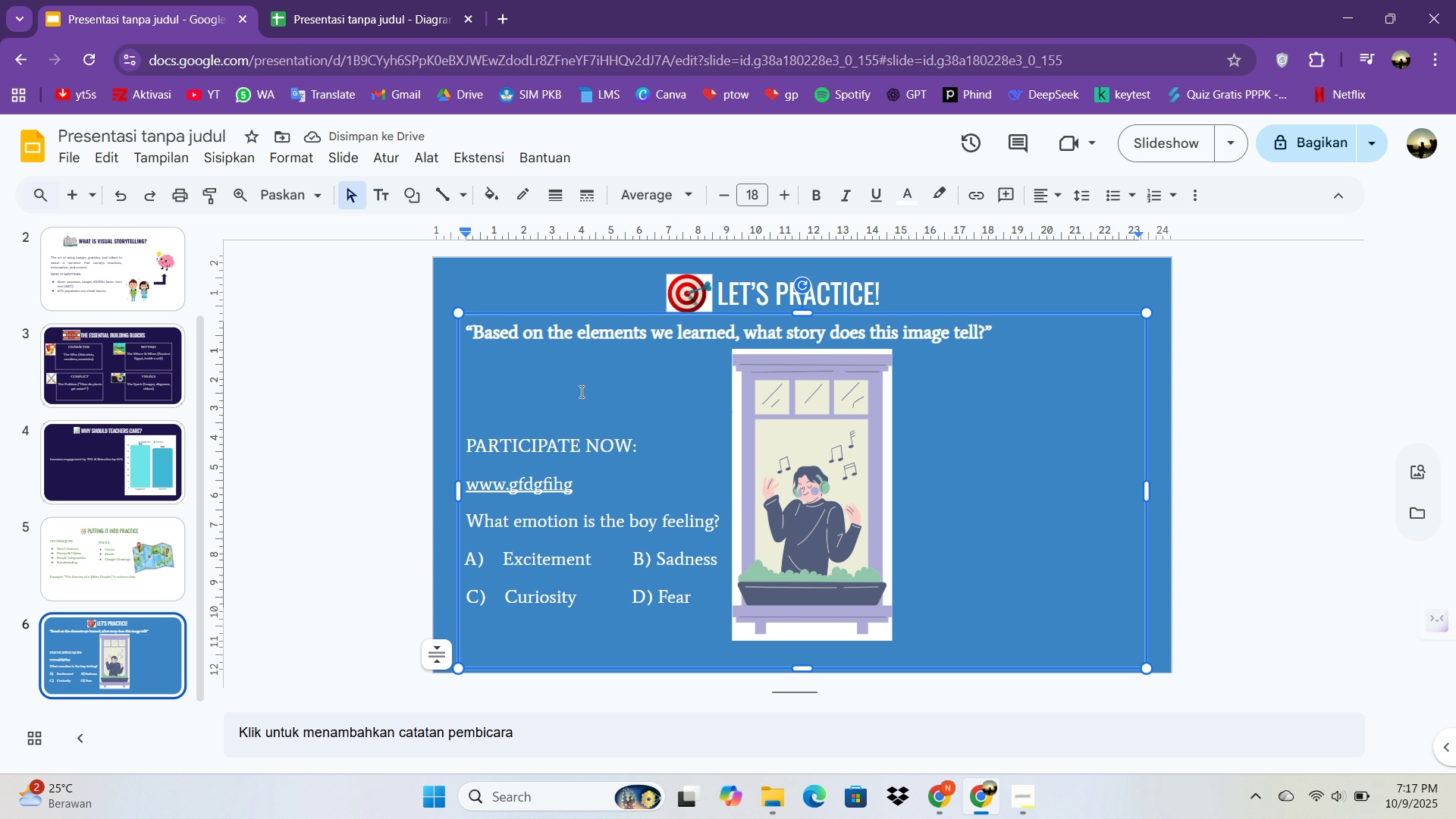 
left_click([580, 391])
 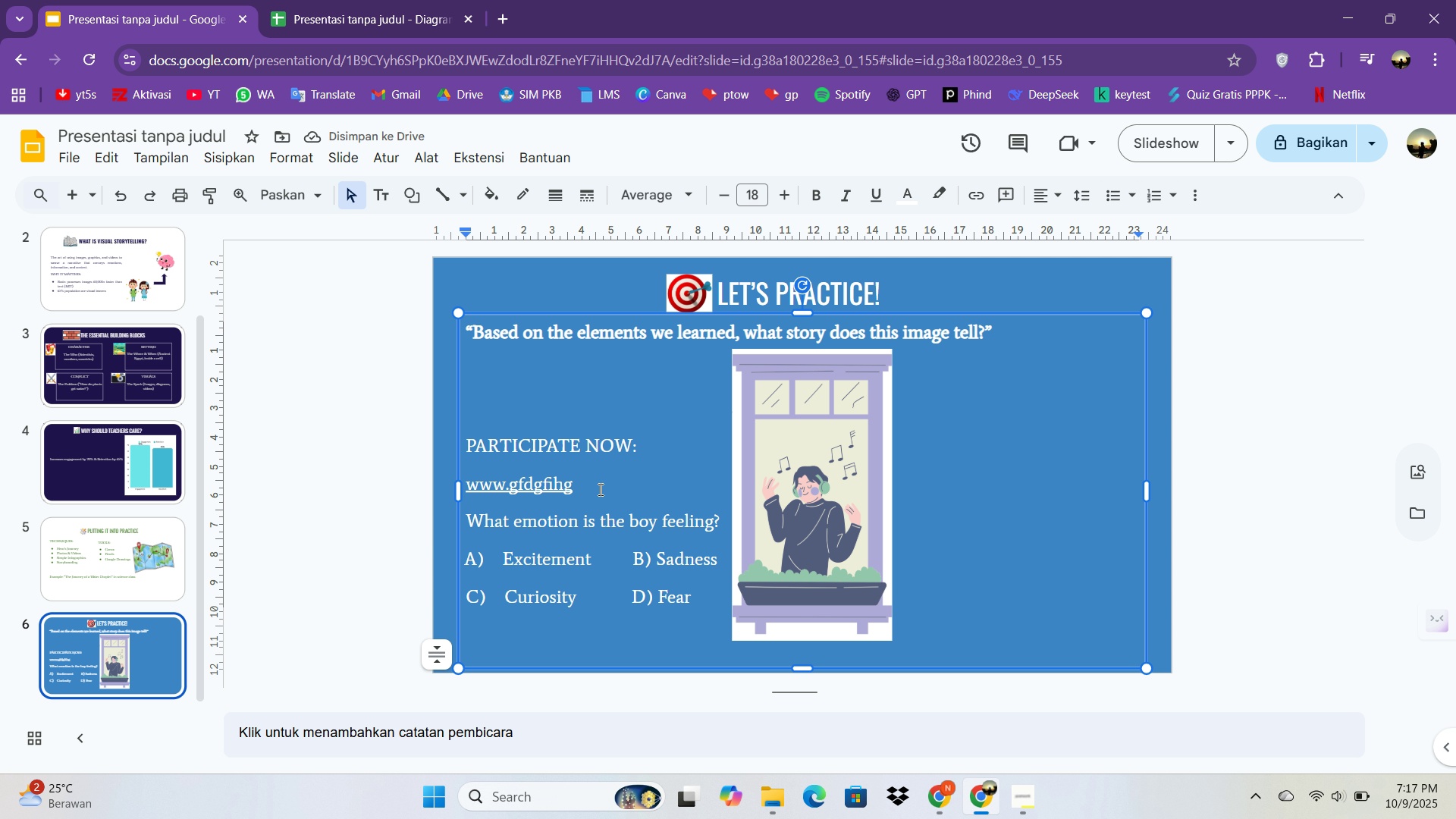 
left_click_drag(start_coordinate=[597, 492], to_coordinate=[494, 458])
 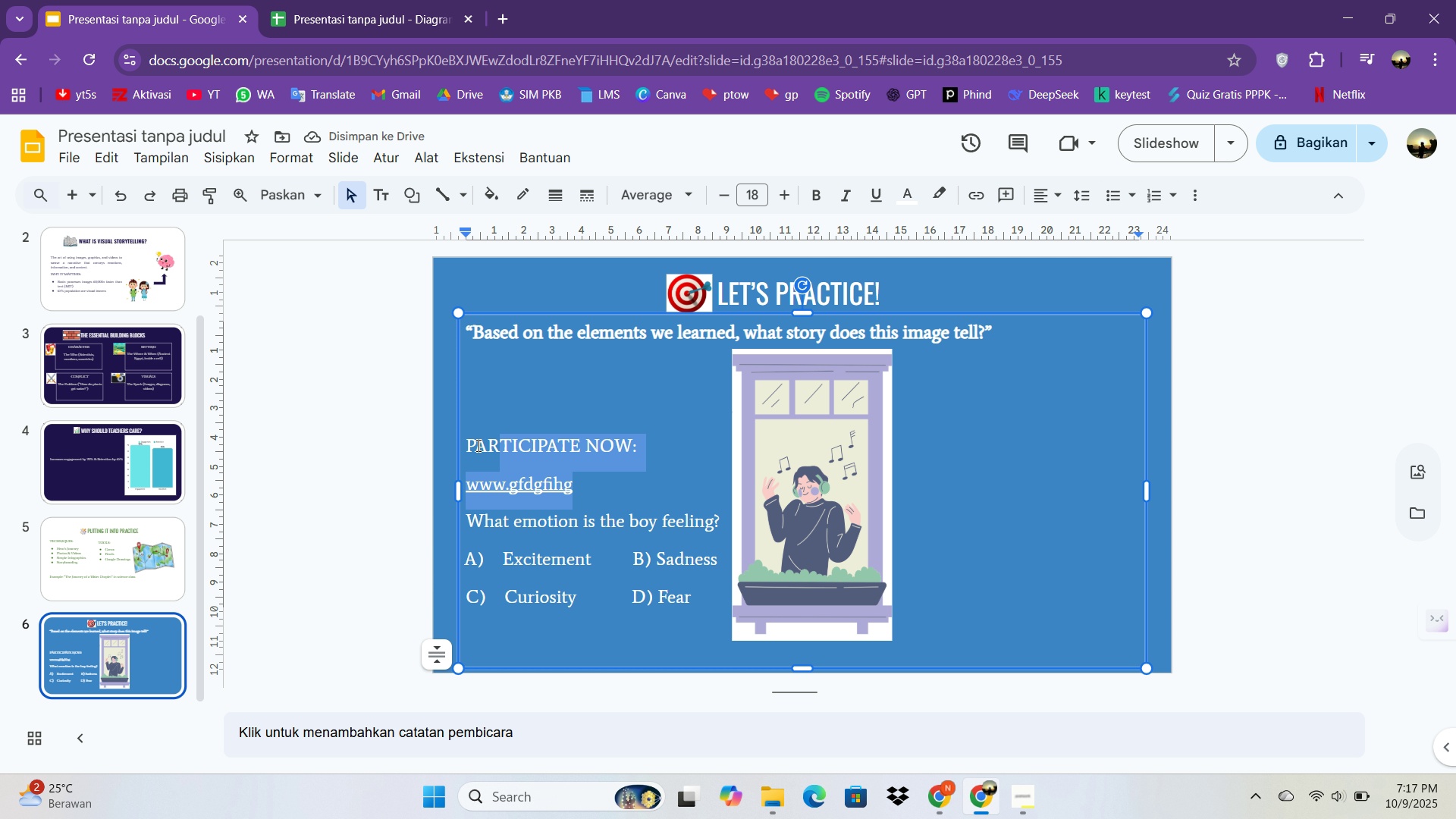 
left_click_drag(start_coordinate=[485, 450], to_coordinate=[470, 441])
 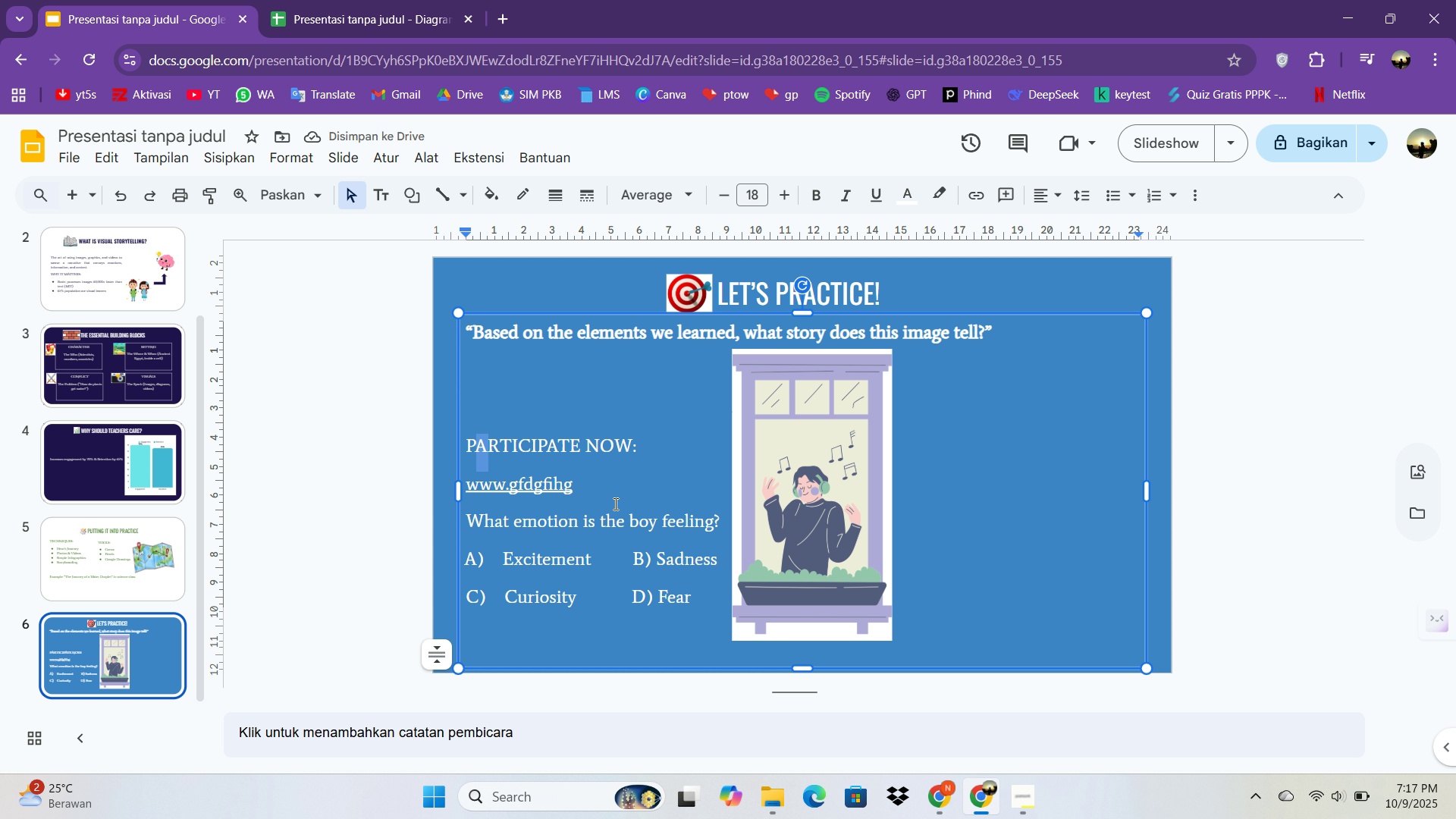 
left_click_drag(start_coordinate=[614, 504], to_coordinate=[469, 442])
 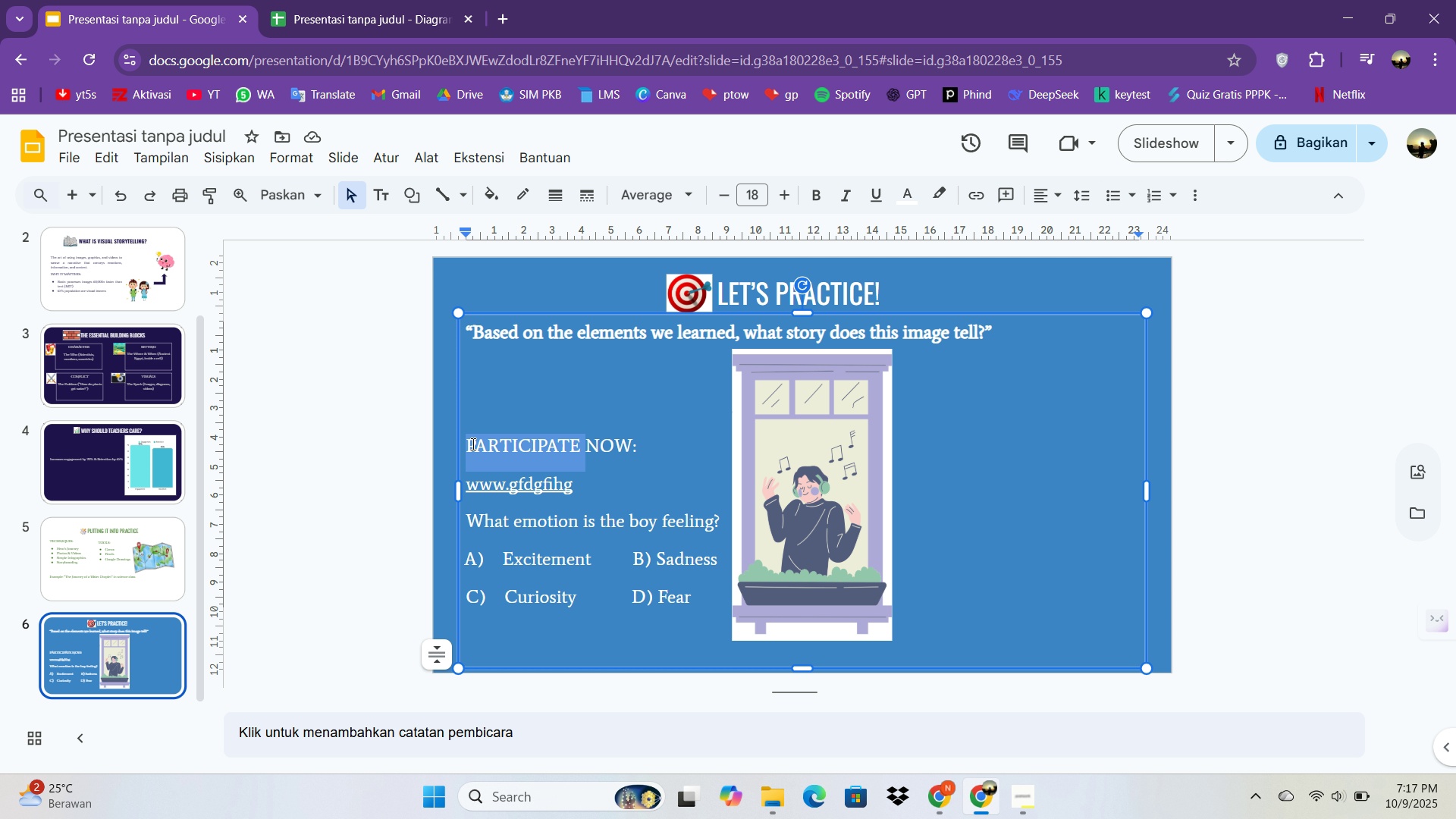 
double_click([469, 442])
 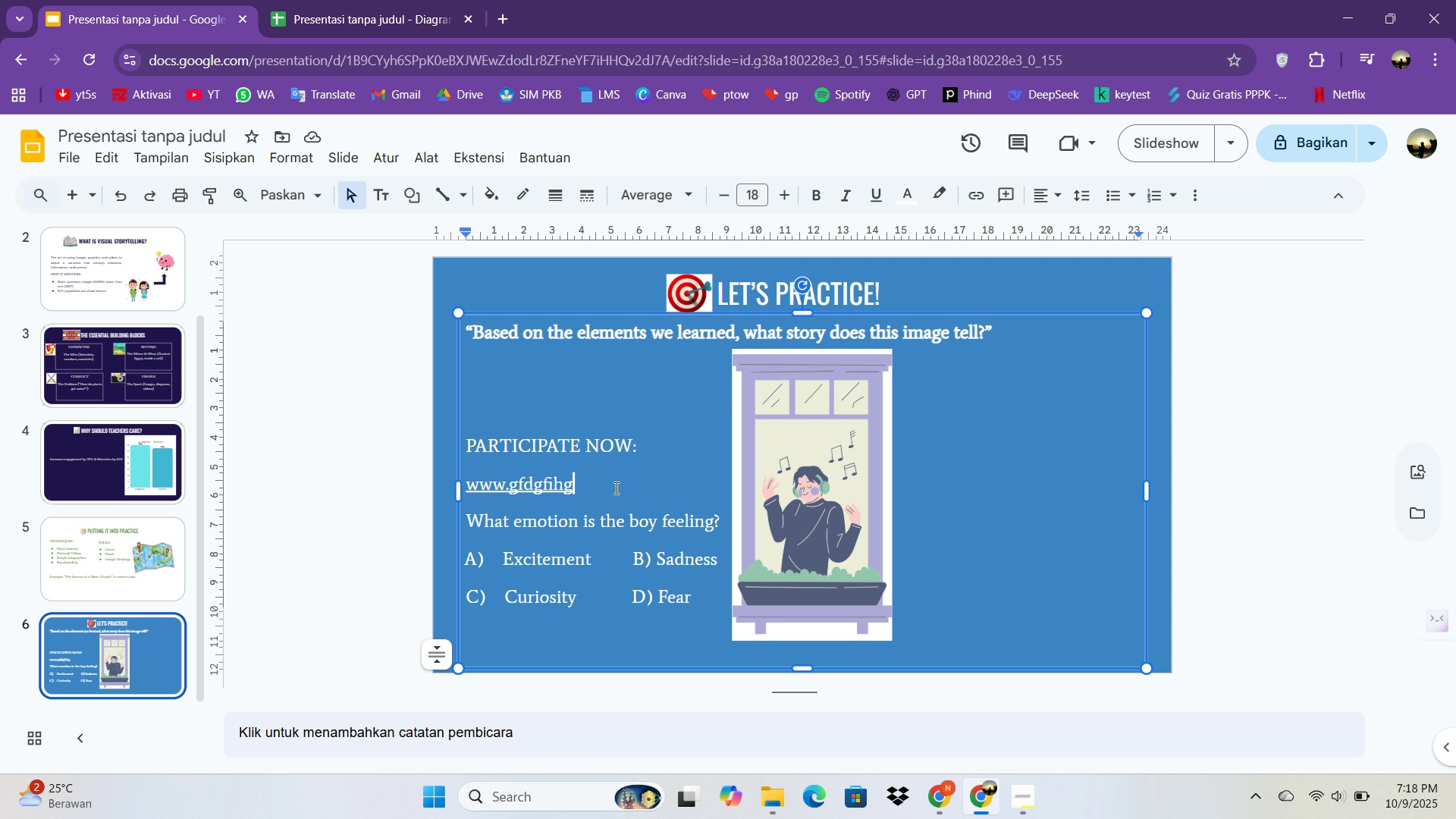 
double_click([615, 488])
 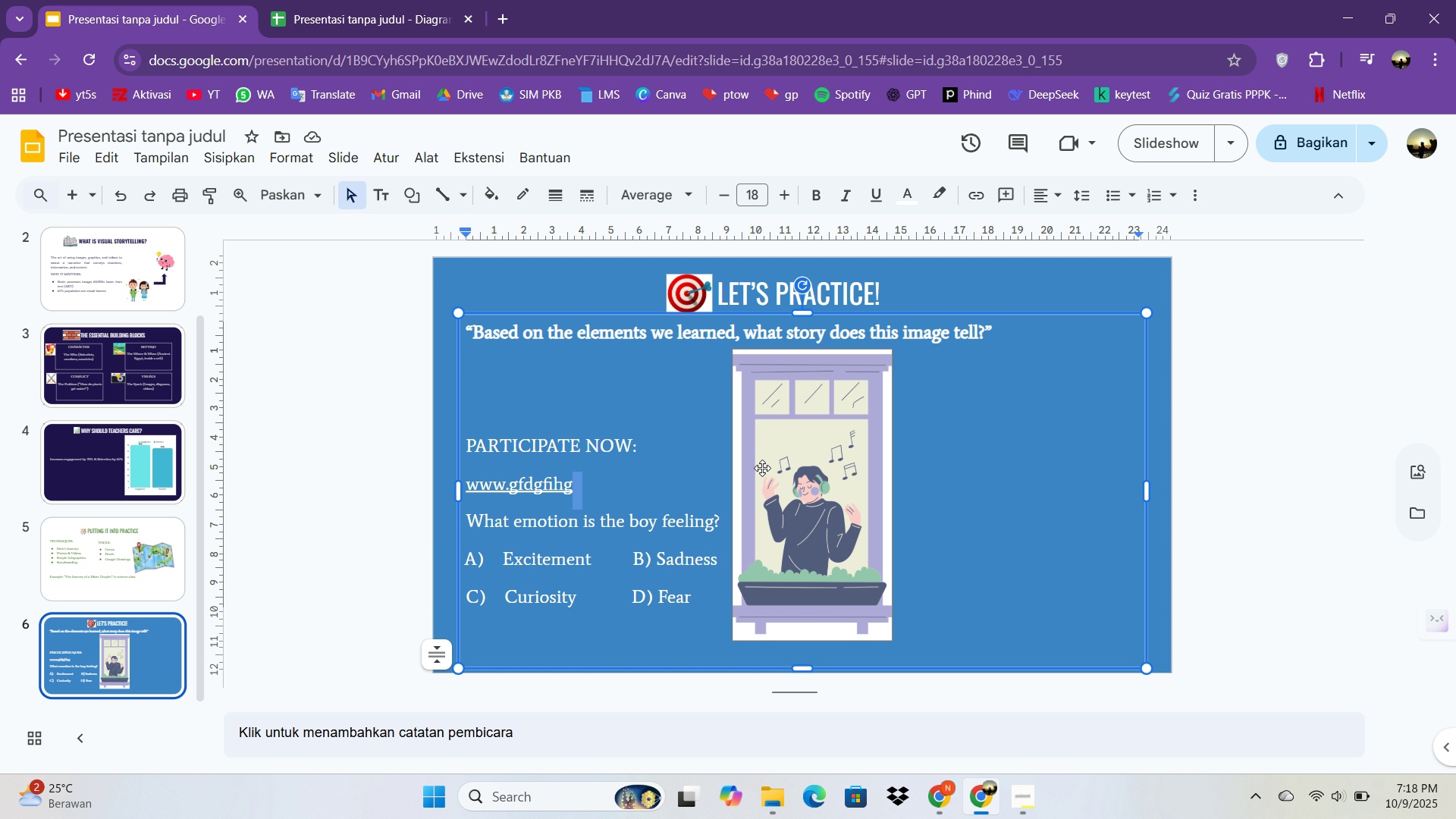 
left_click_drag(start_coordinate=[788, 481], to_coordinate=[813, 479])
 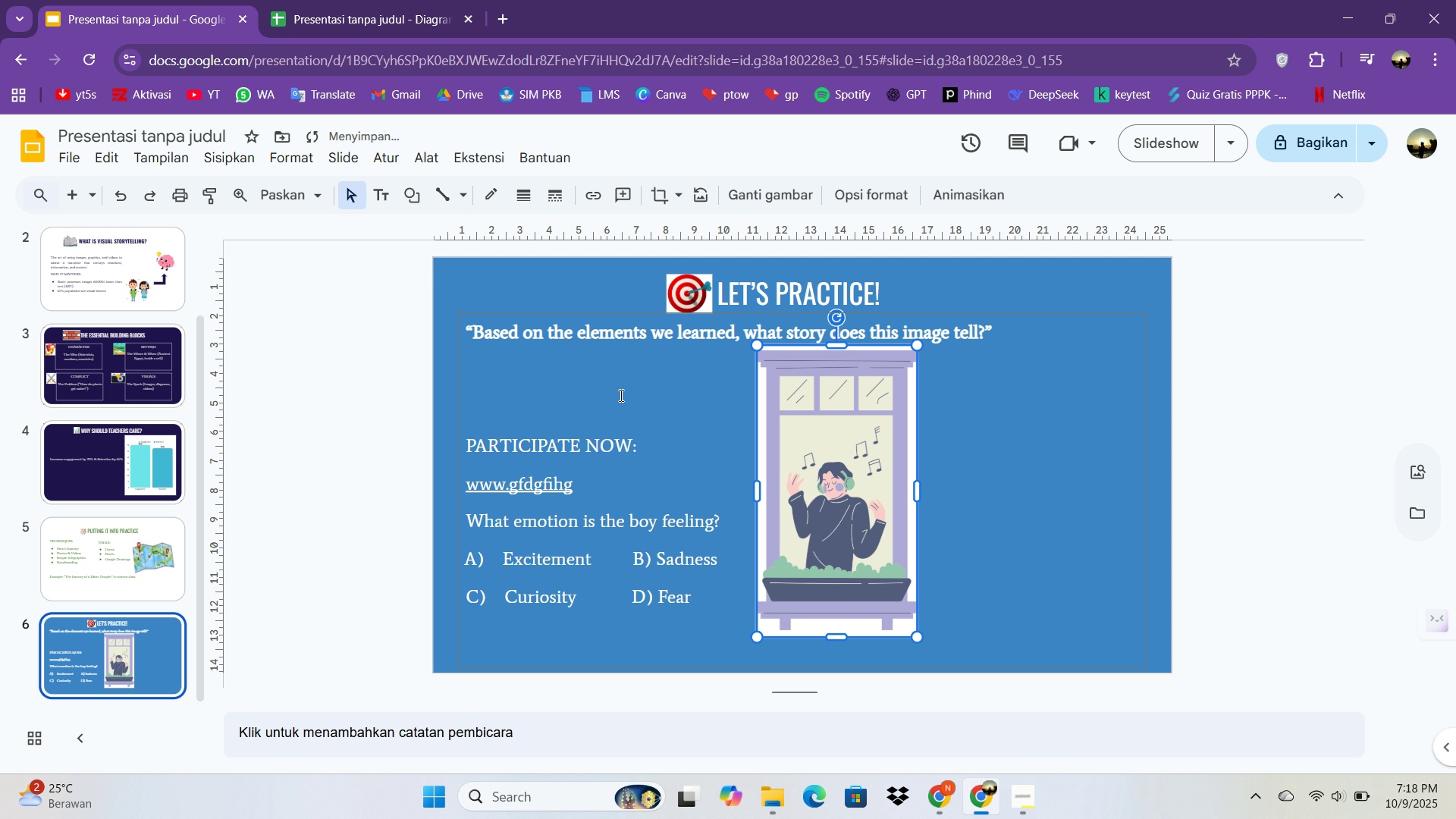 
double_click([620, 395])
 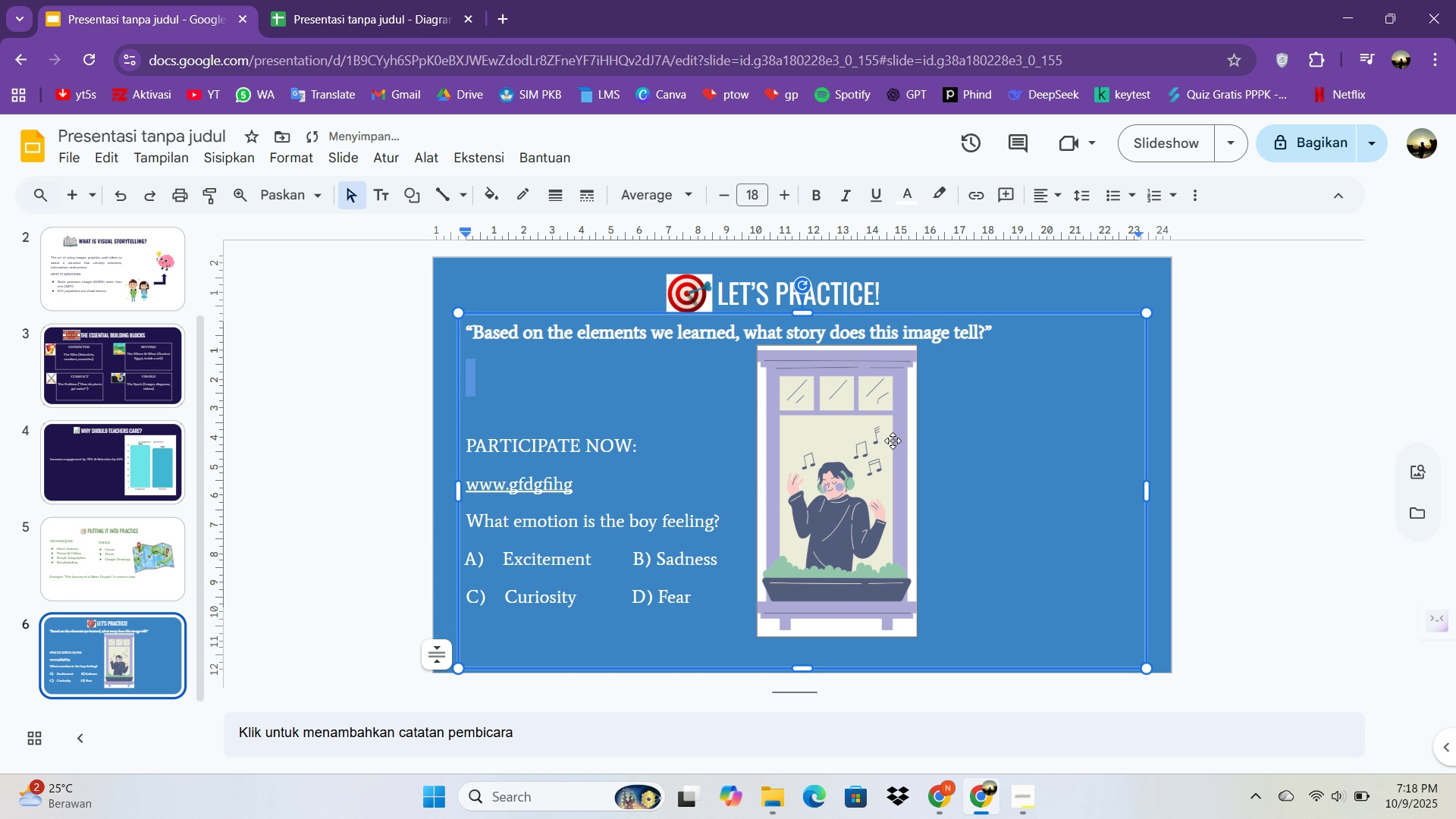 
left_click_drag(start_coordinate=[877, 455], to_coordinate=[930, 464])
 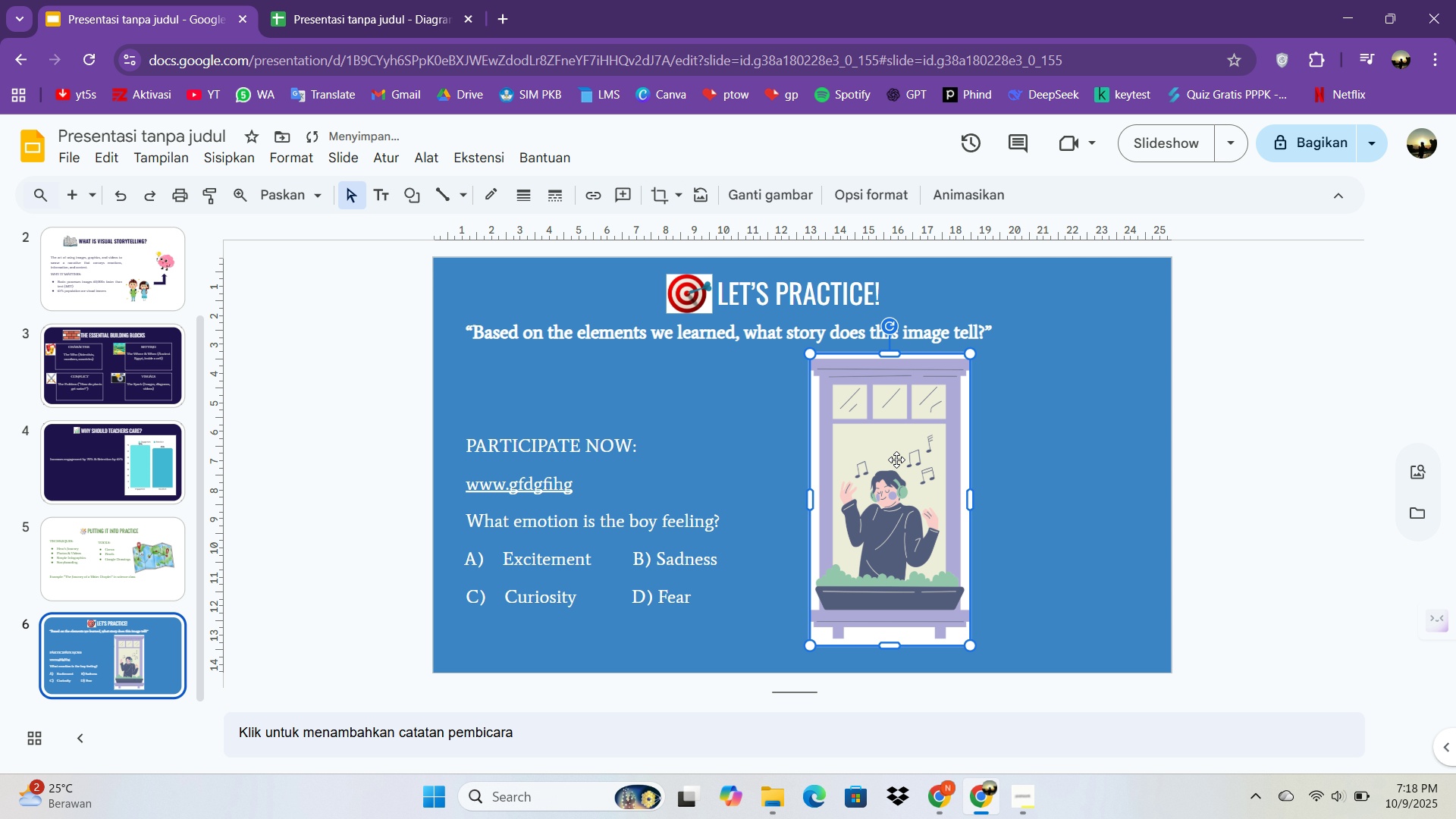 
left_click_drag(start_coordinate=[896, 460], to_coordinate=[1003, 457])
 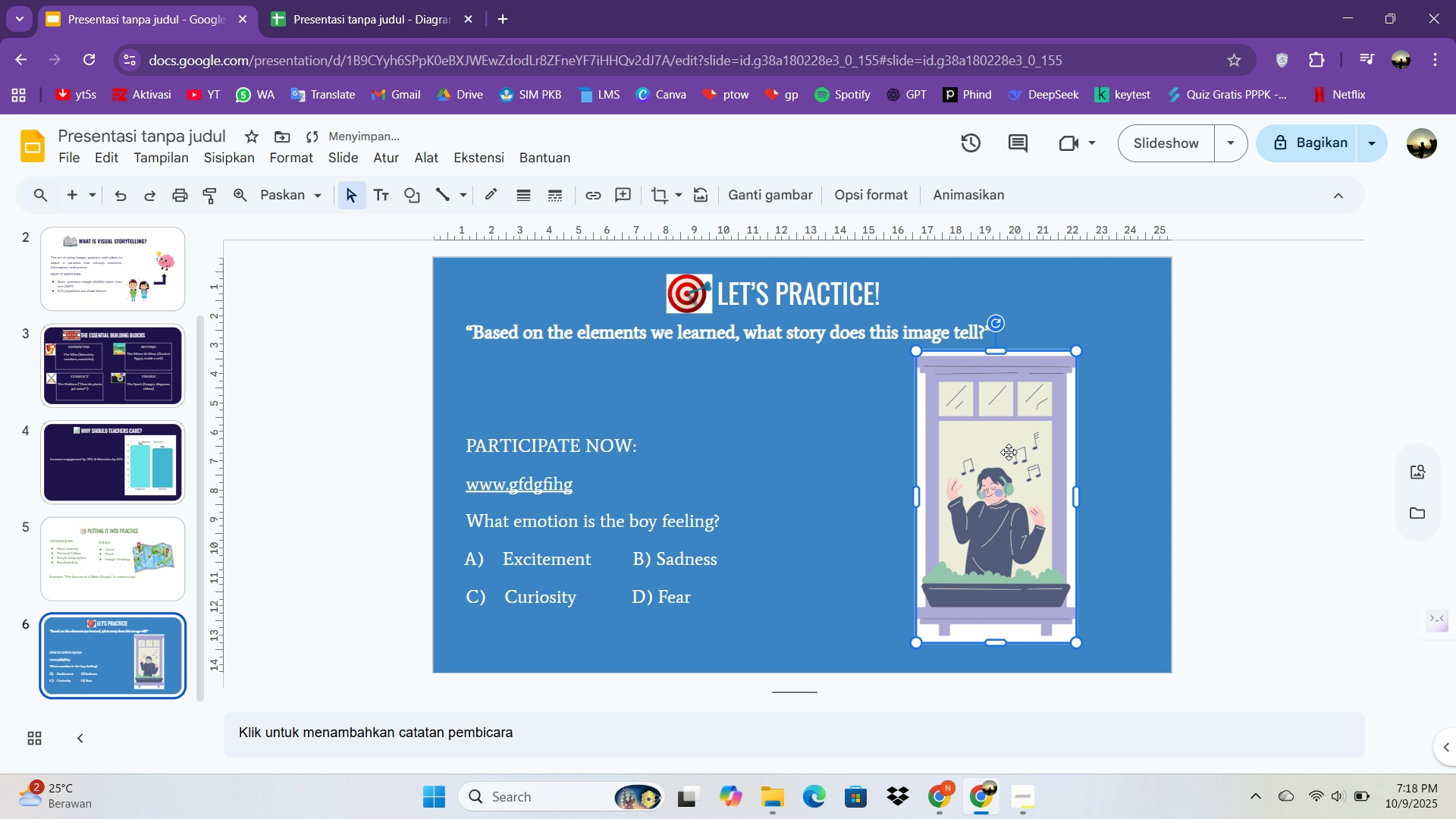 
left_click_drag(start_coordinate=[1007, 453], to_coordinate=[861, 456])
 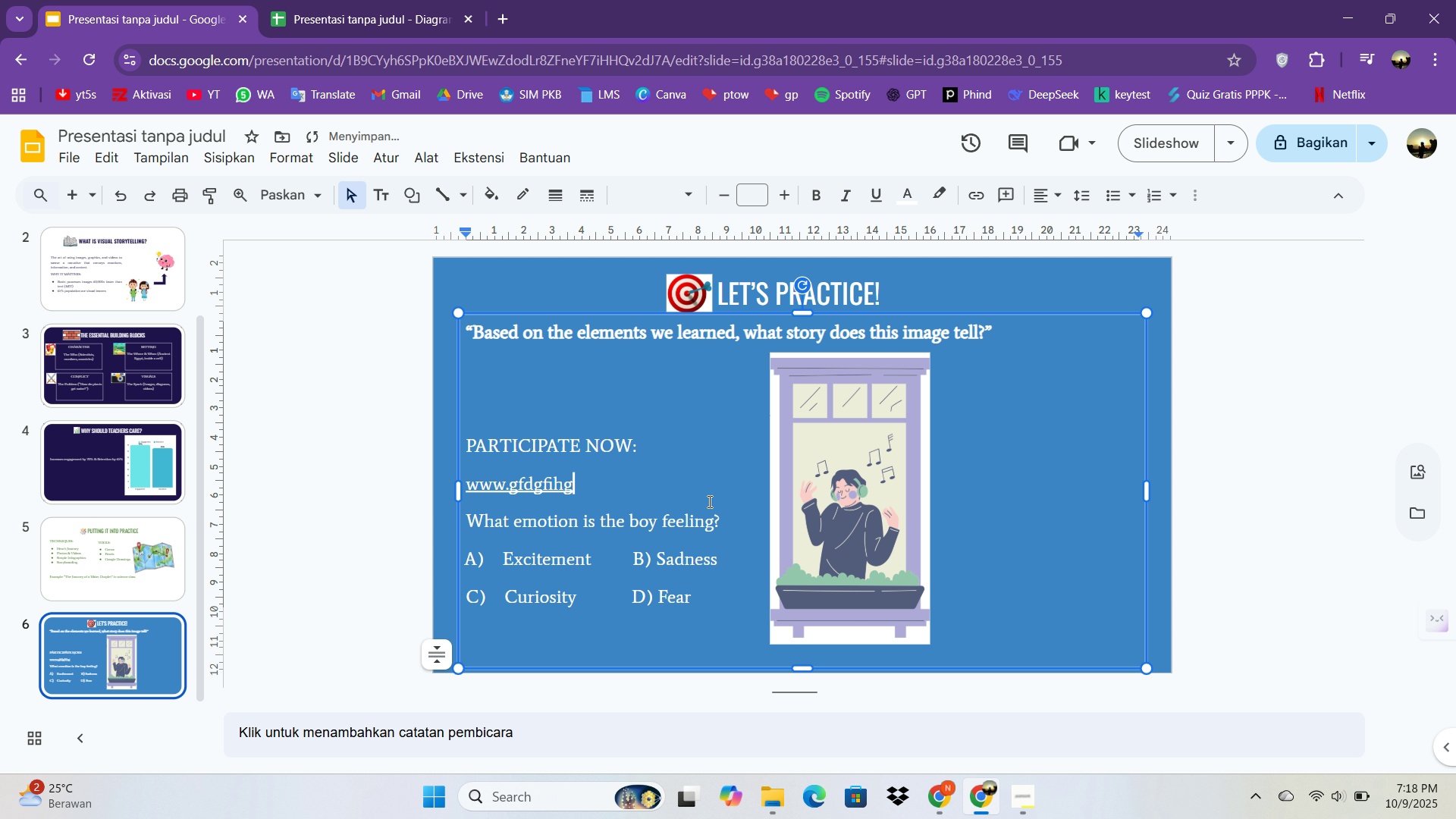 
left_click([708, 501])
 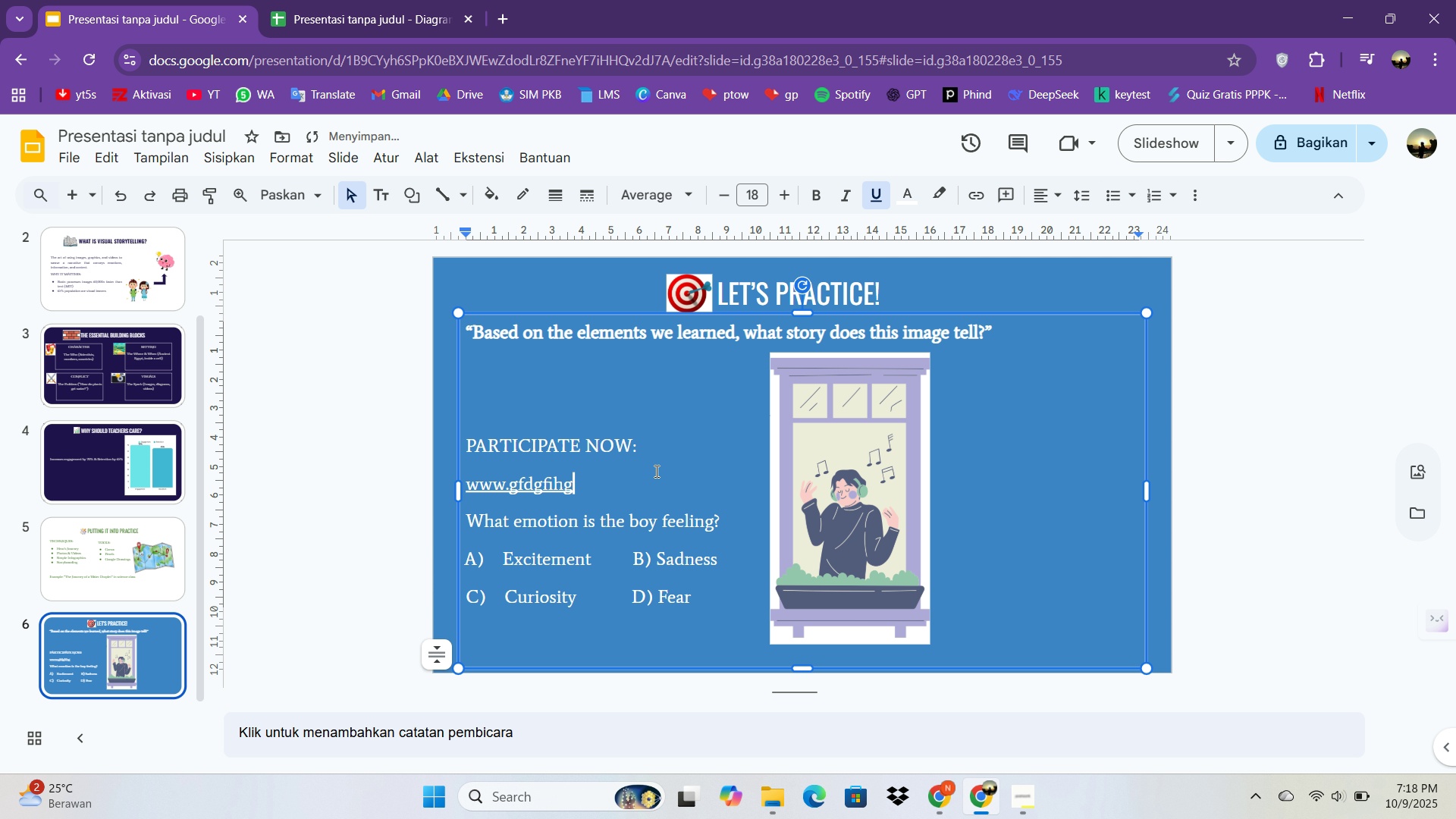 
left_click([657, 477])
 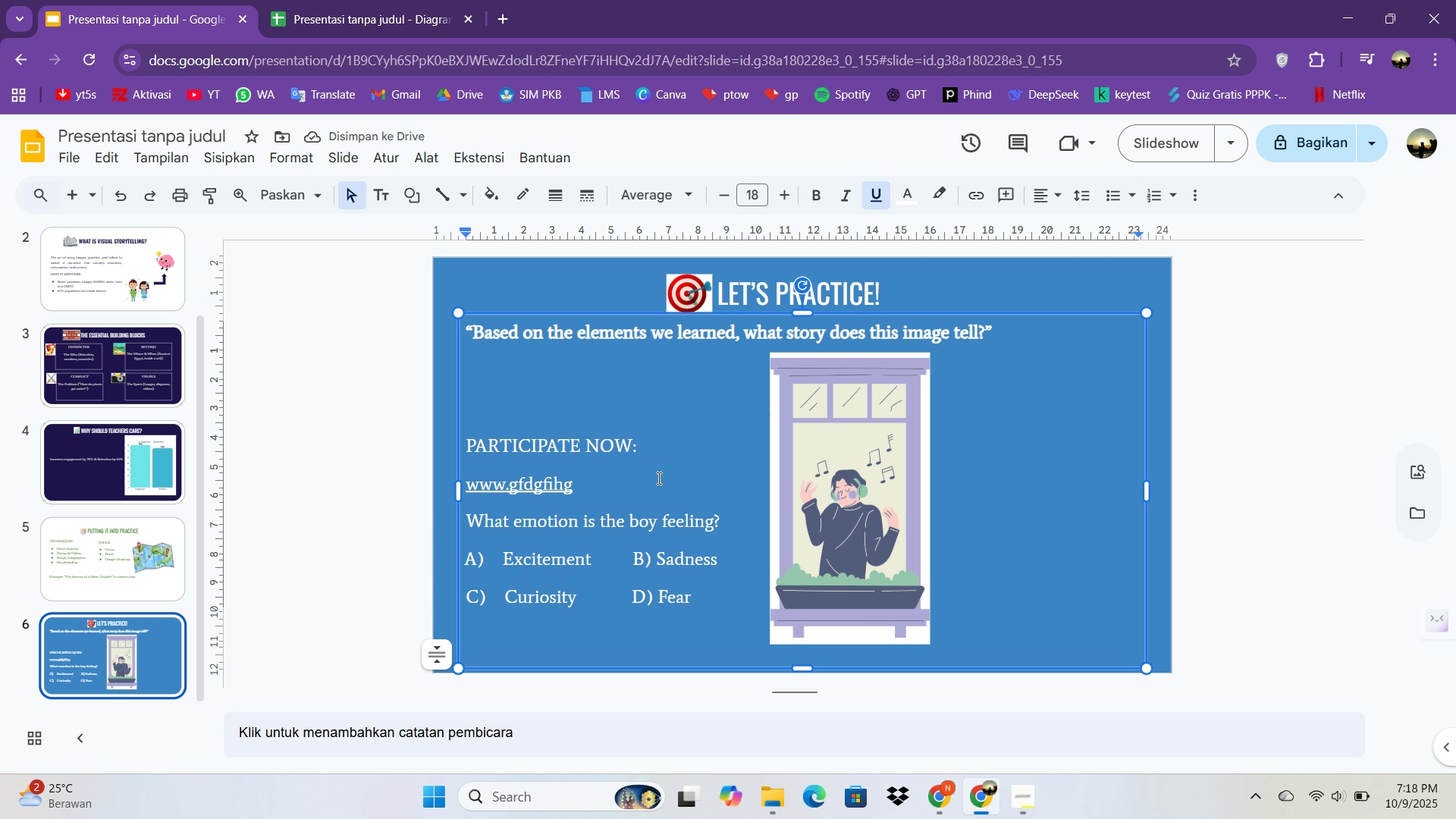 
key(Enter)
 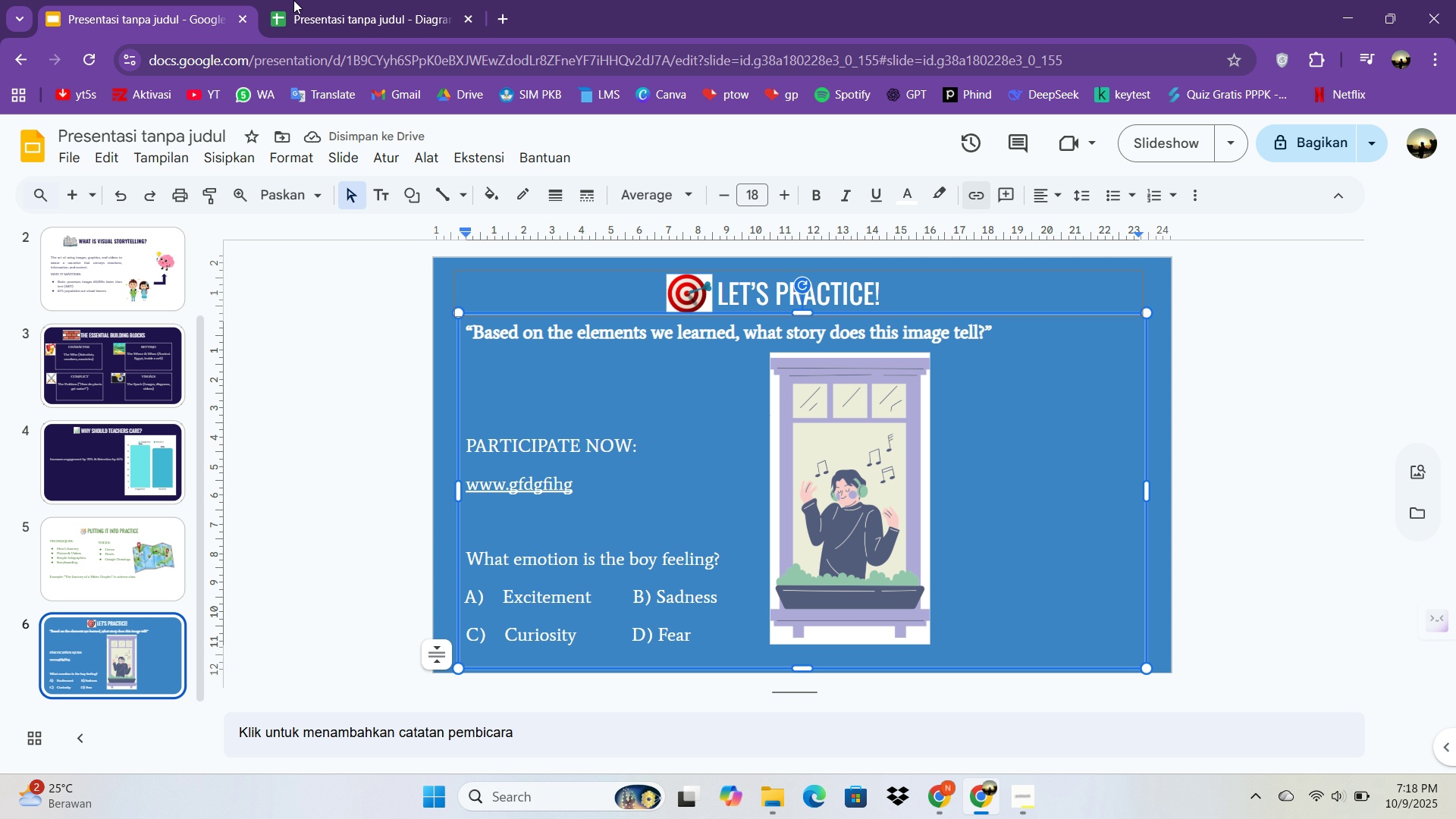 
double_click([497, 17])
 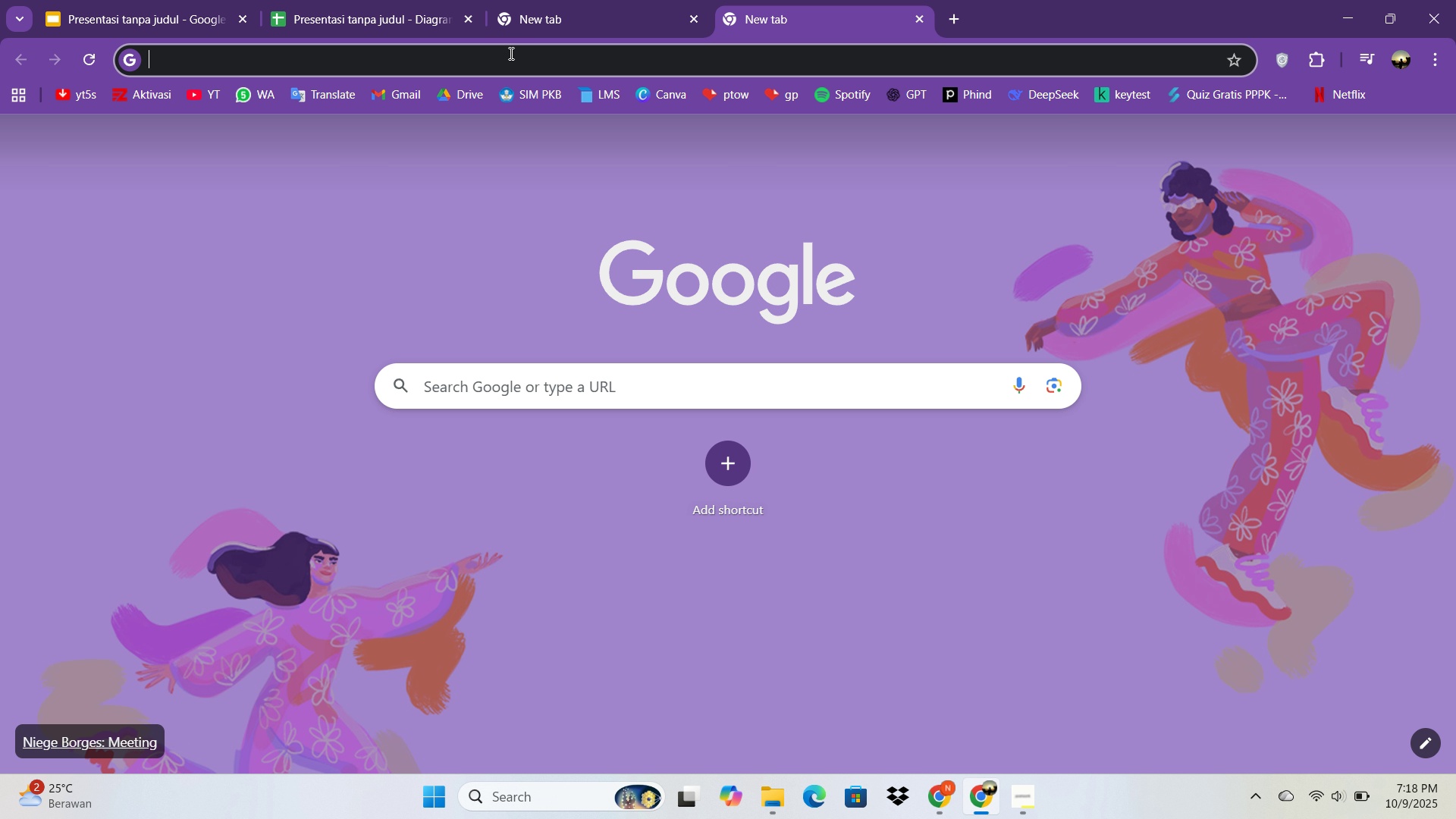 
type(slido)
 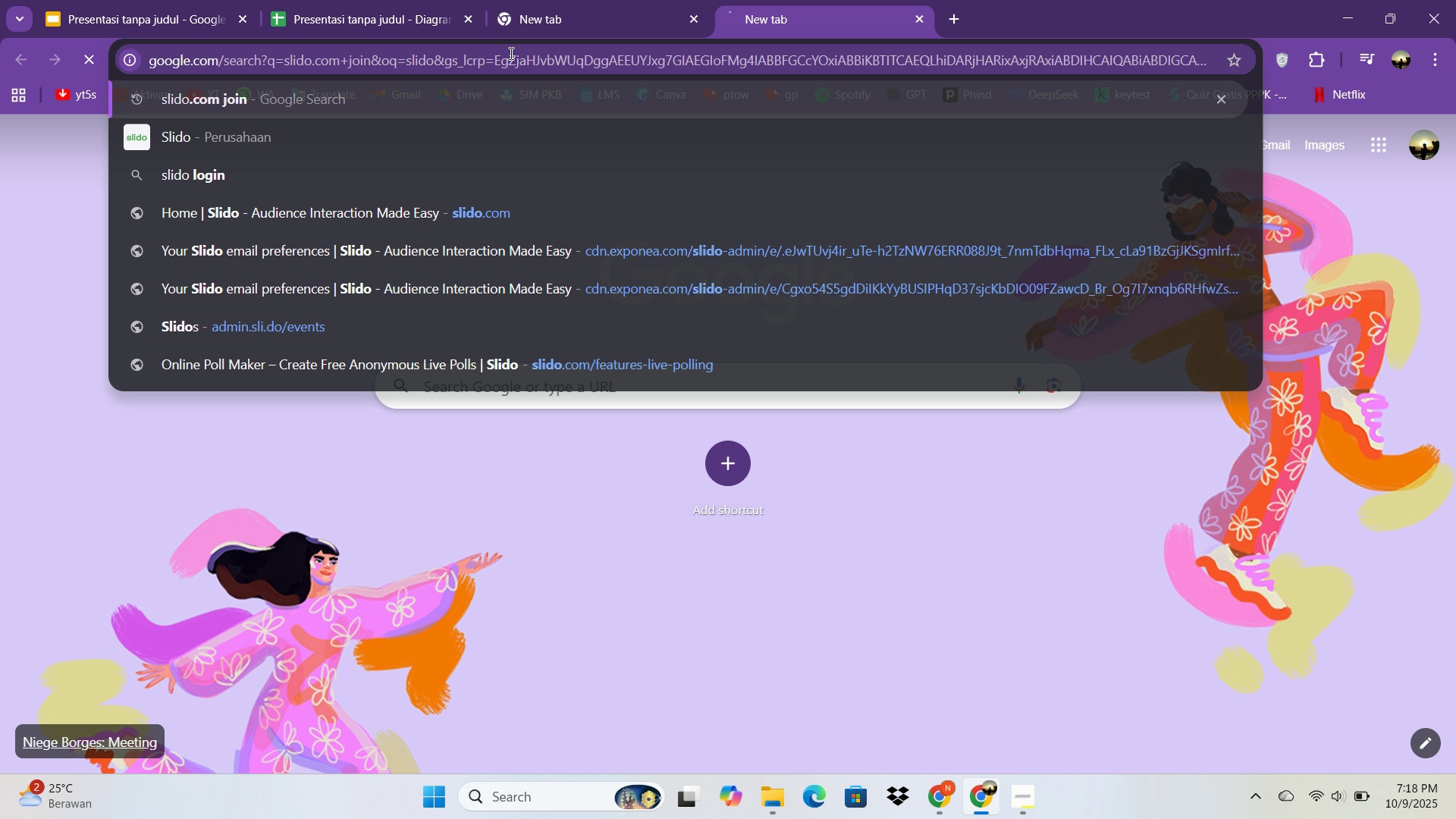 
key(Enter)
 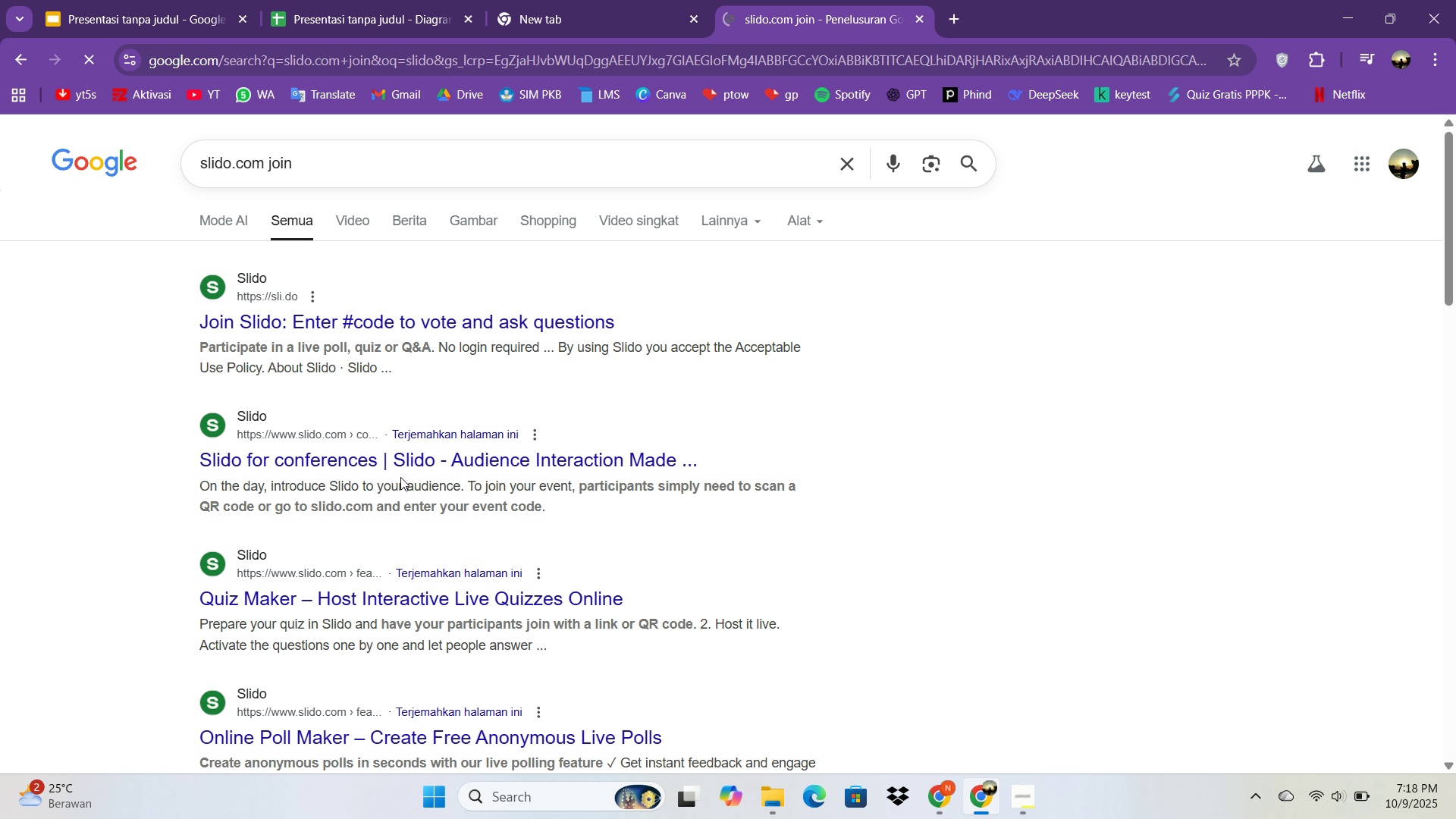 
left_click([397, 454])
 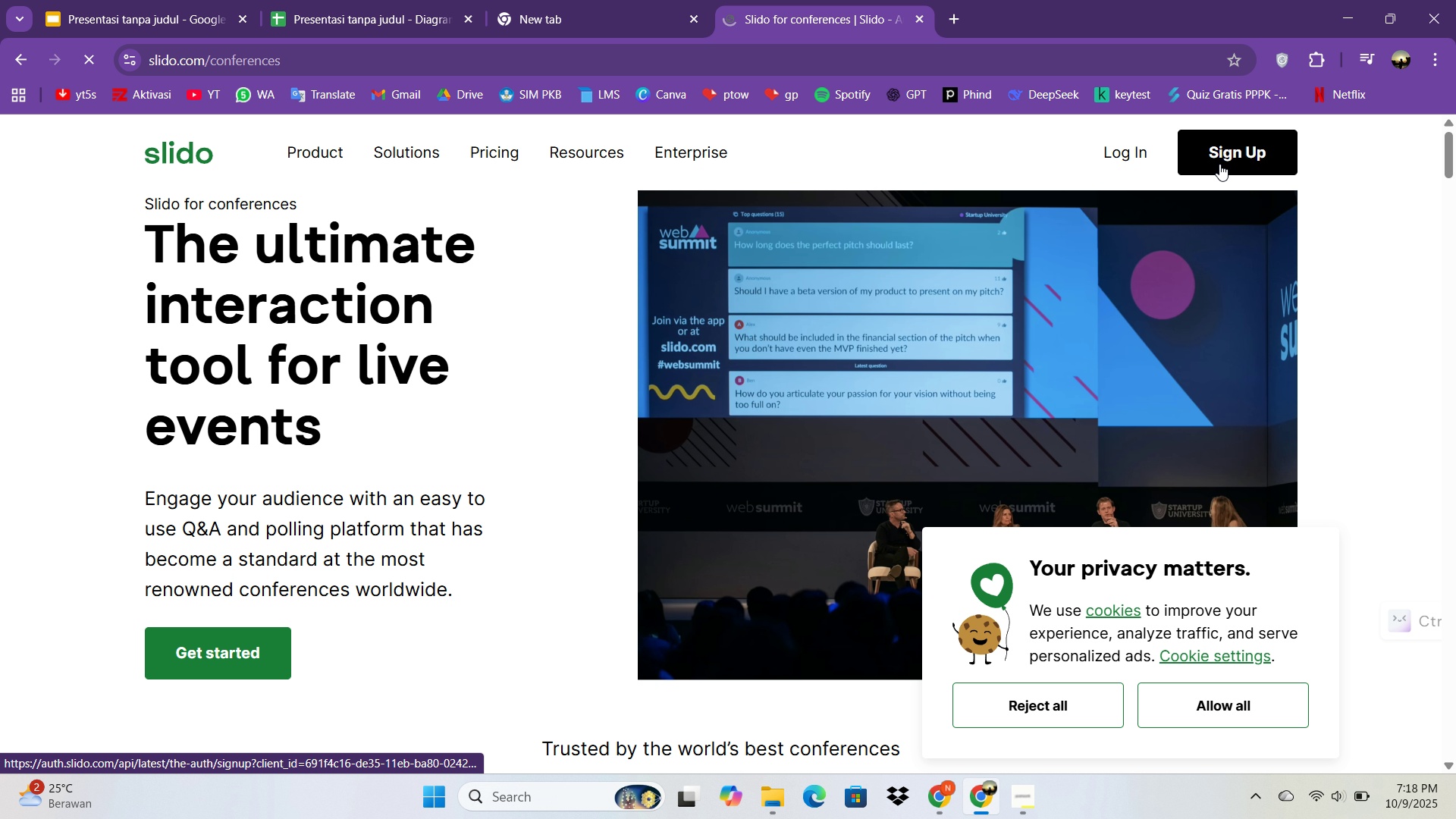 
left_click([1150, 154])
 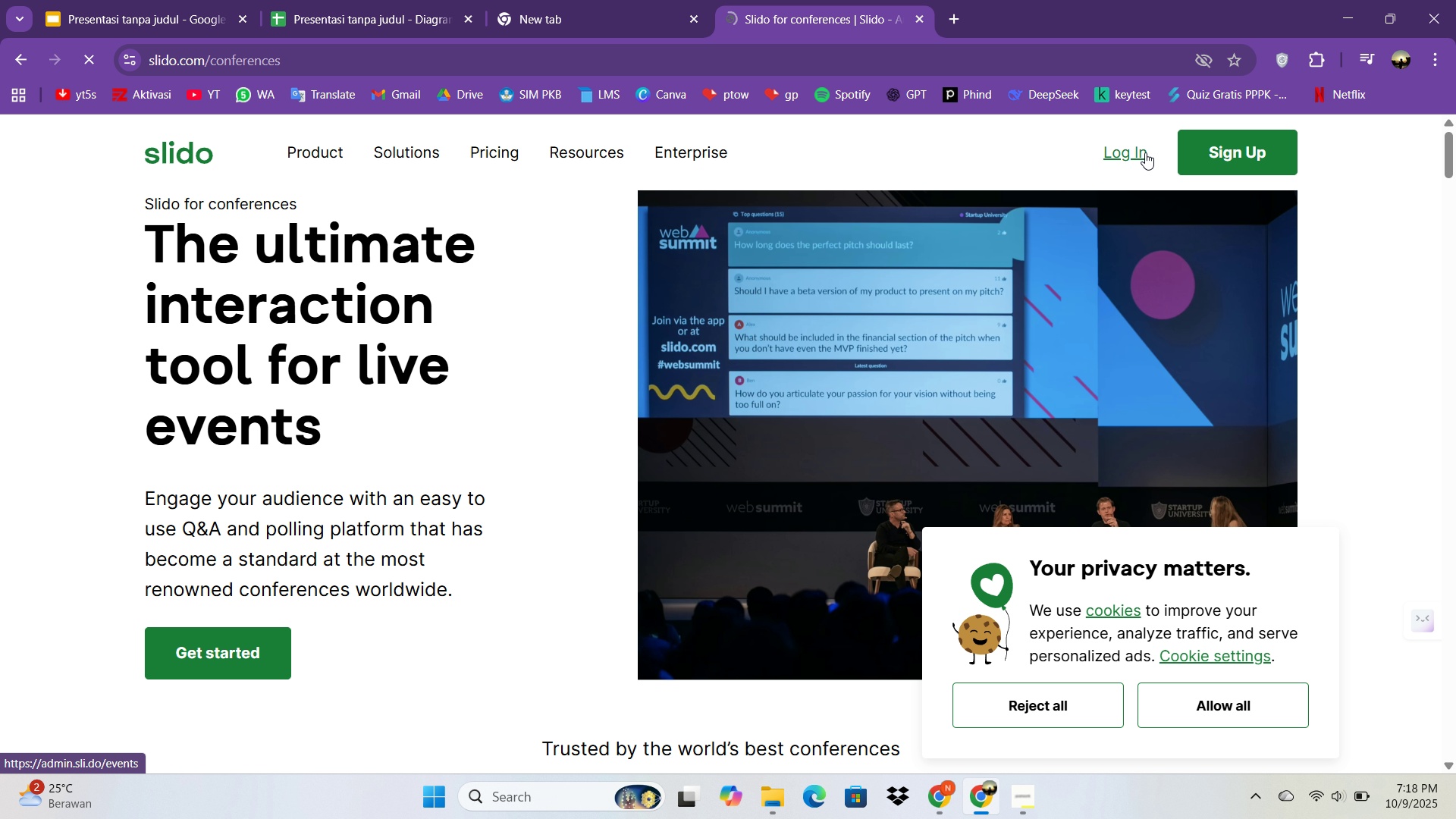 
left_click([1145, 152])
 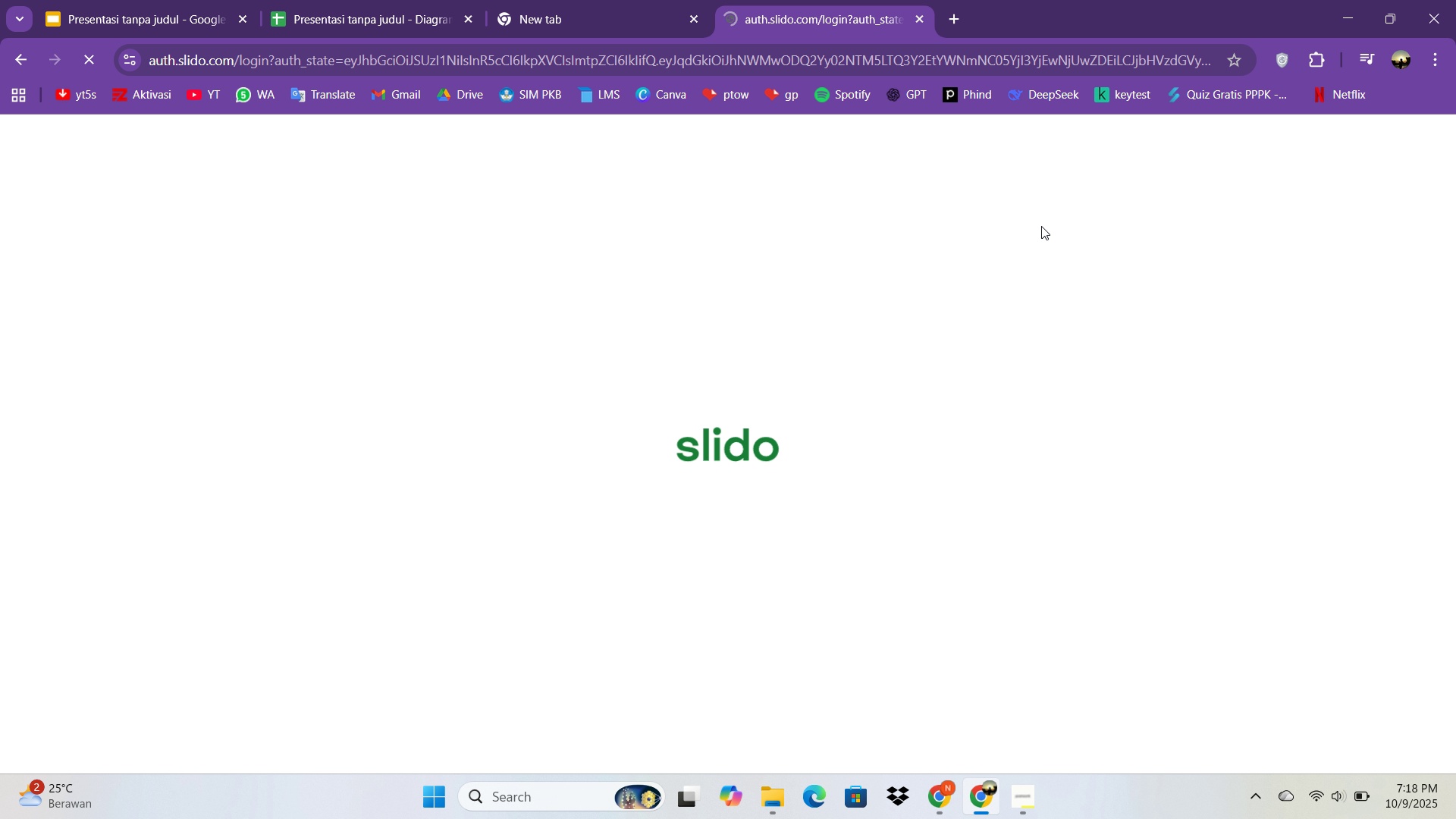 
wait(9.1)
 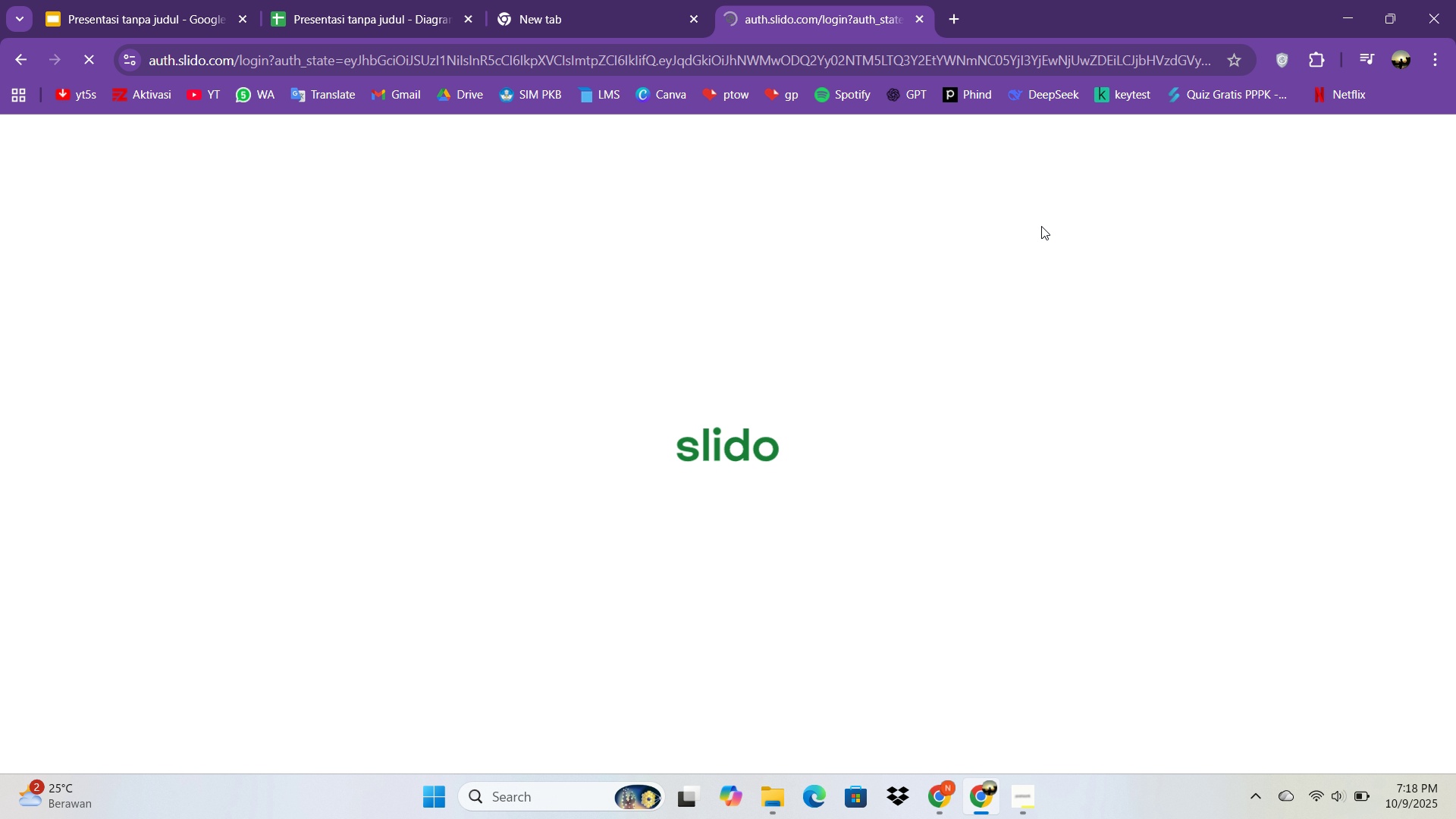 
left_click([830, 489])
 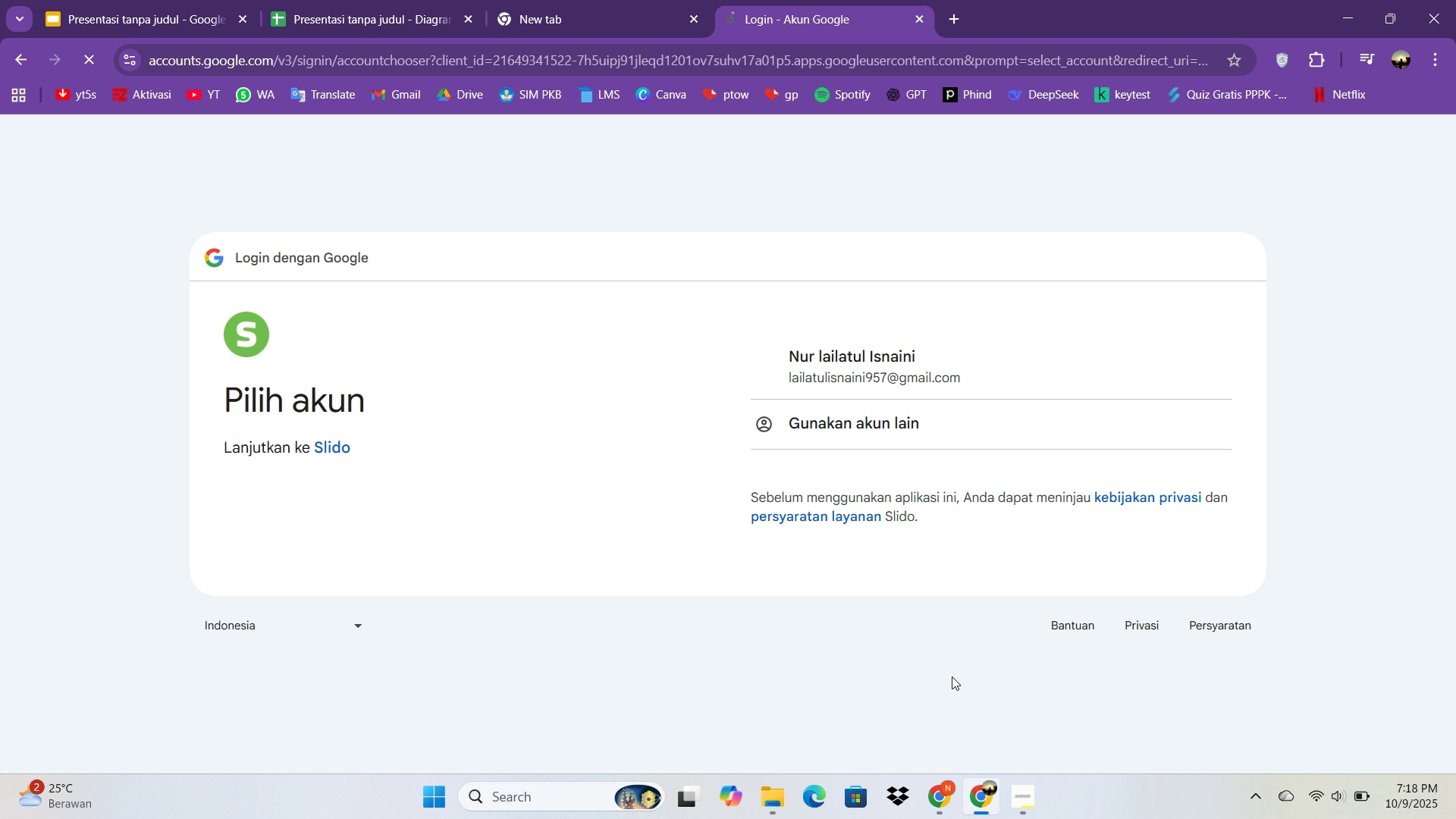 
left_click([883, 378])
 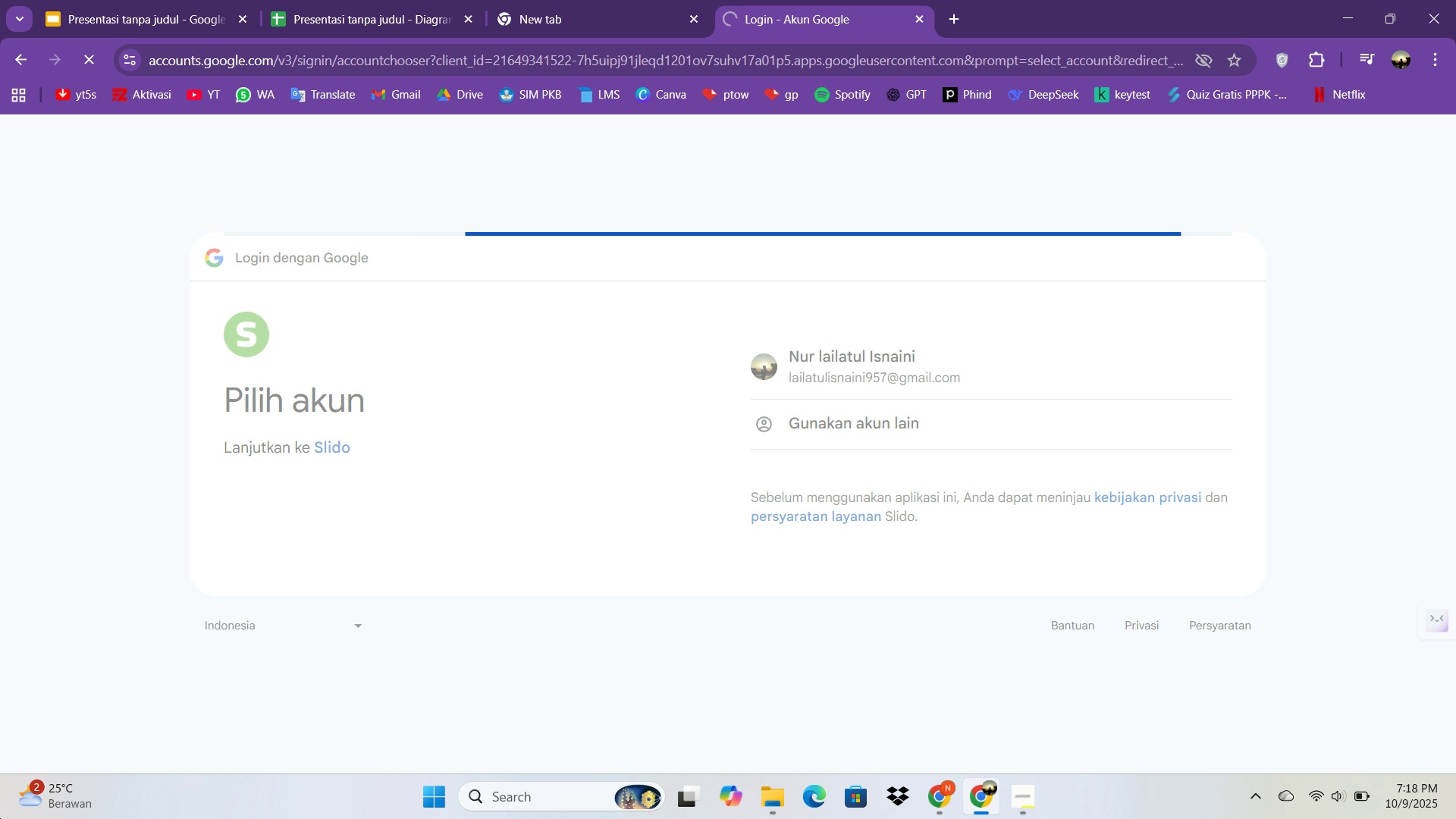 
mouse_move([962, 121])
 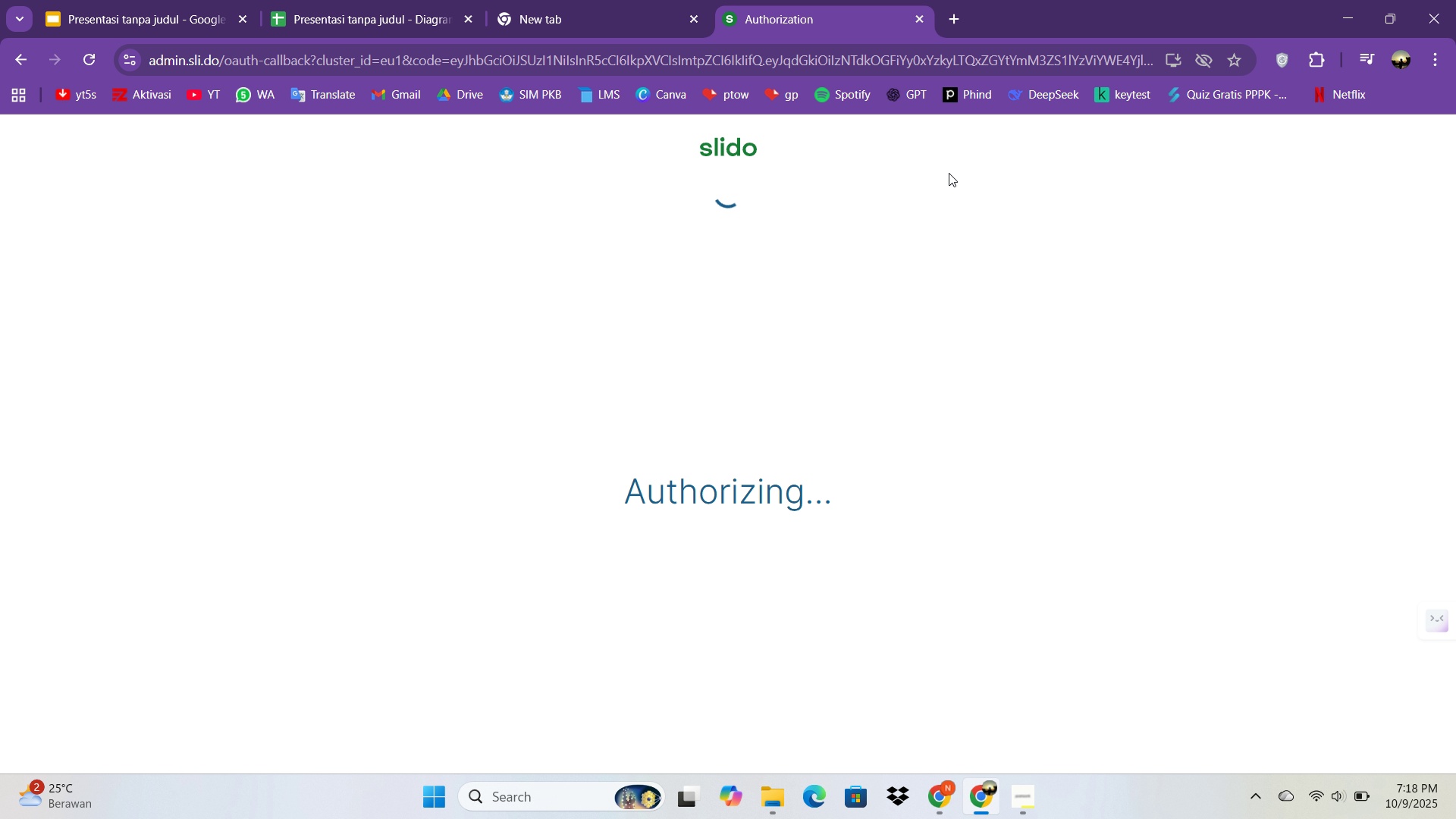 
wait(8.99)
 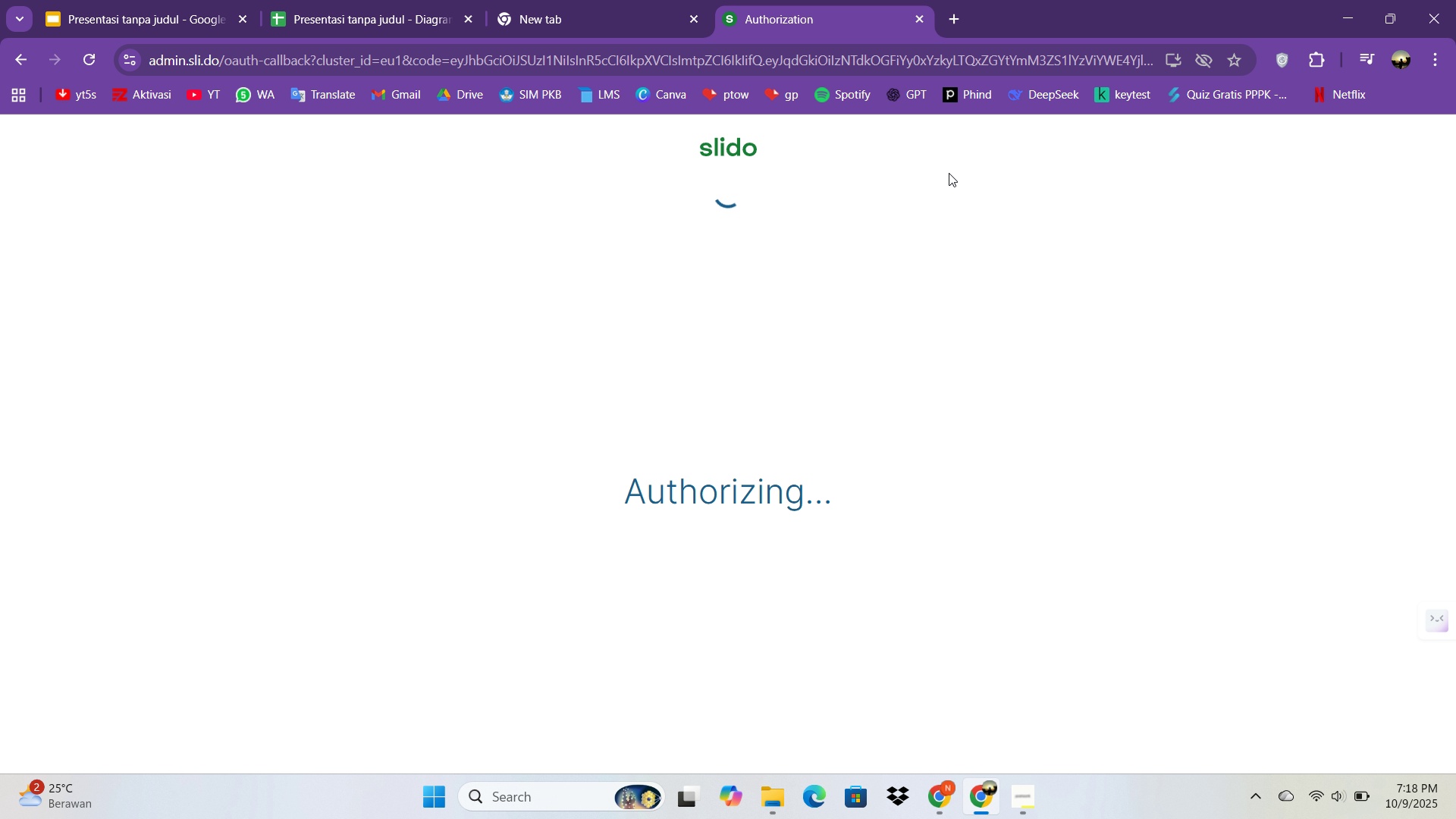 
left_click([594, 20])
 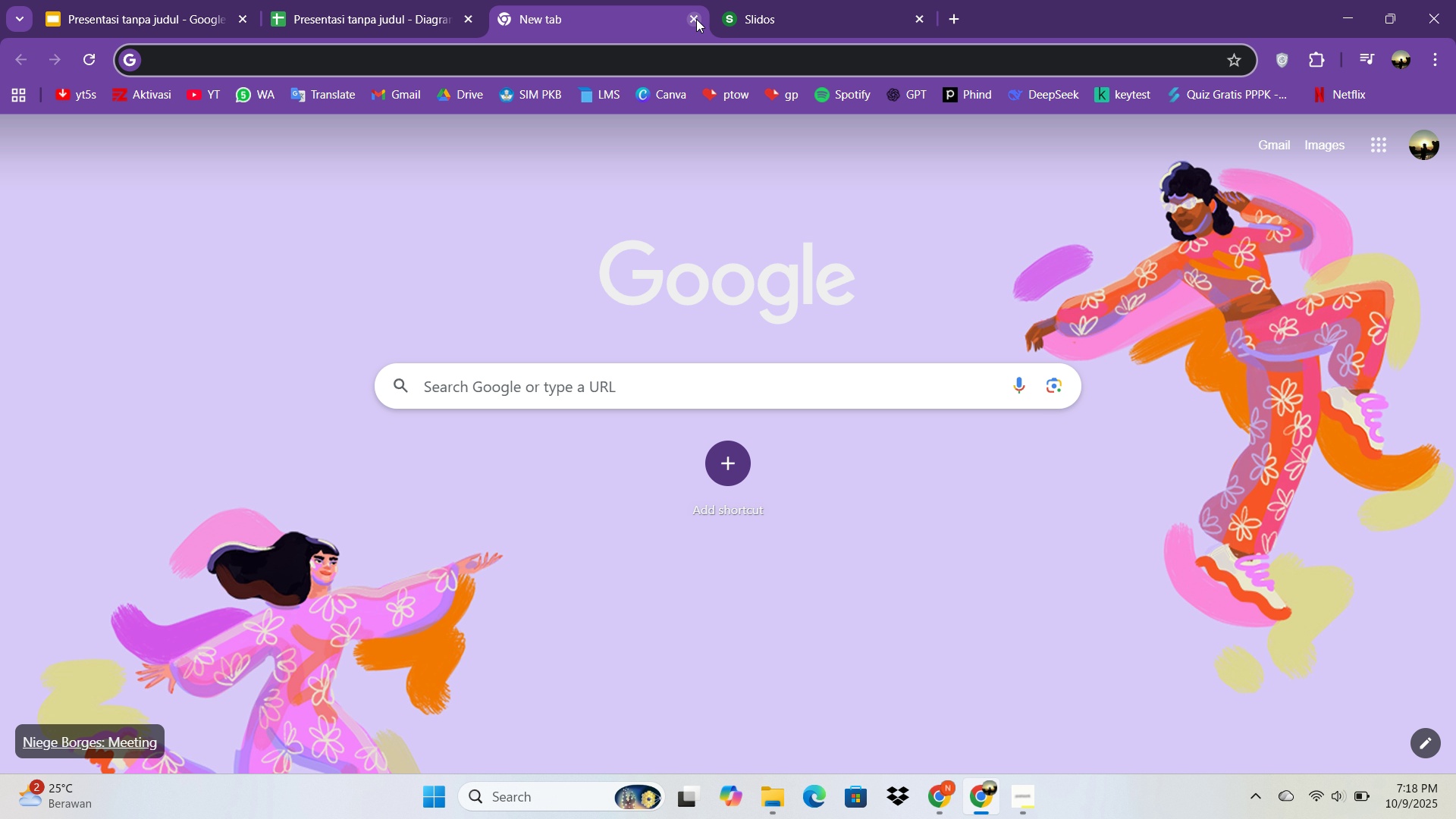 
left_click([696, 19])
 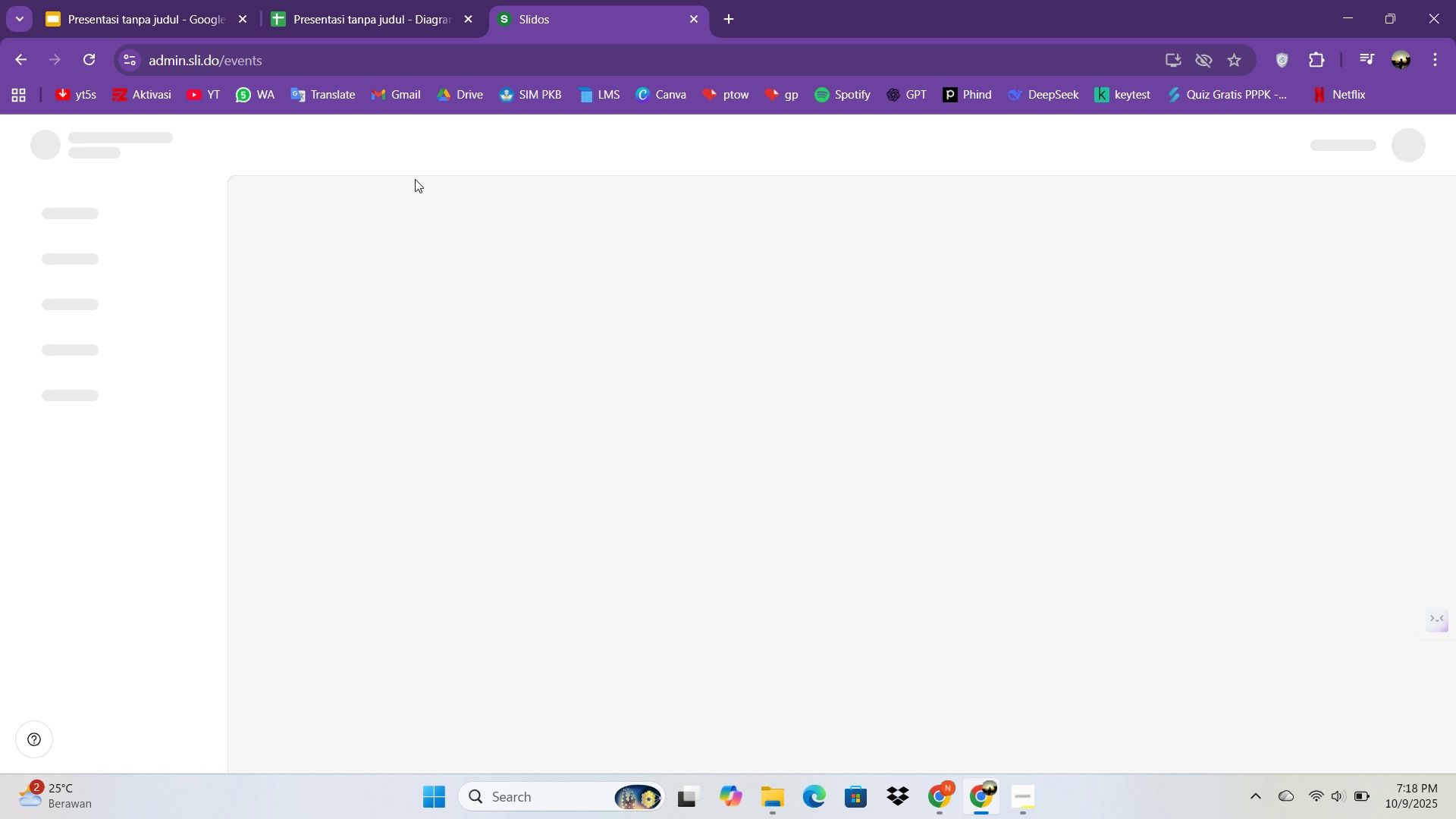 
mouse_move([343, 231])
 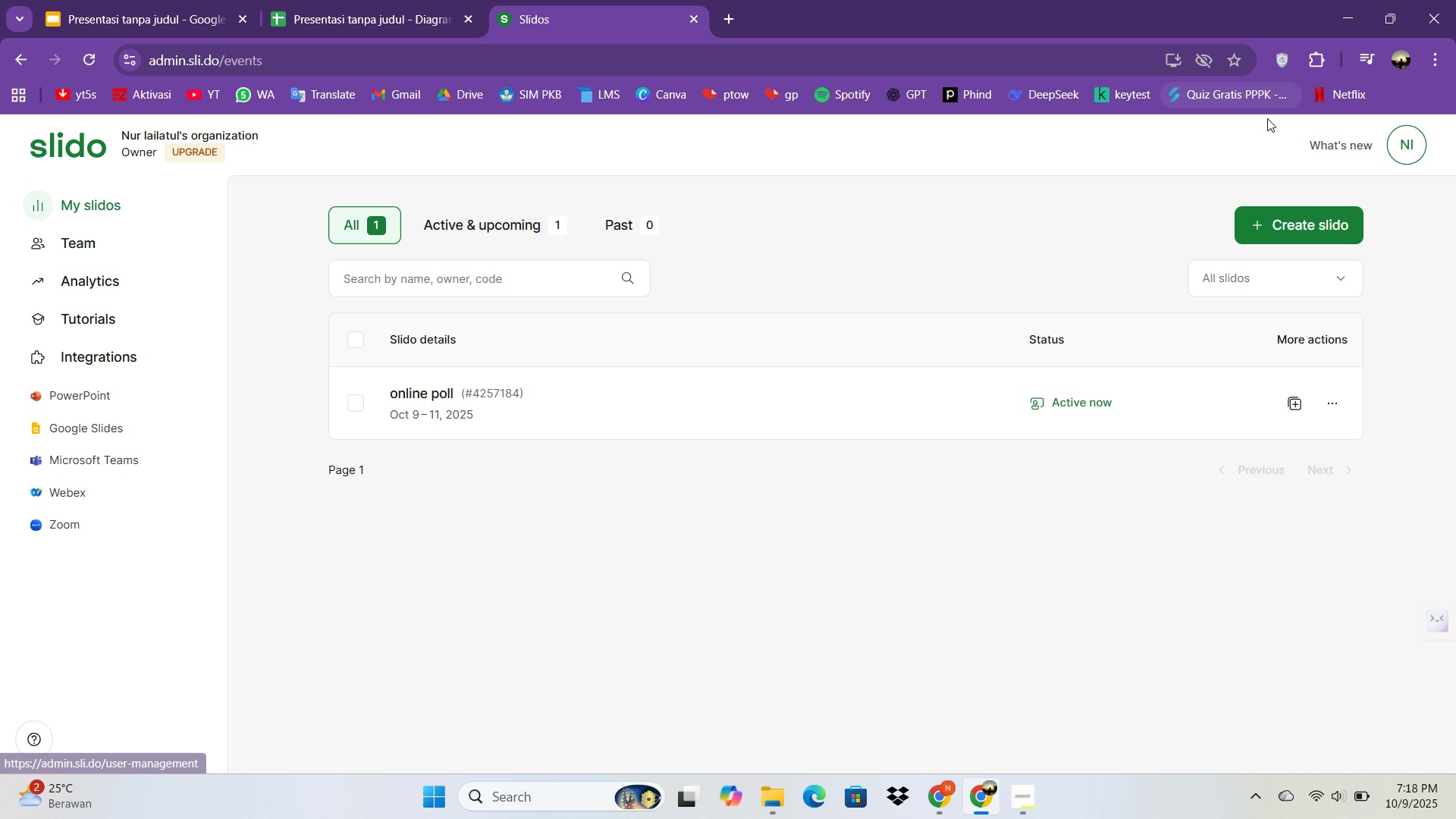 
left_click([1302, 223])
 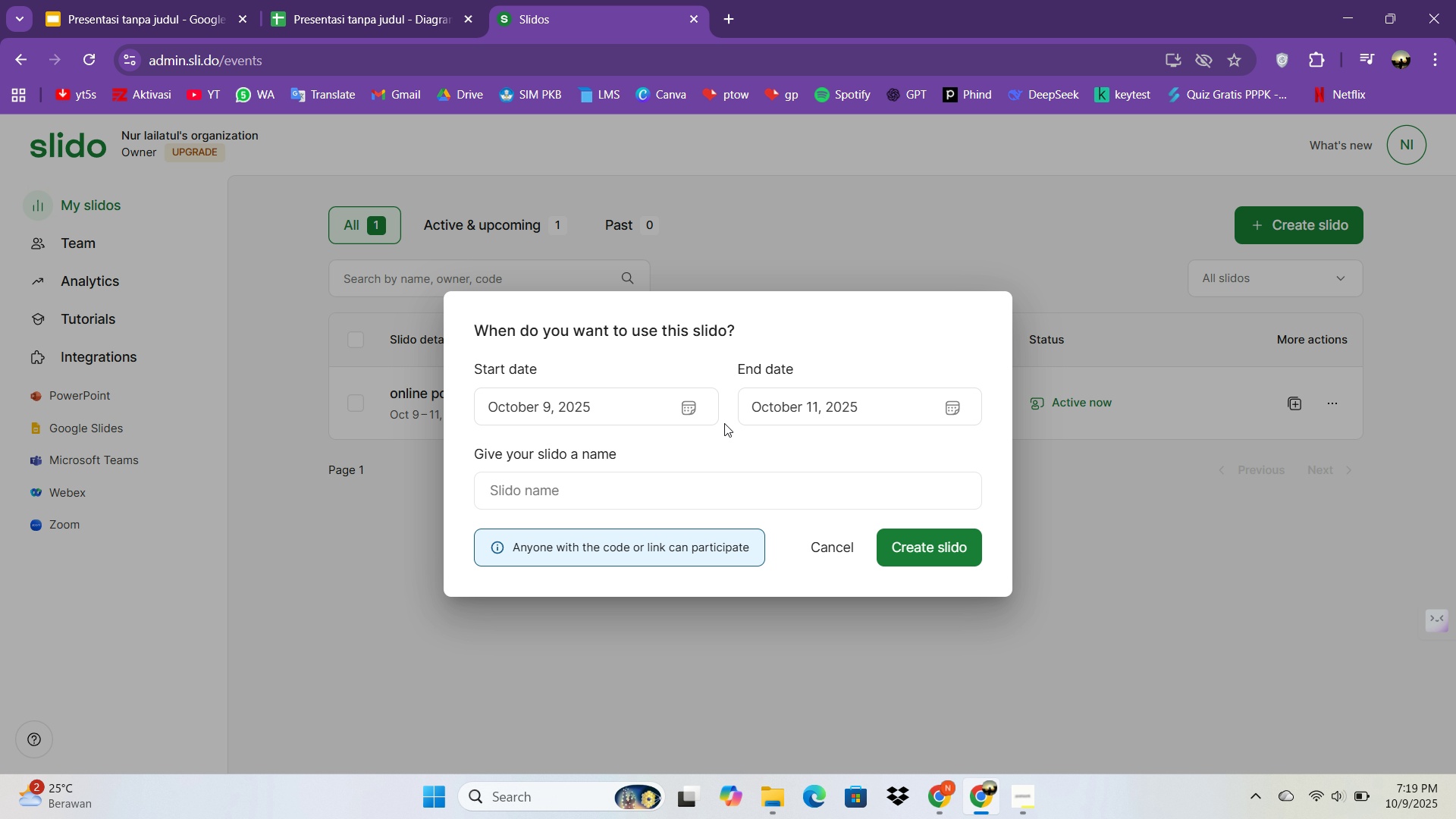 
double_click([862, 405])
 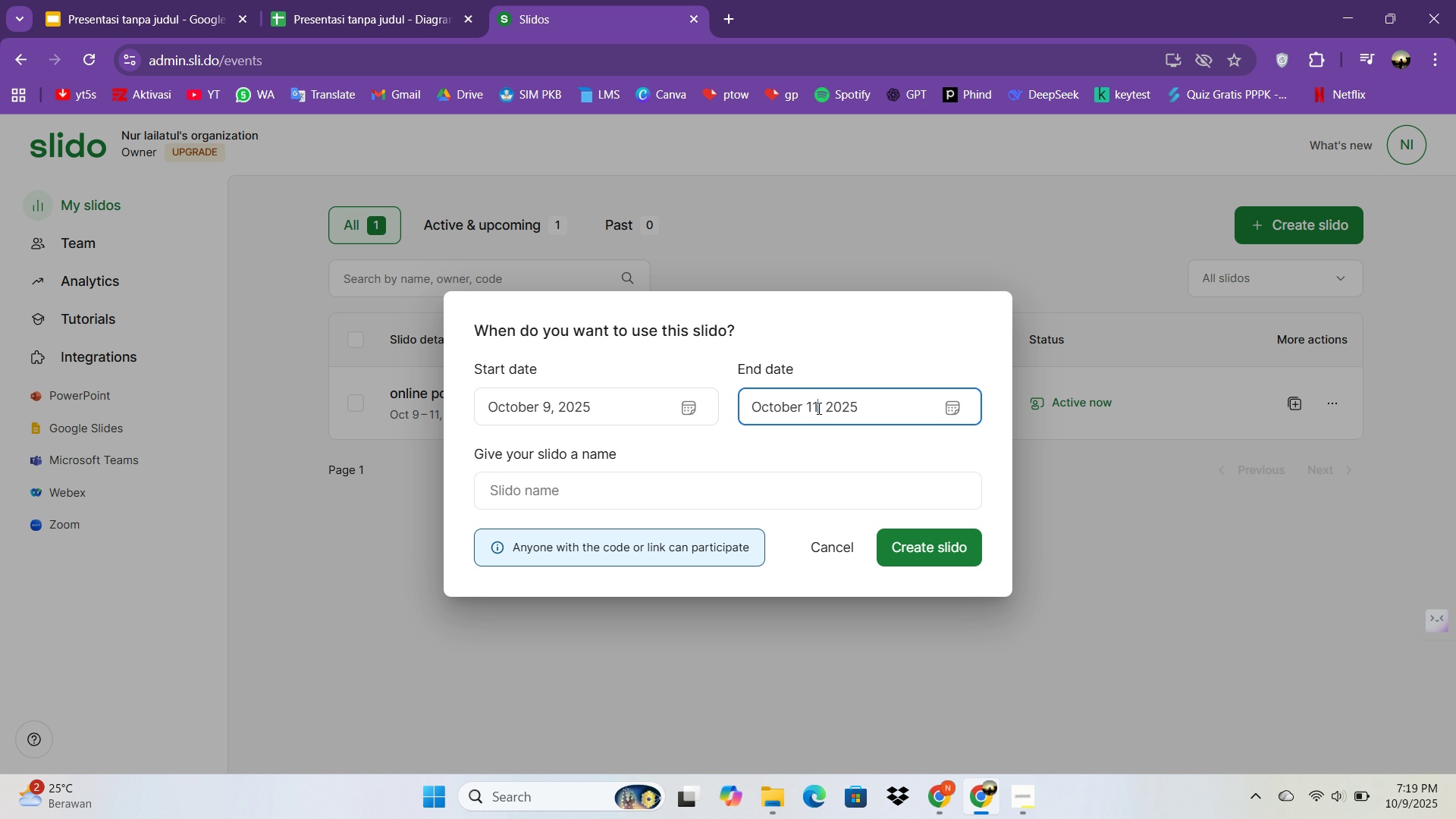 
left_click([817, 408])
 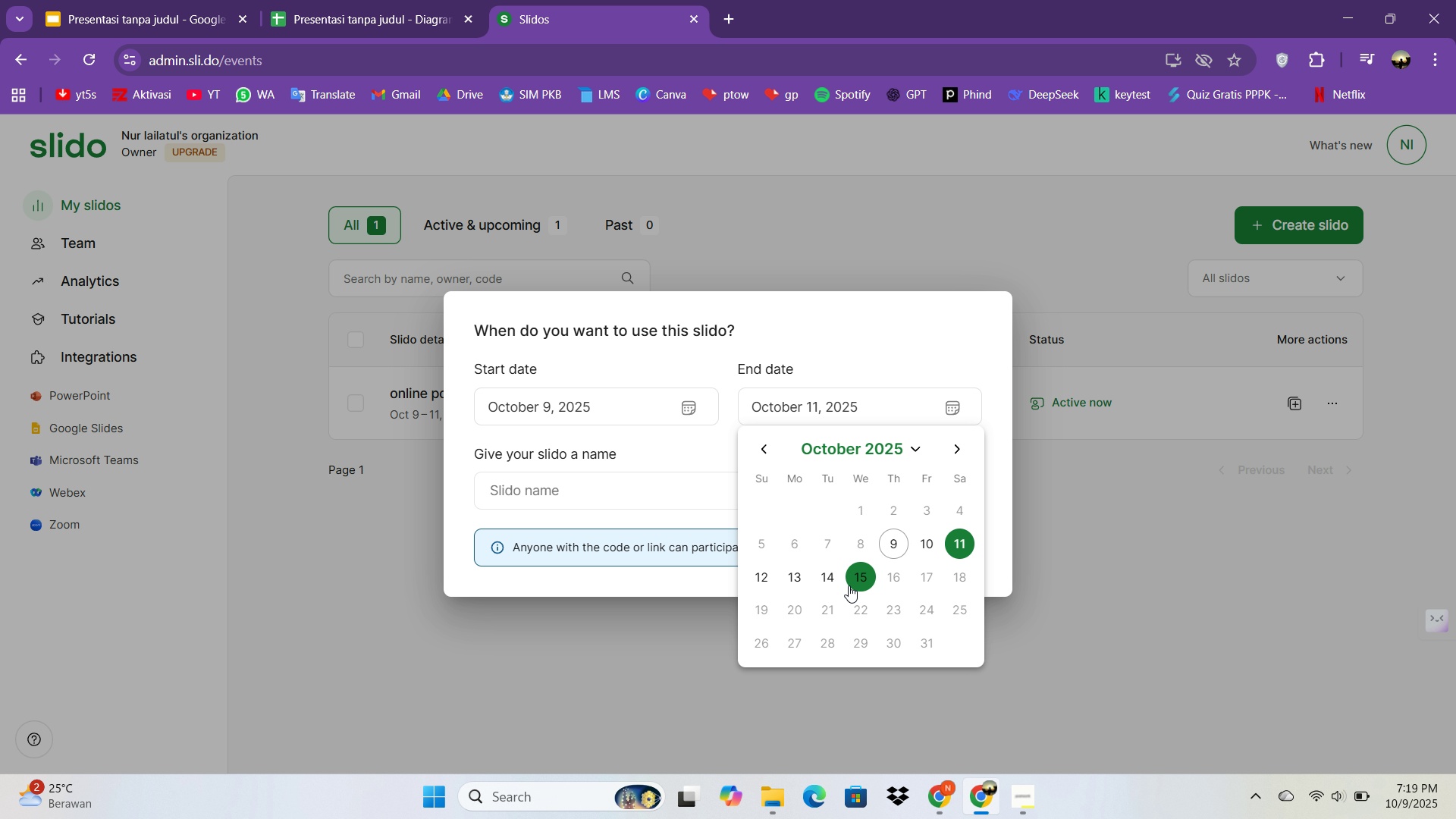 
left_click([855, 584])
 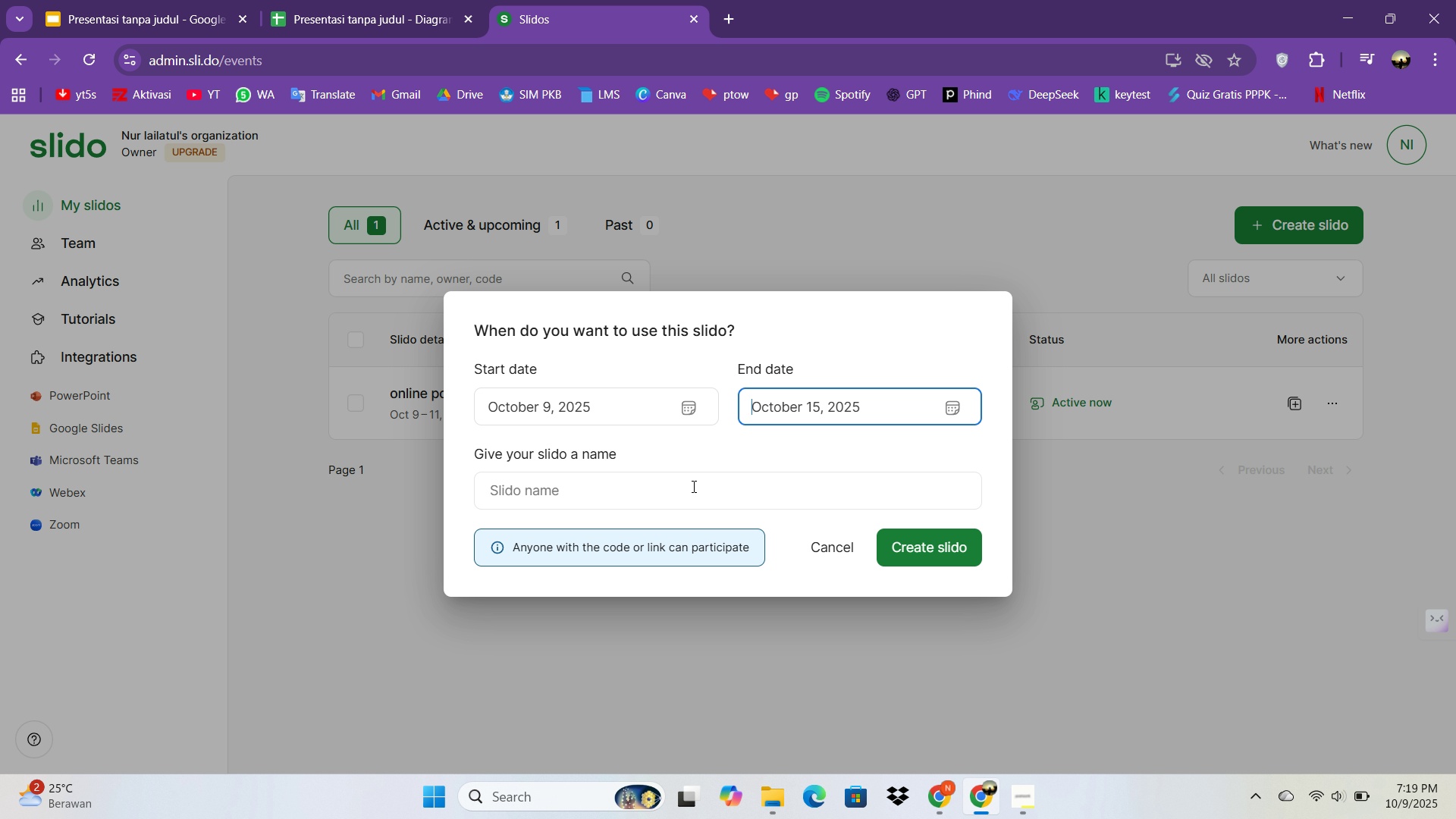 
left_click([611, 488])
 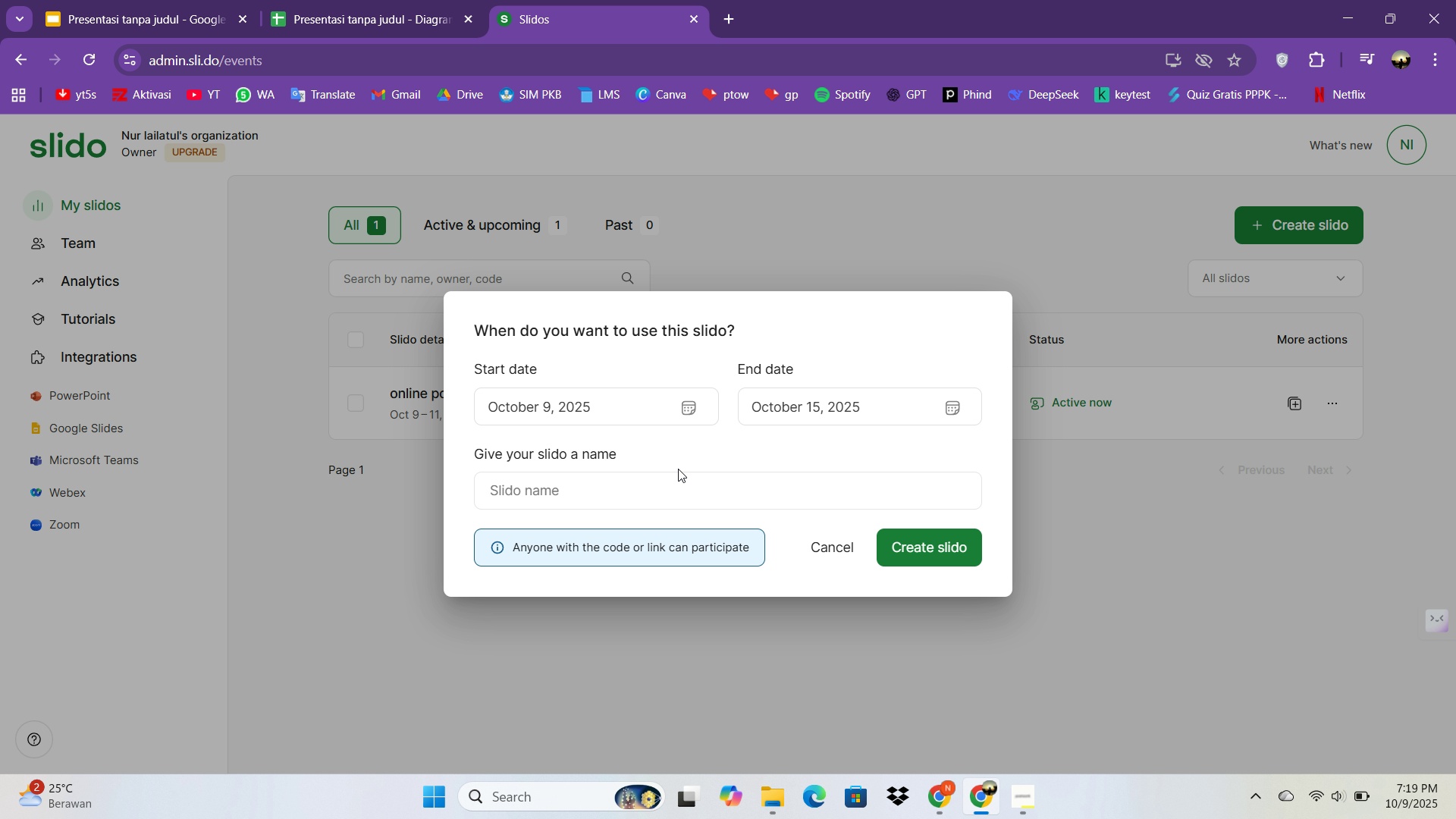 
wait(19.12)
 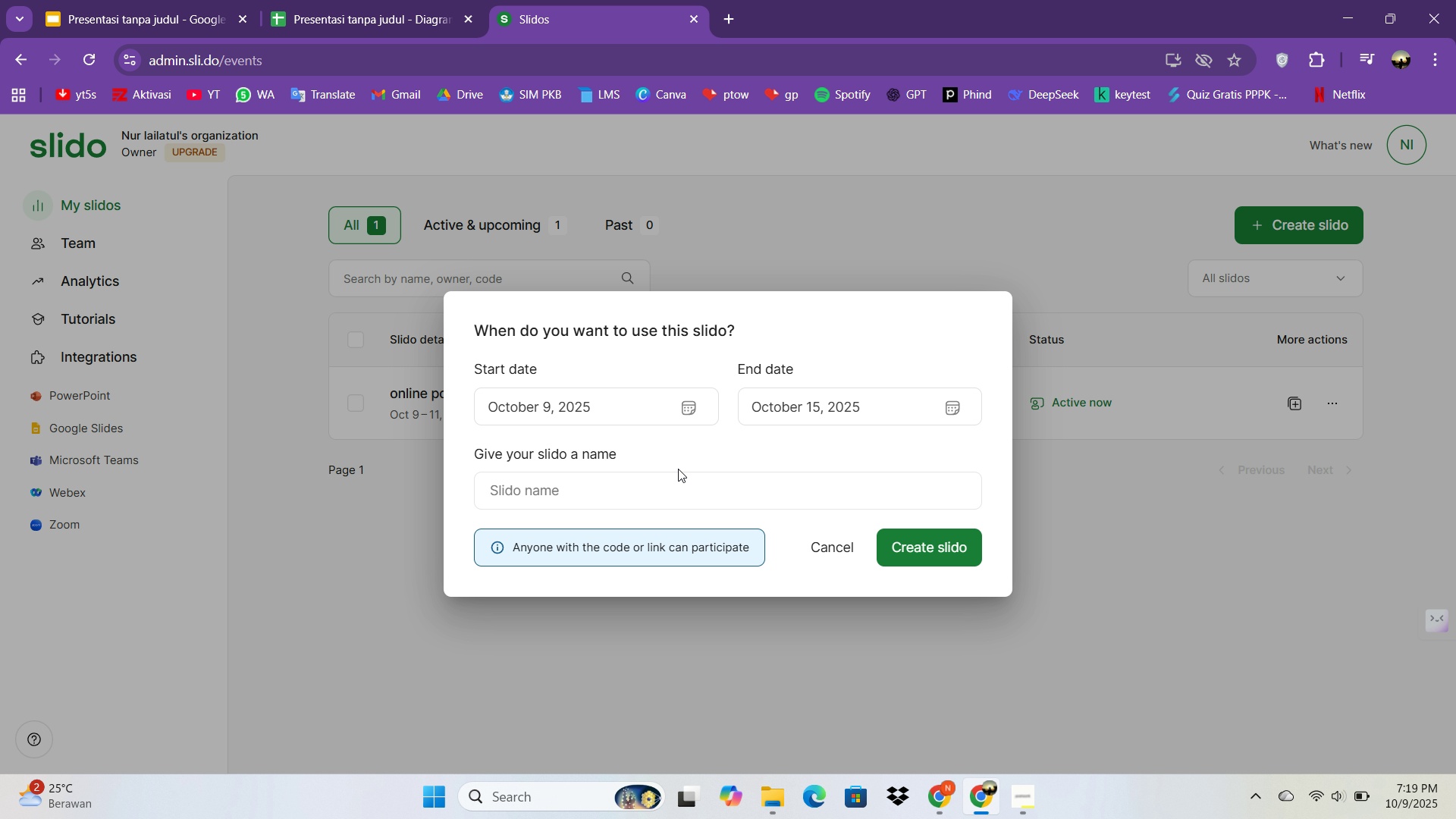 
type(Visually)
key(Backspace)
type( ==)
key(Backspace)
key(Backspace)
key(Backspace)
key(Backspace)
type( Storytelling Workshop)
 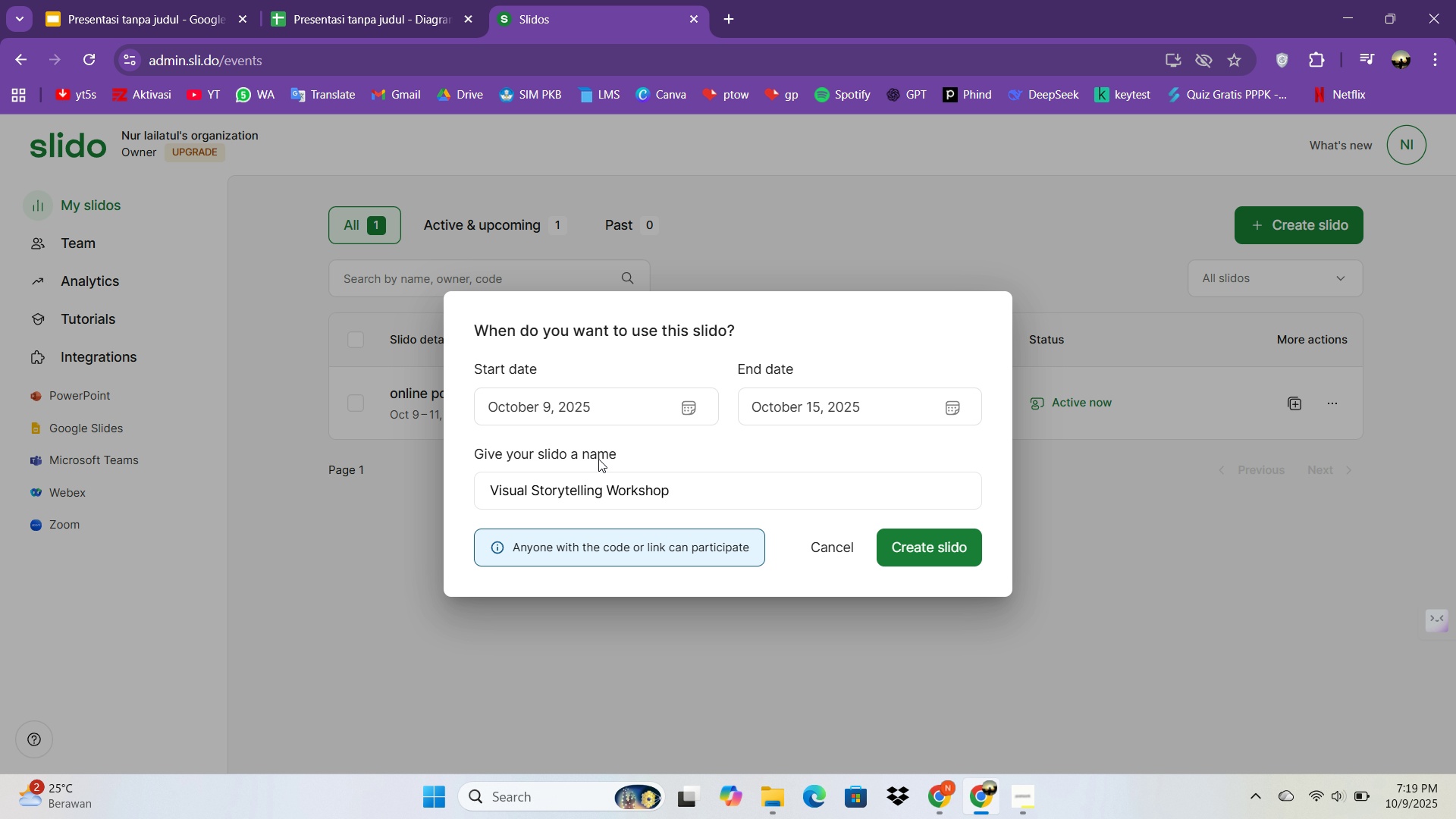 
left_click([940, 555])
 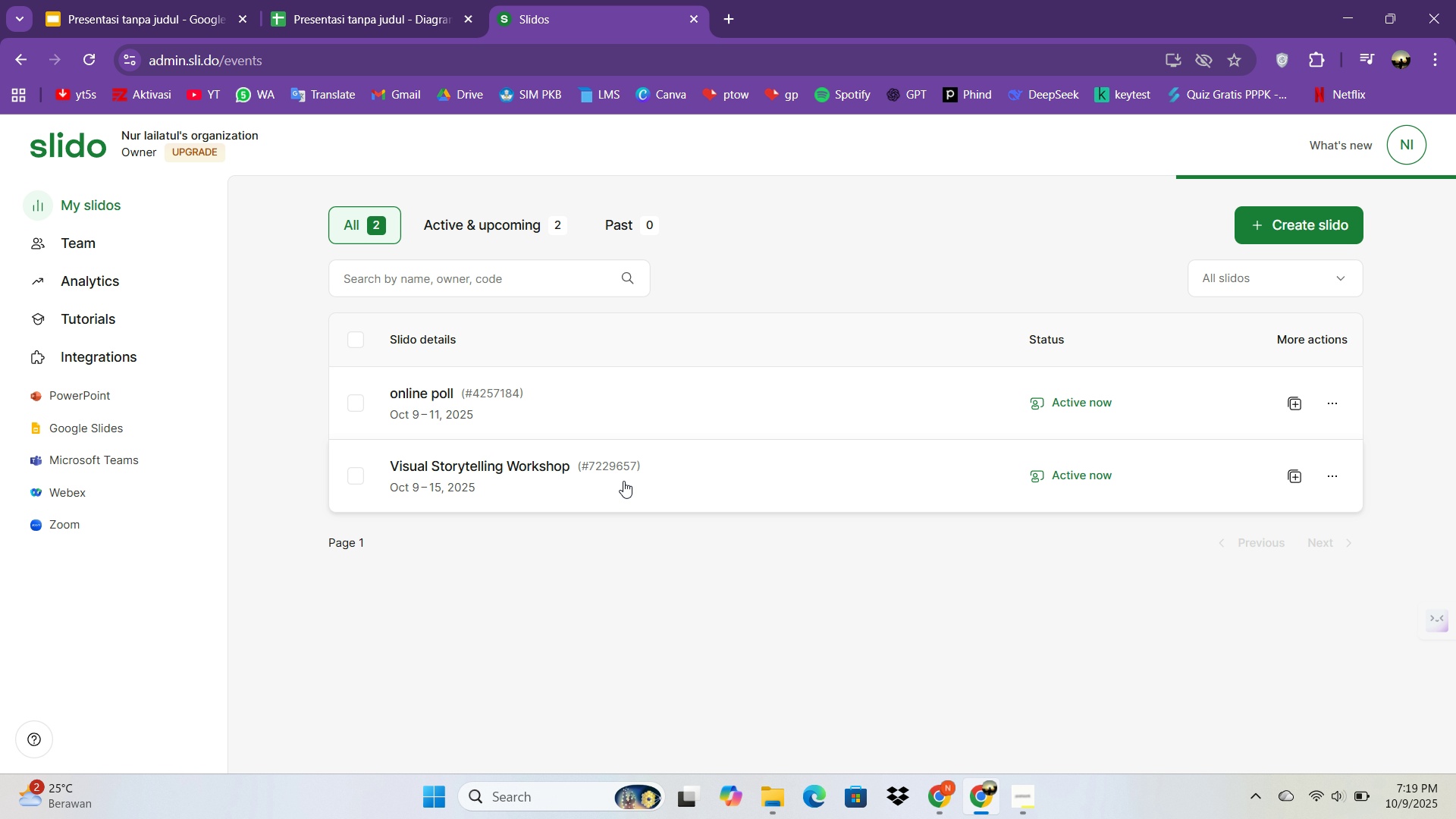 
wait(5.04)
 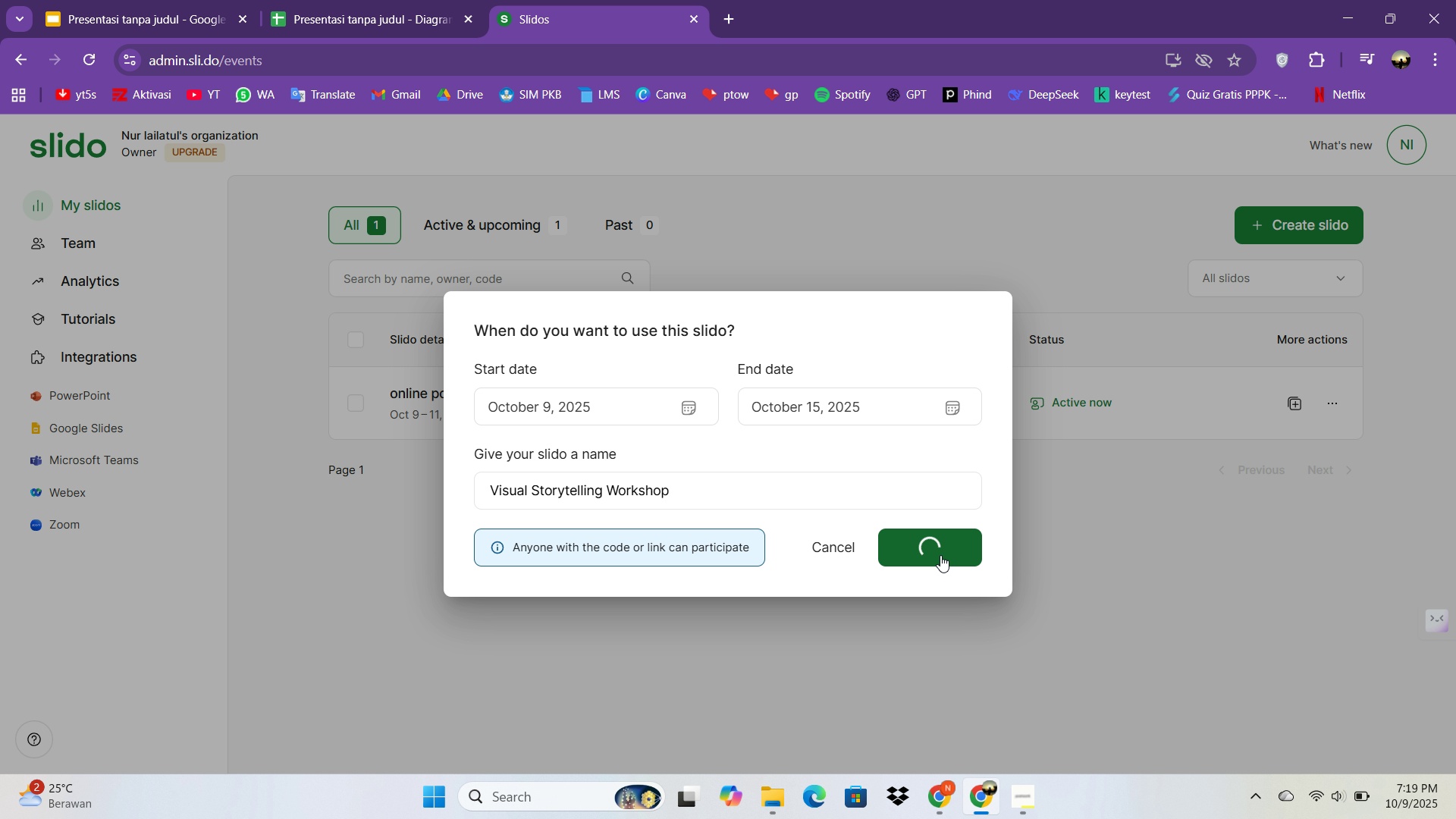 
left_click([1291, 483])
 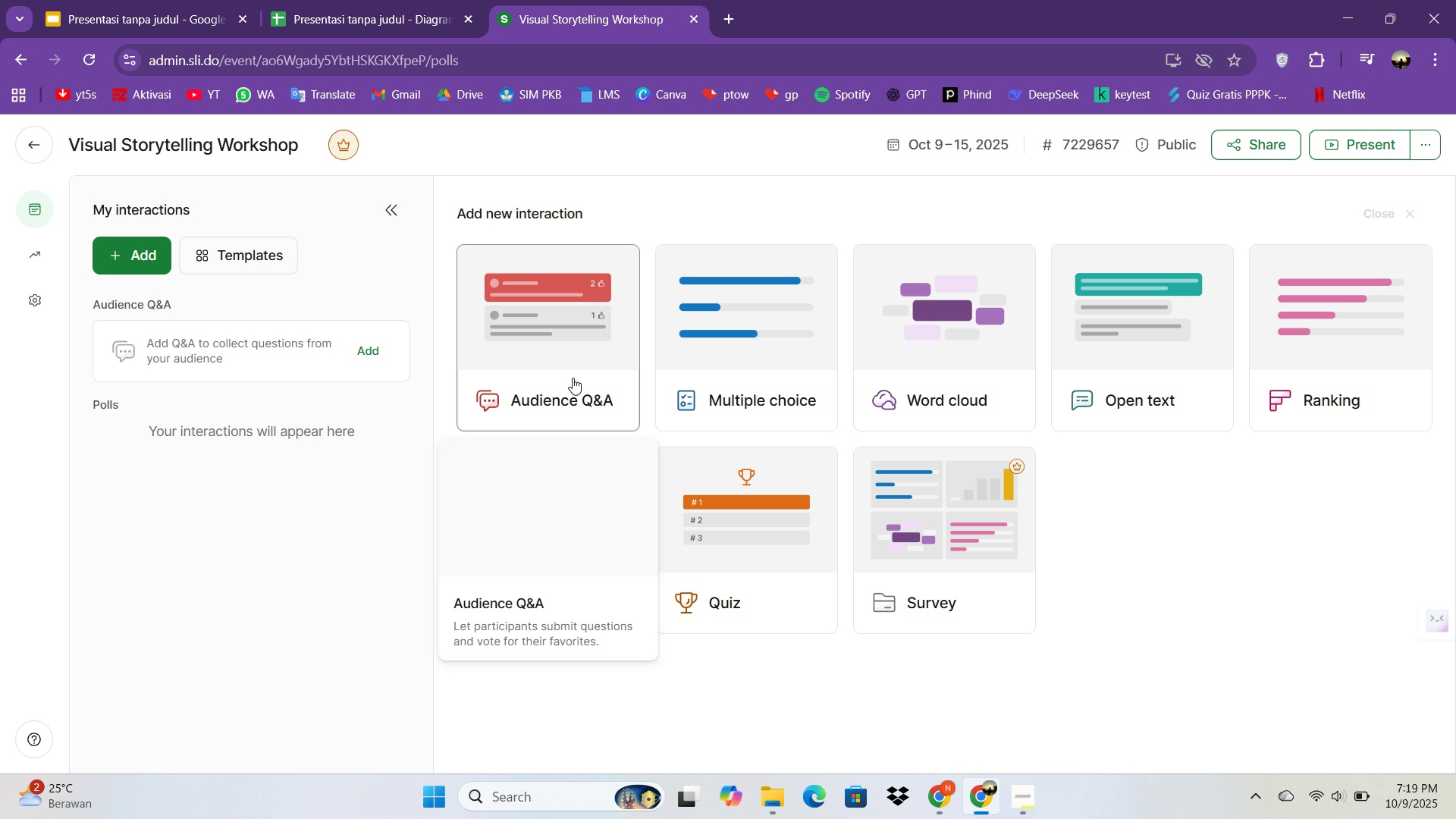 
wait(15.92)
 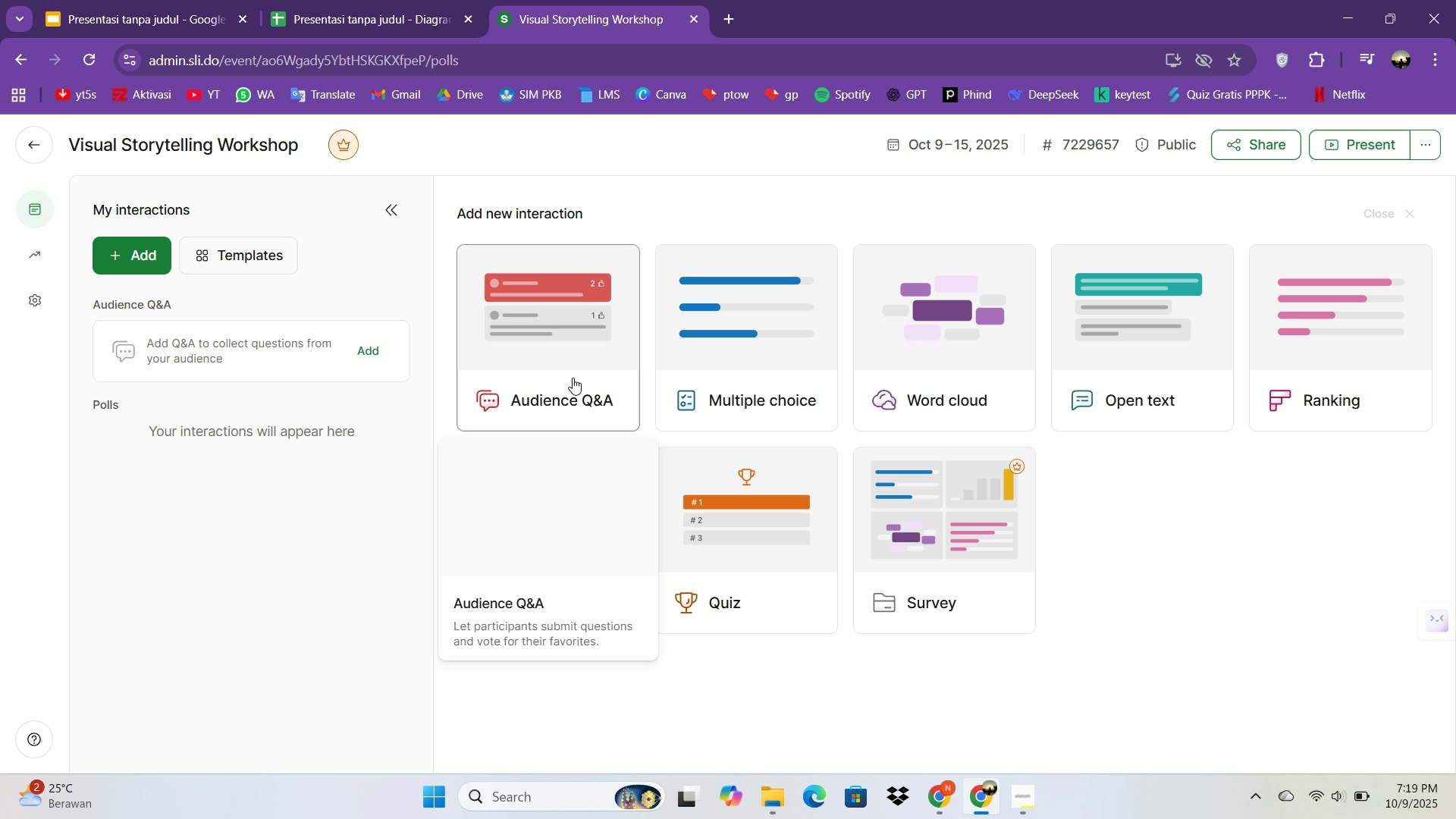 
left_click([141, 257])
 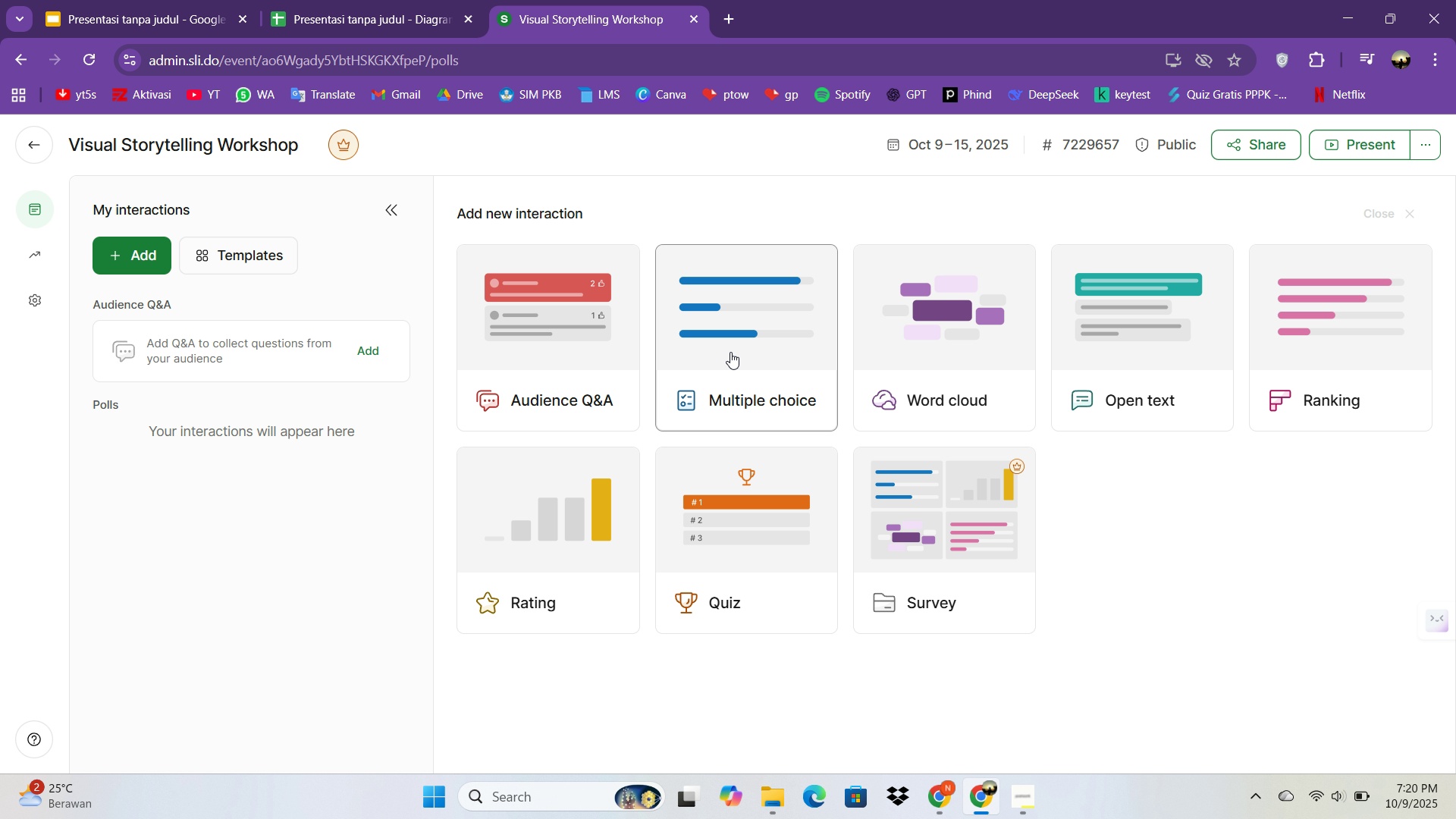 
left_click([730, 352])
 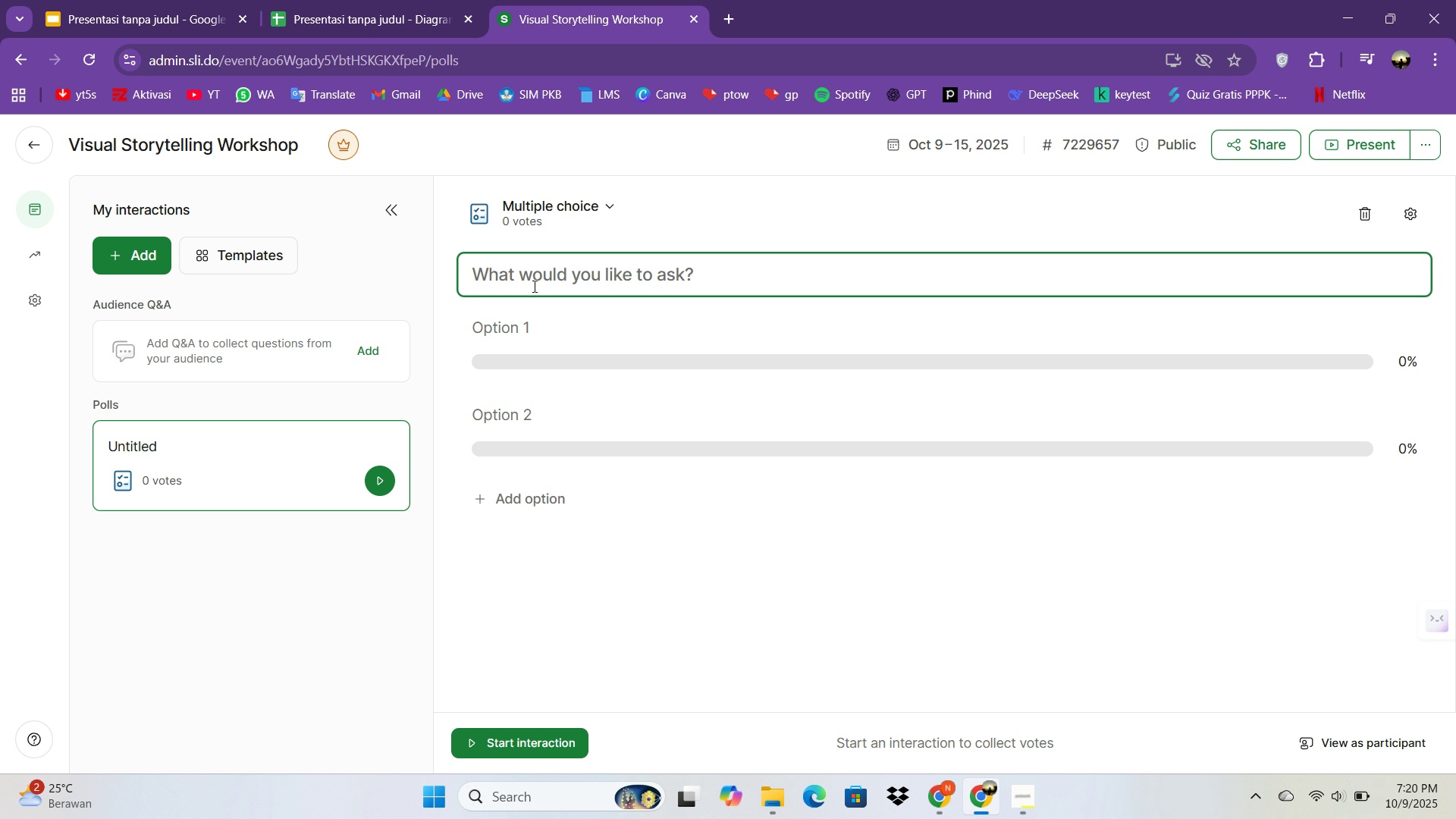 
wait(8.7)
 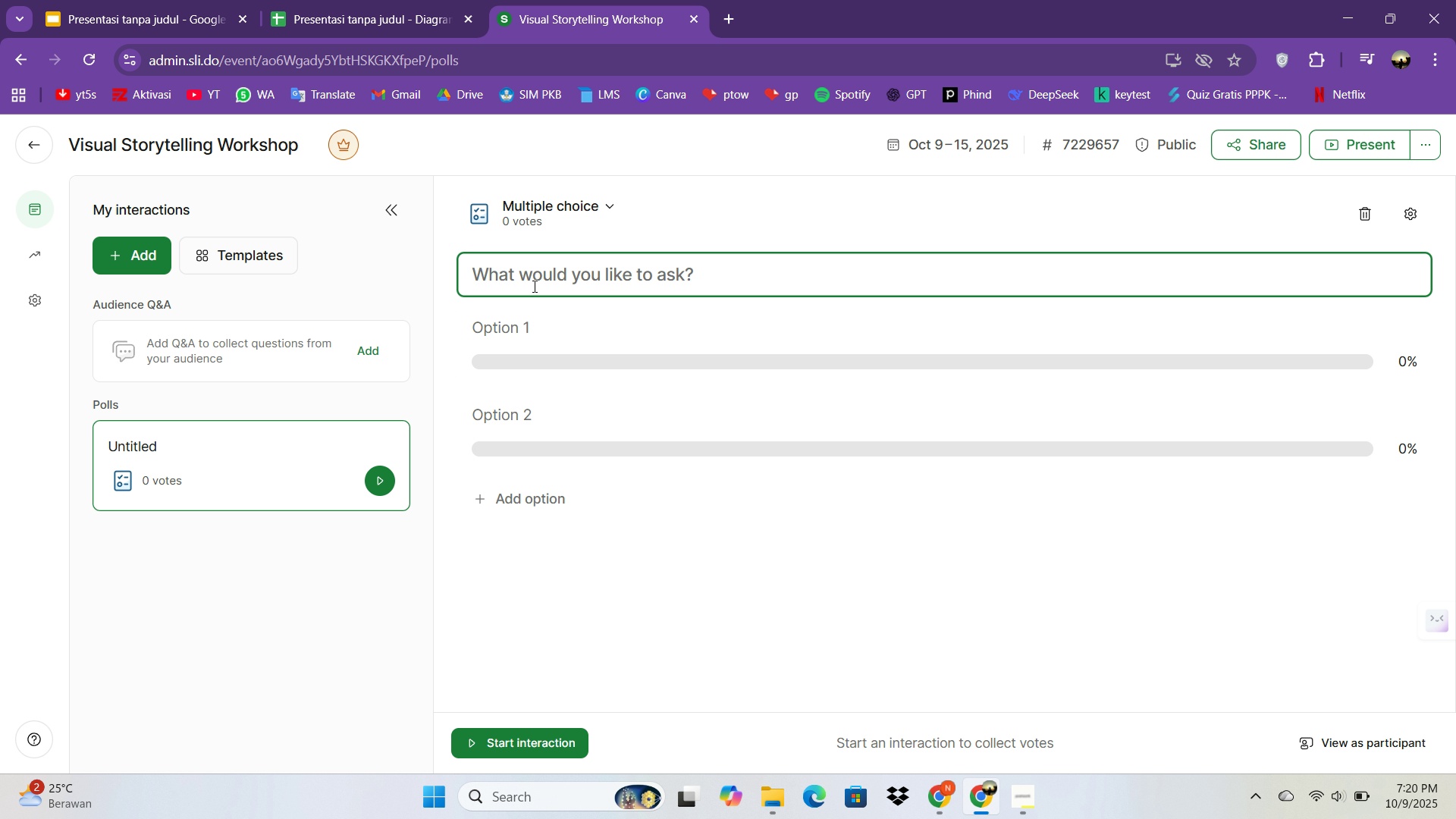 
type(lookin)
 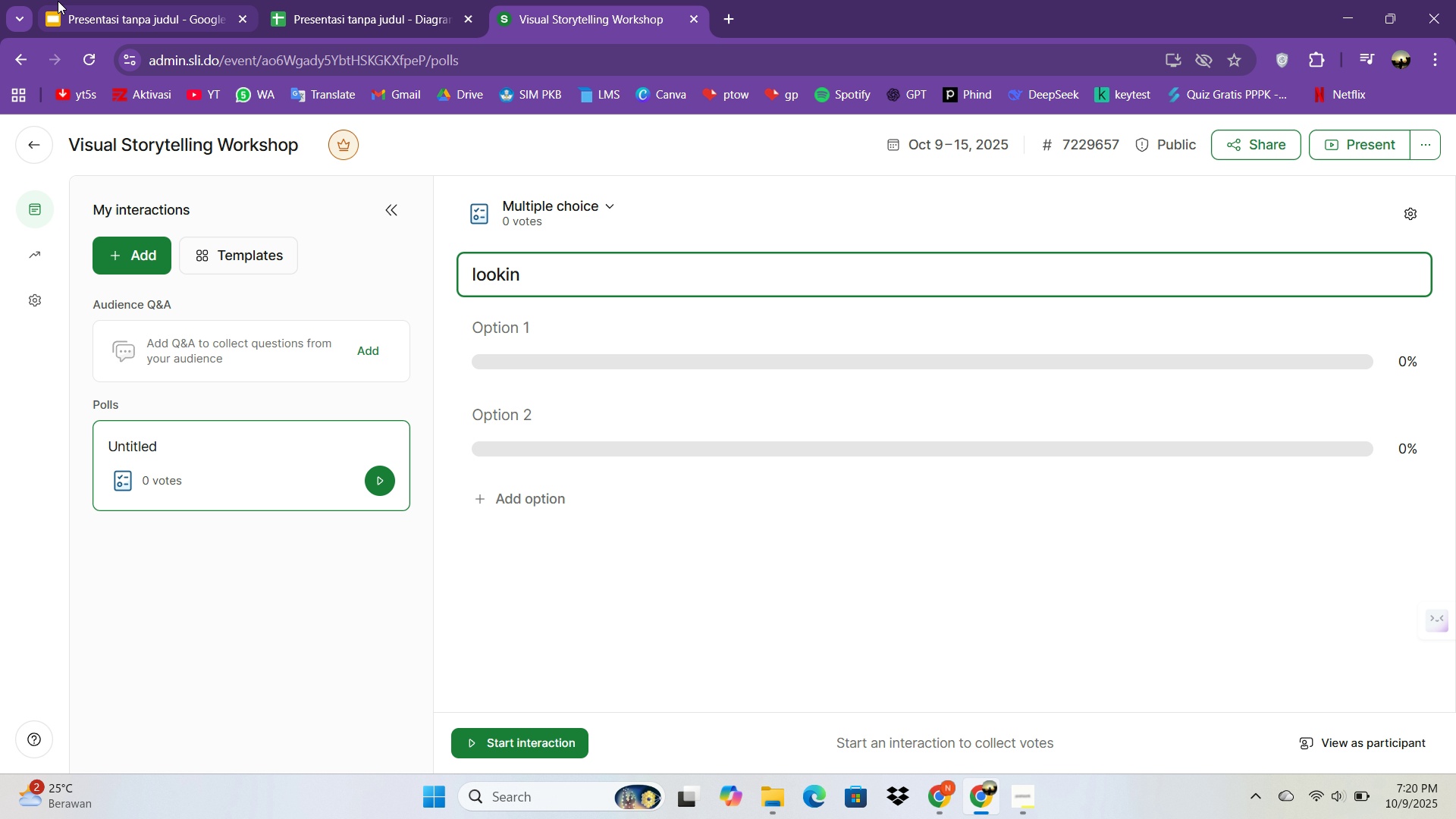 
left_click([58, 2])
 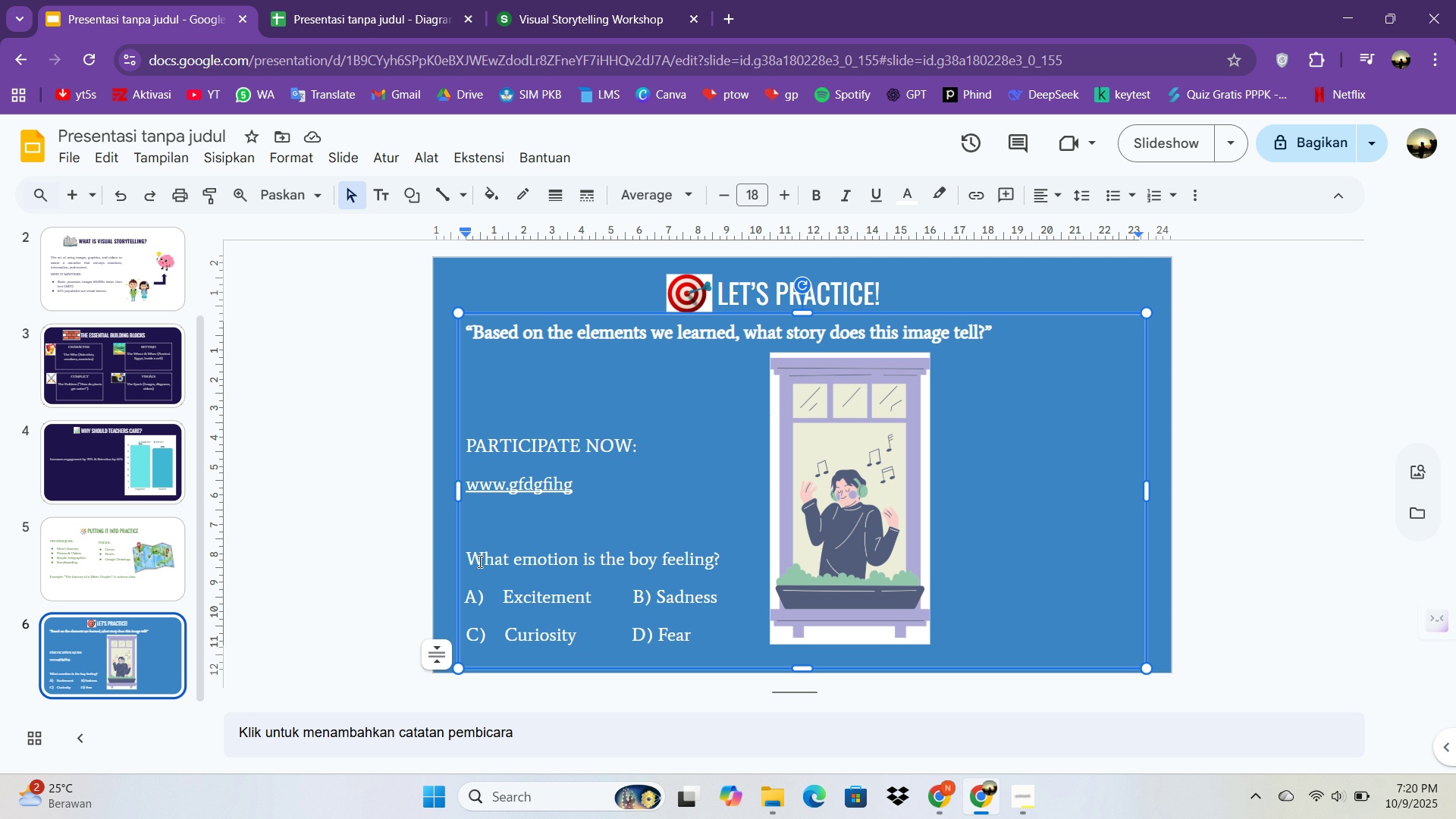 
left_click_drag(start_coordinate=[474, 561], to_coordinate=[645, 555])
 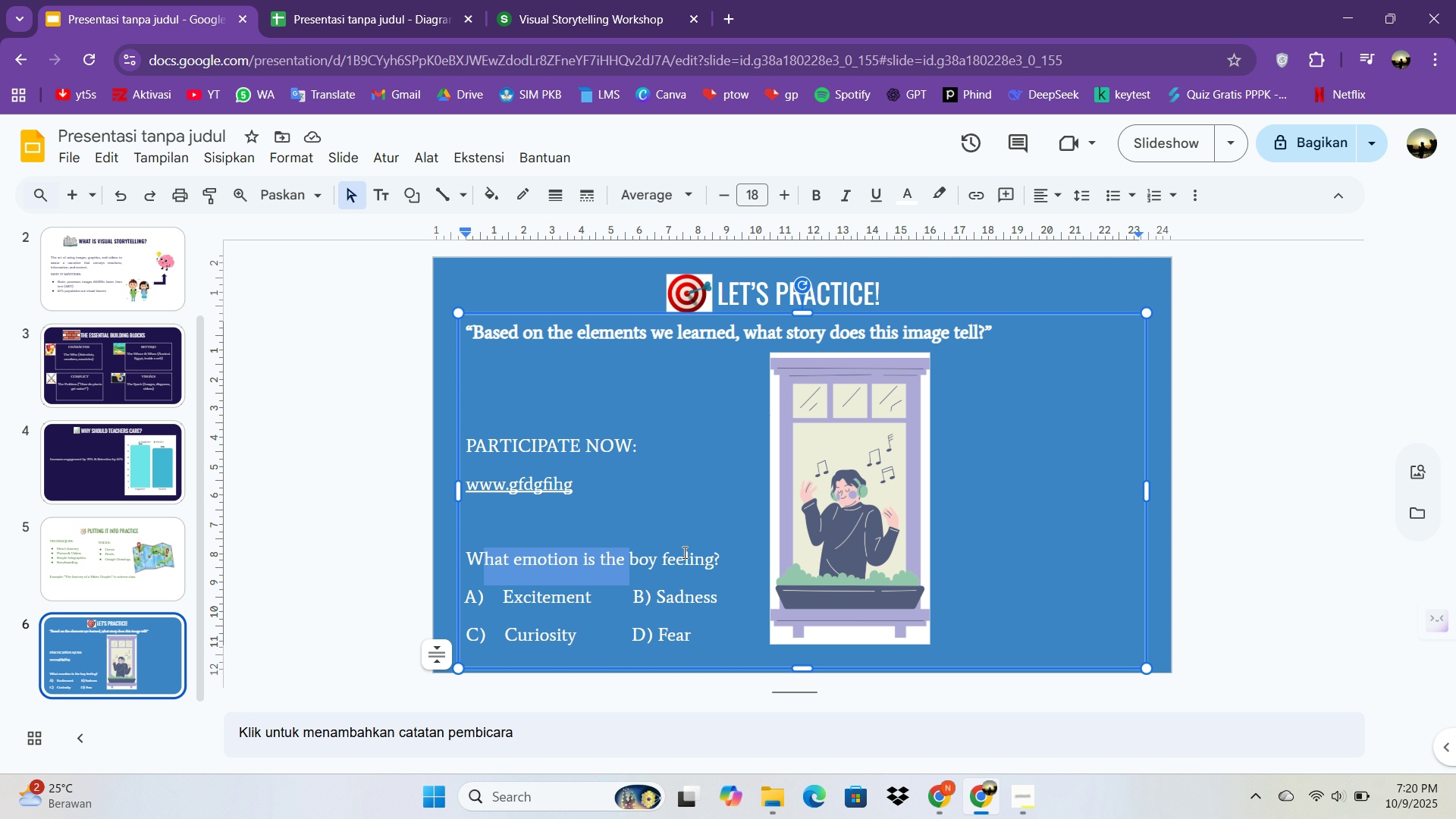 
left_click_drag(start_coordinate=[651, 553], to_coordinate=[716, 551])
 